 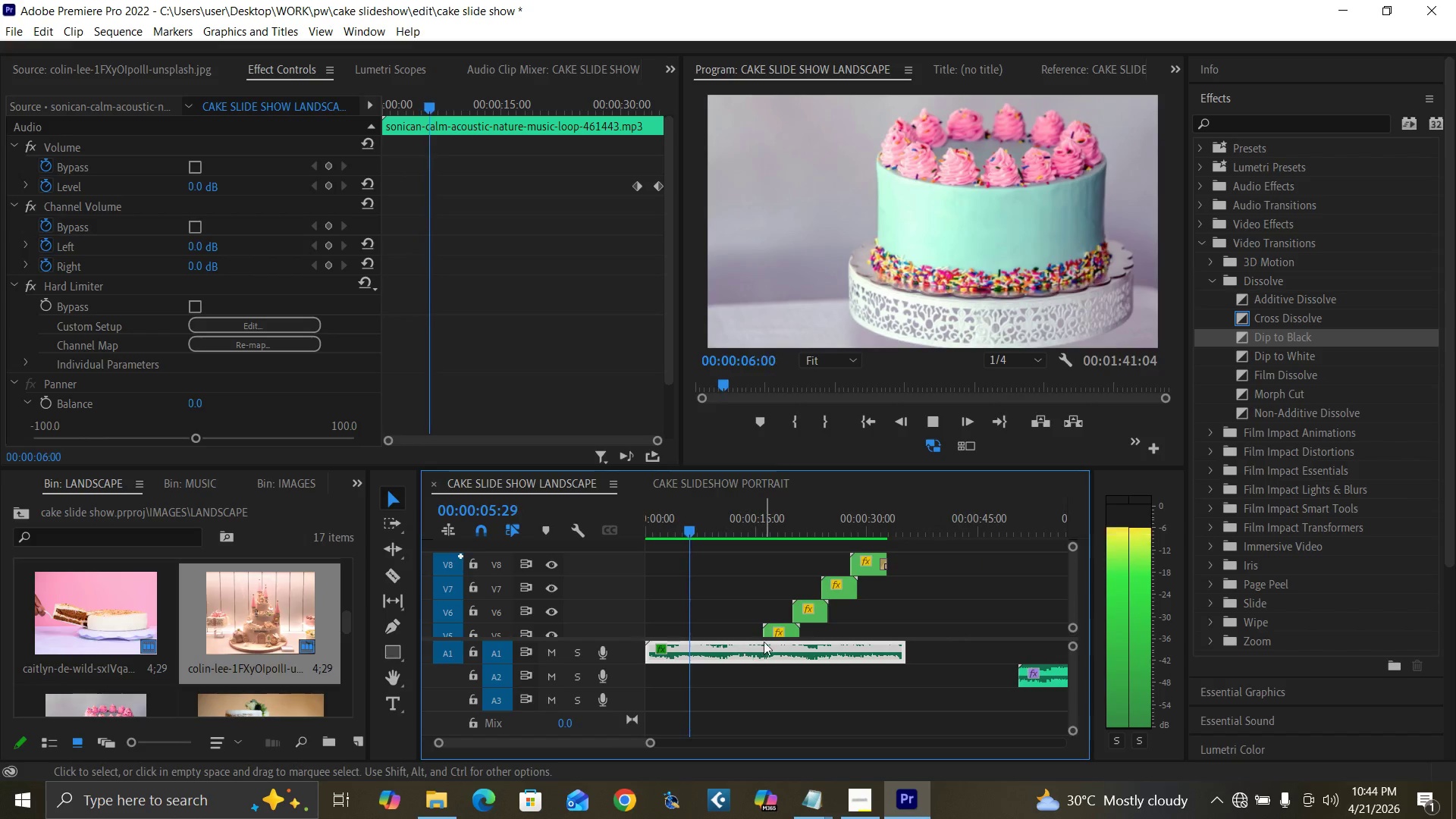 
key(Control+S)
 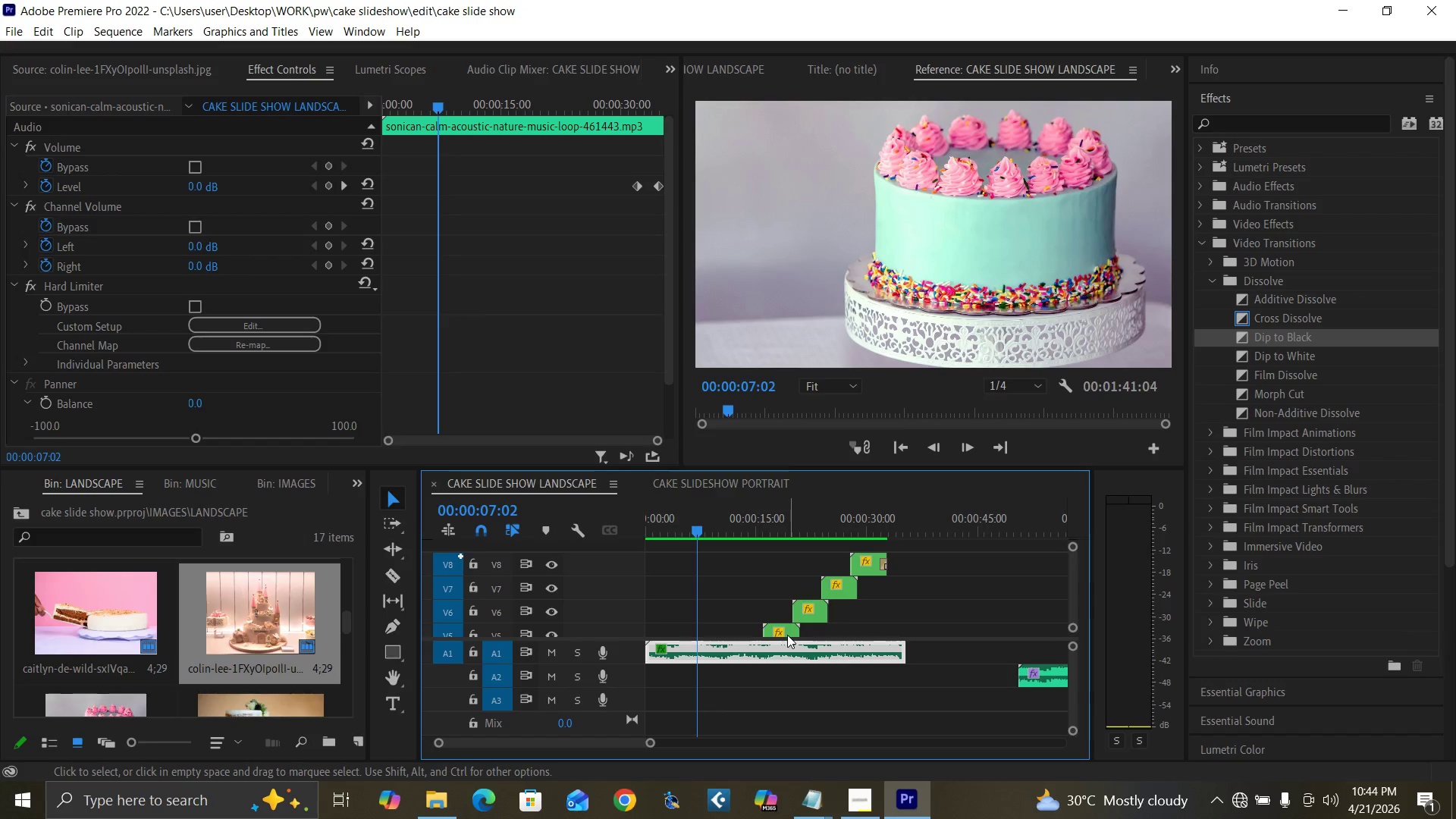 
key(Space)
 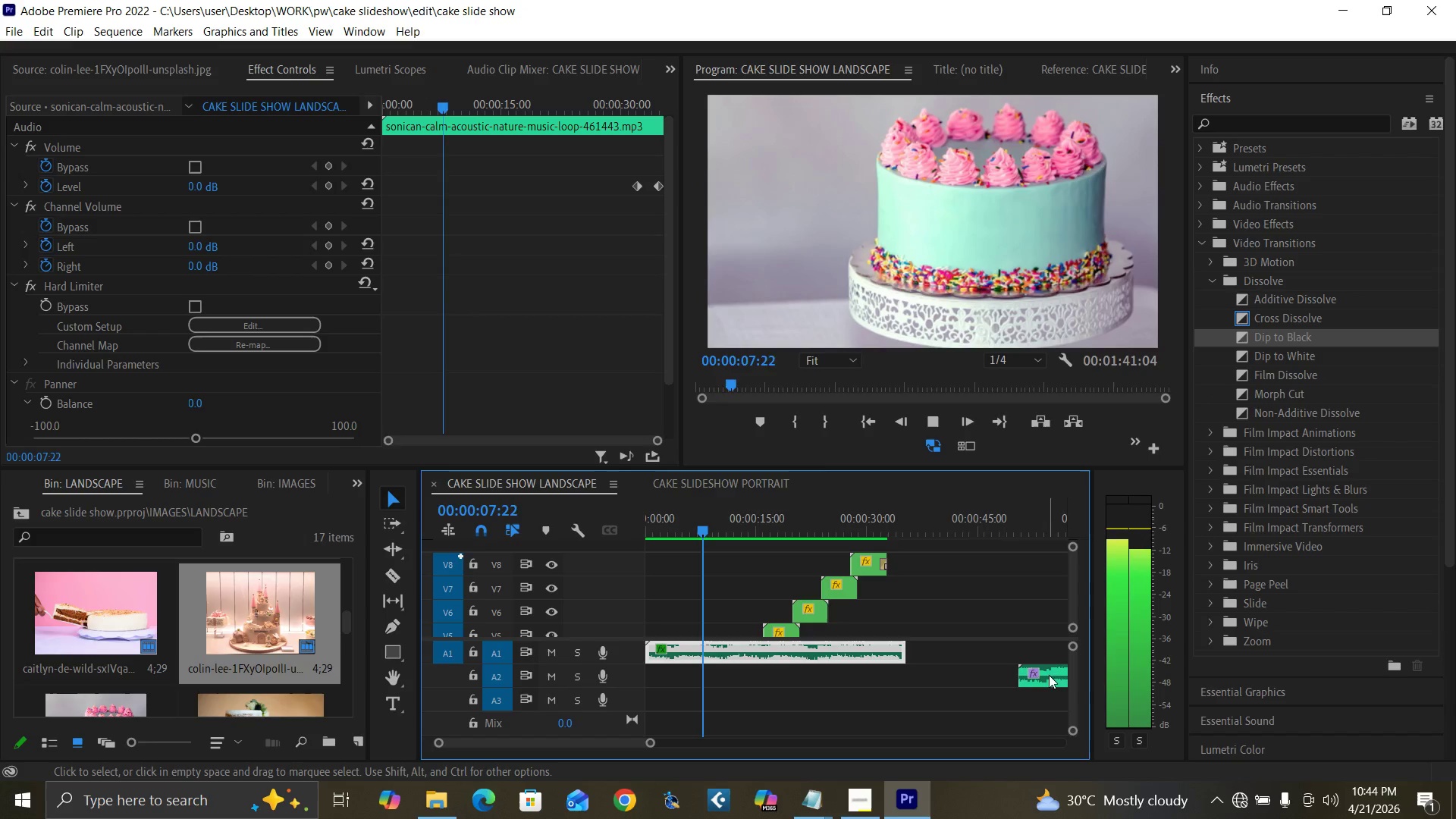 
left_click([1051, 676])
 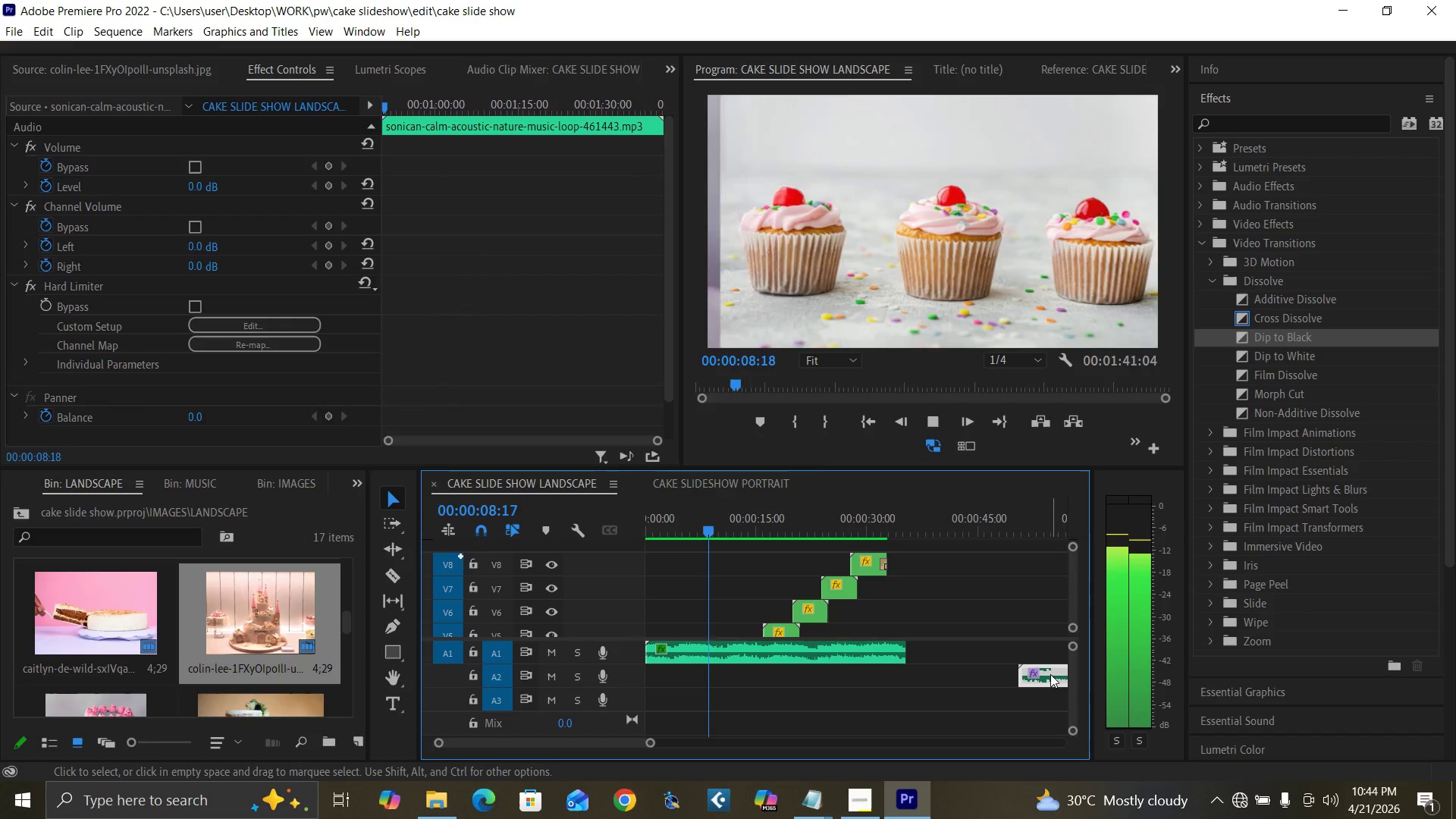 
key(Delete)
 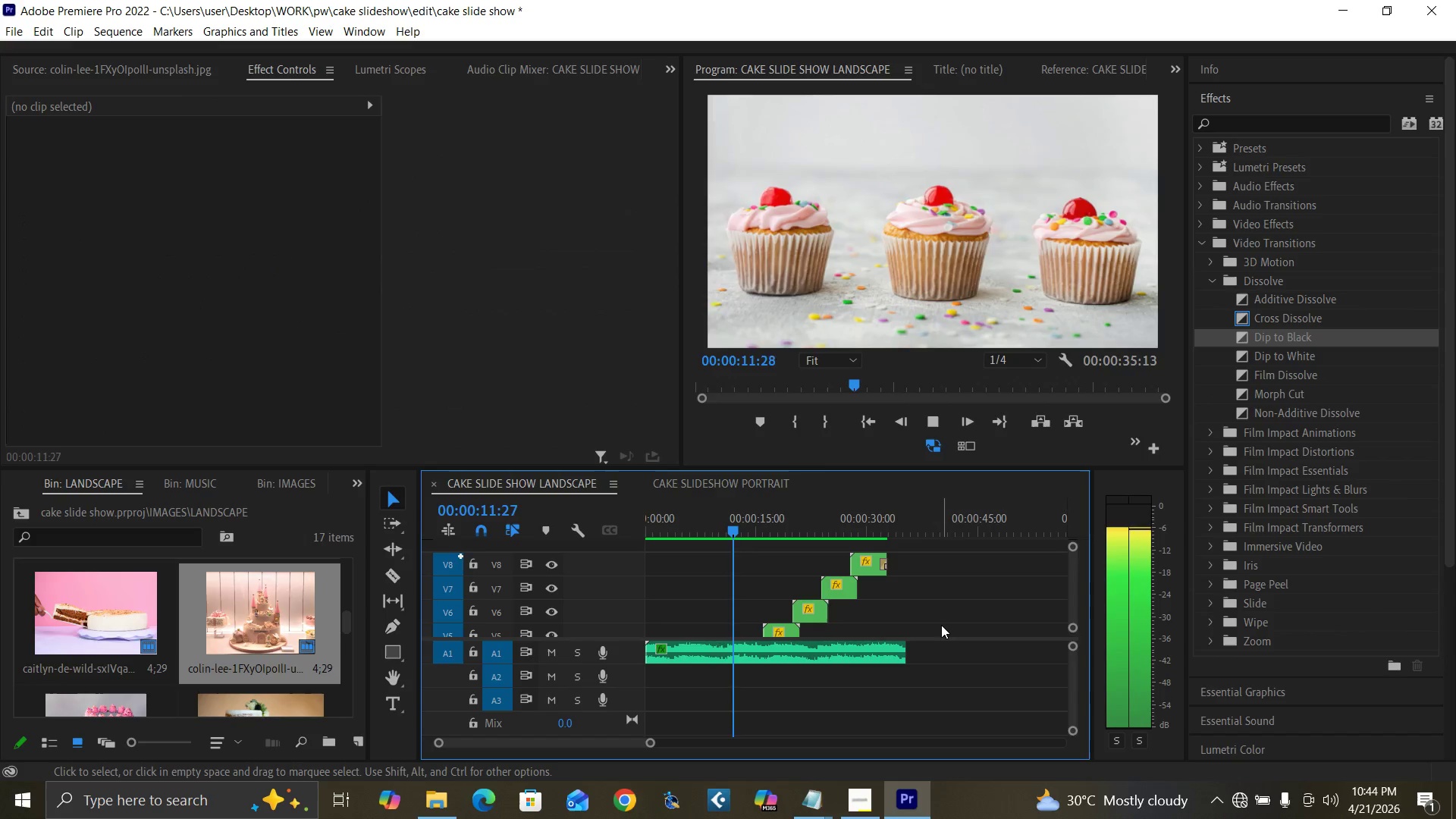 
key(Control+S)
 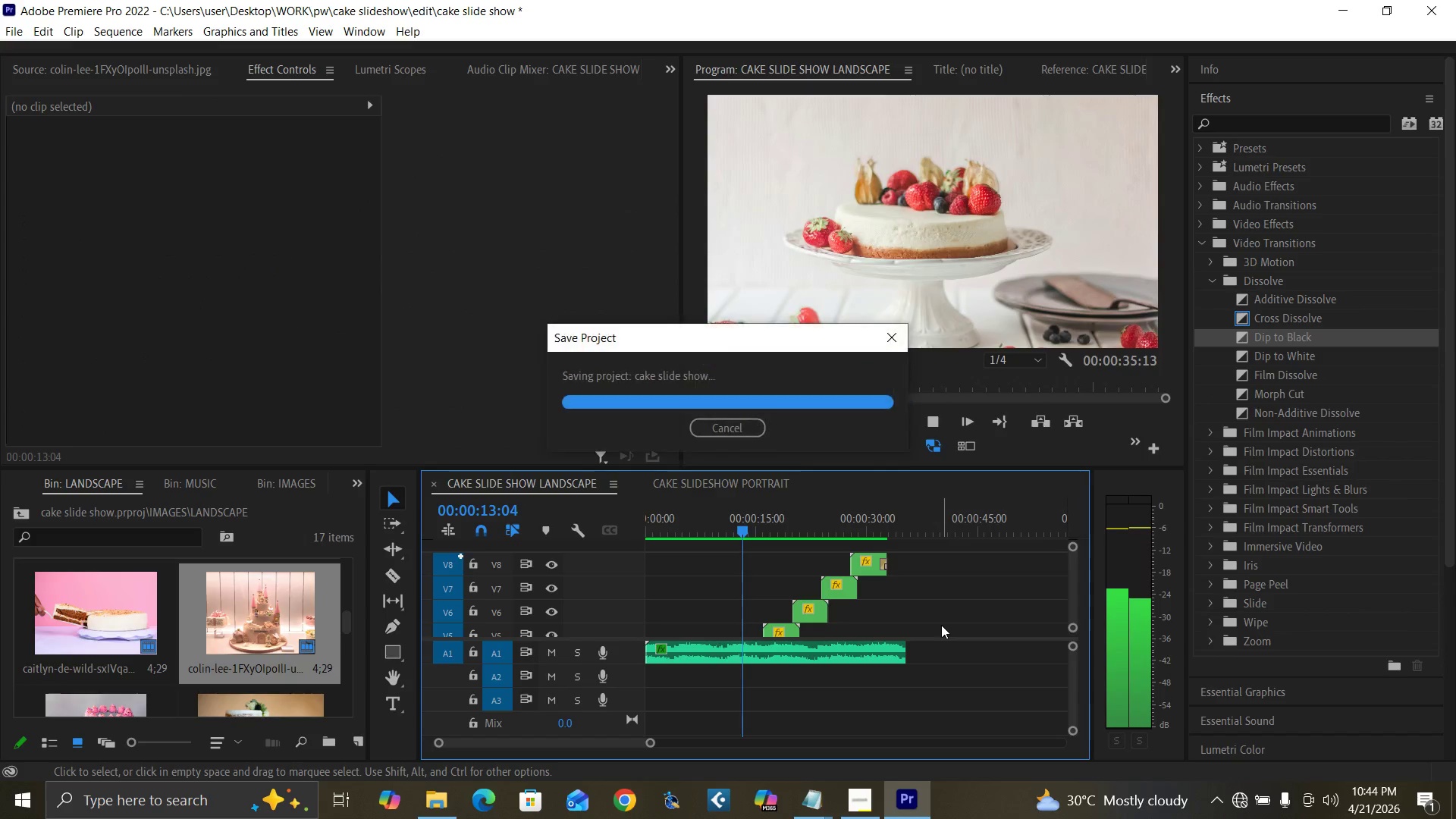 
key(Space)
 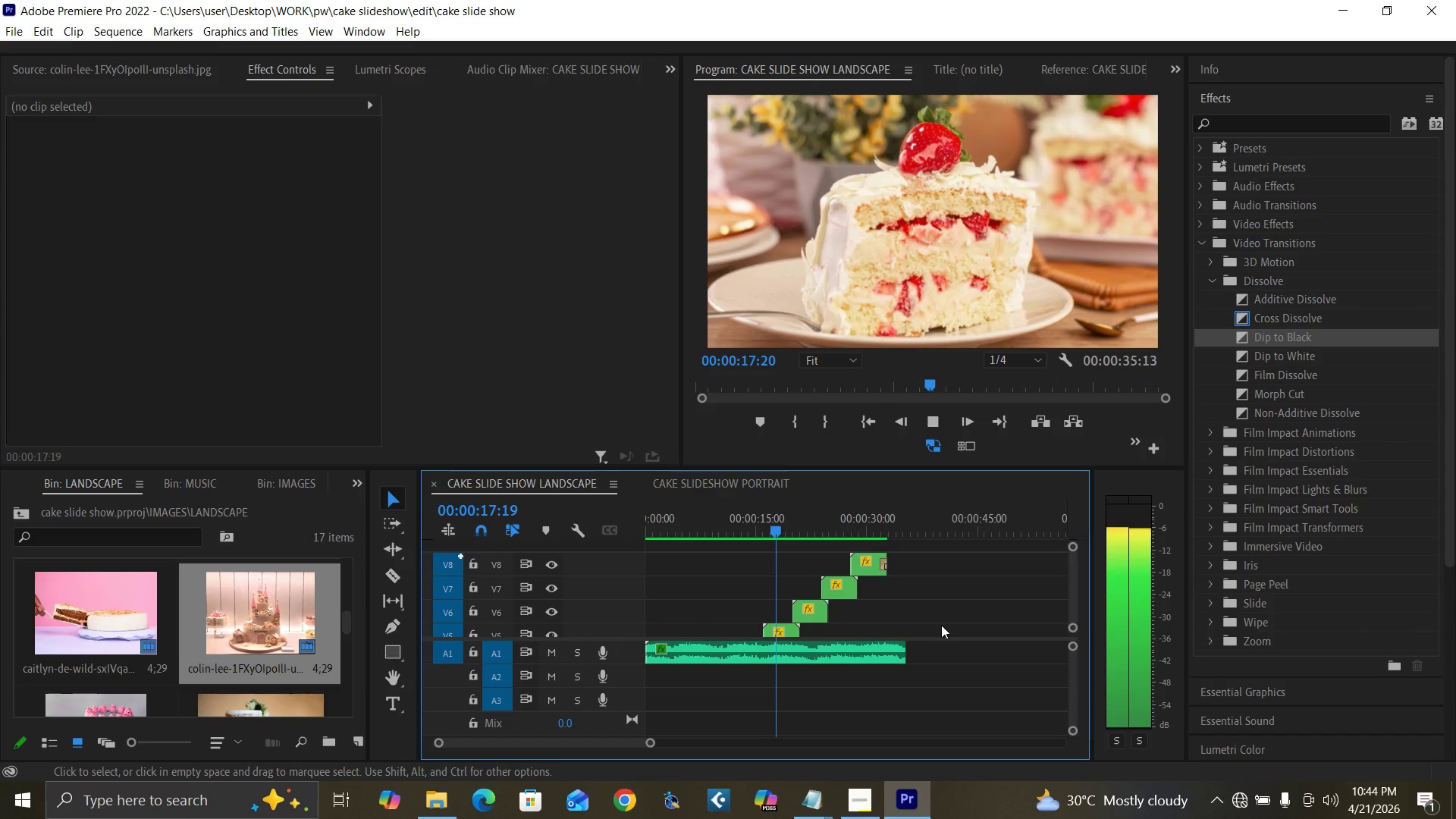 
wait(10.06)
 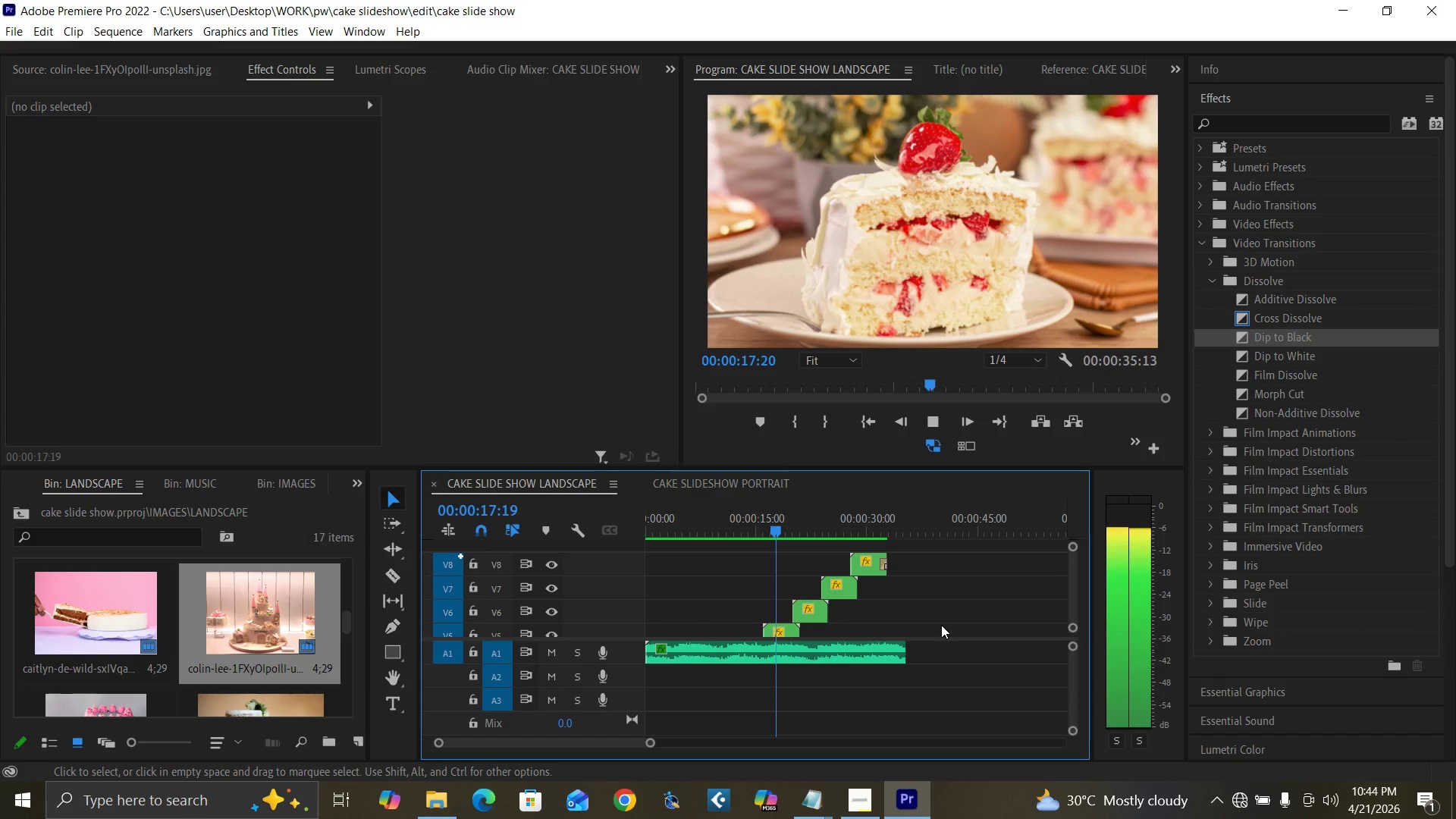 
key(Space)
 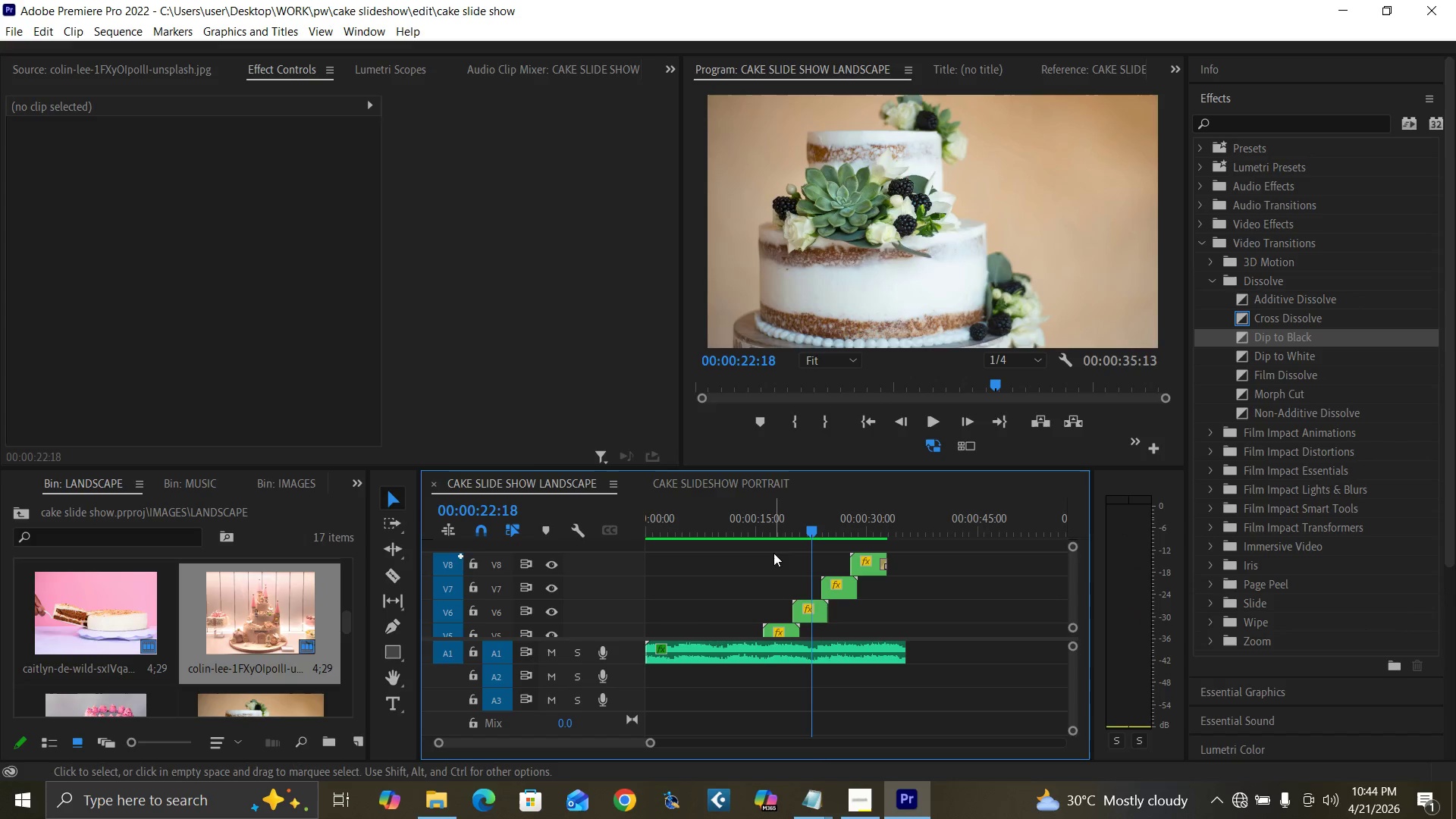 
left_click_drag(start_coordinate=[813, 529], to_coordinate=[821, 531])
 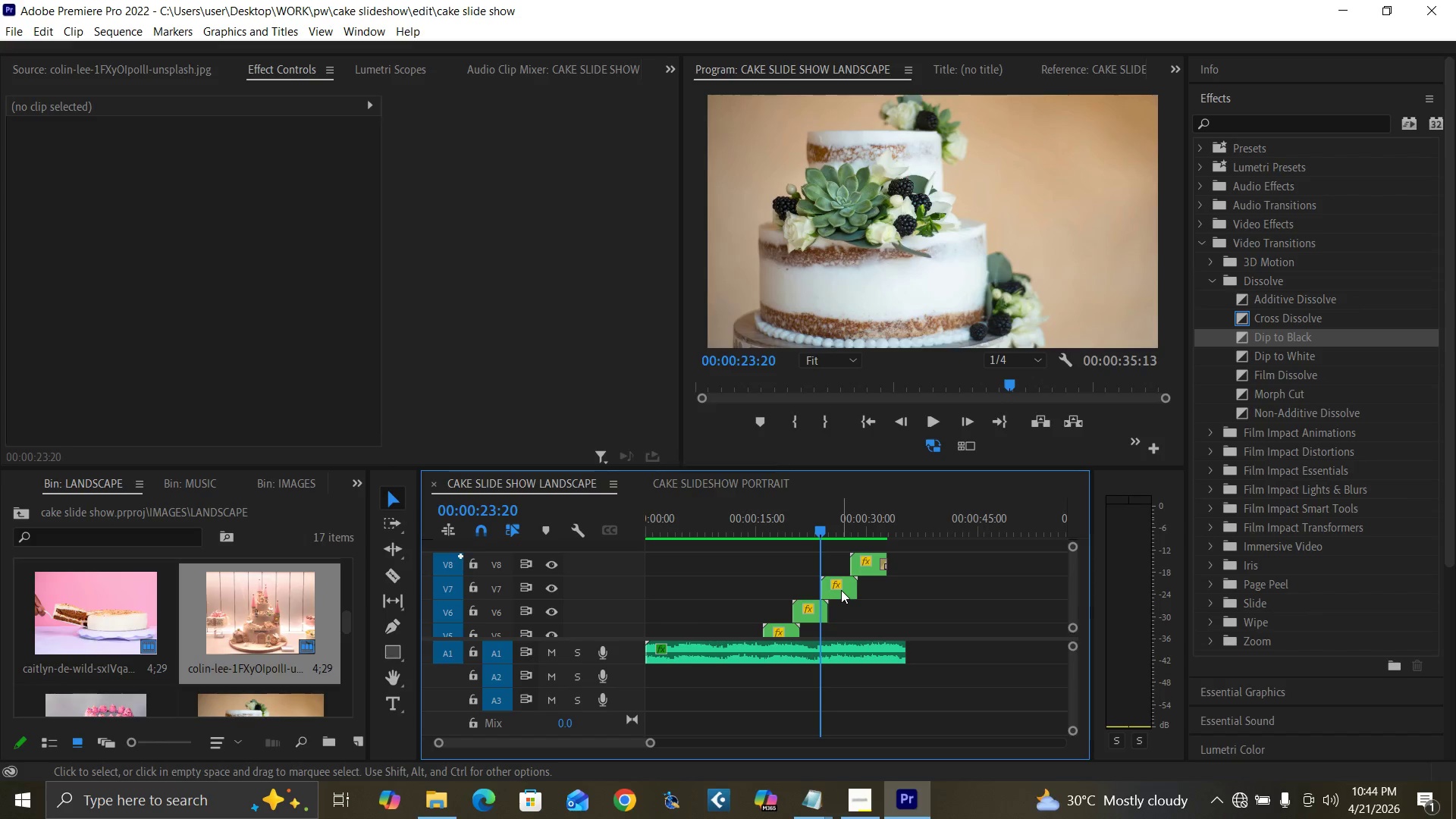 
key(Space)
 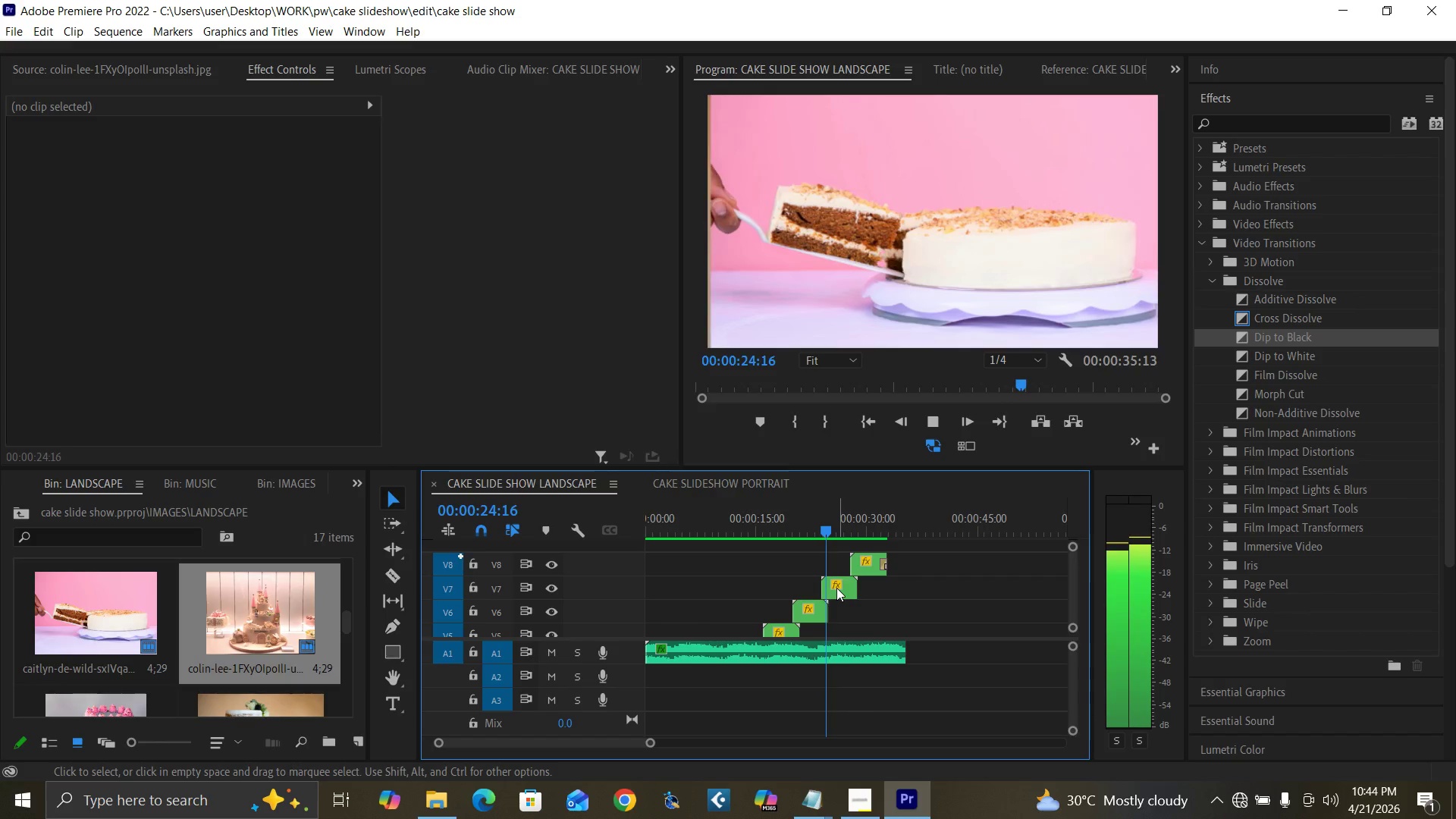 
key(Space)
 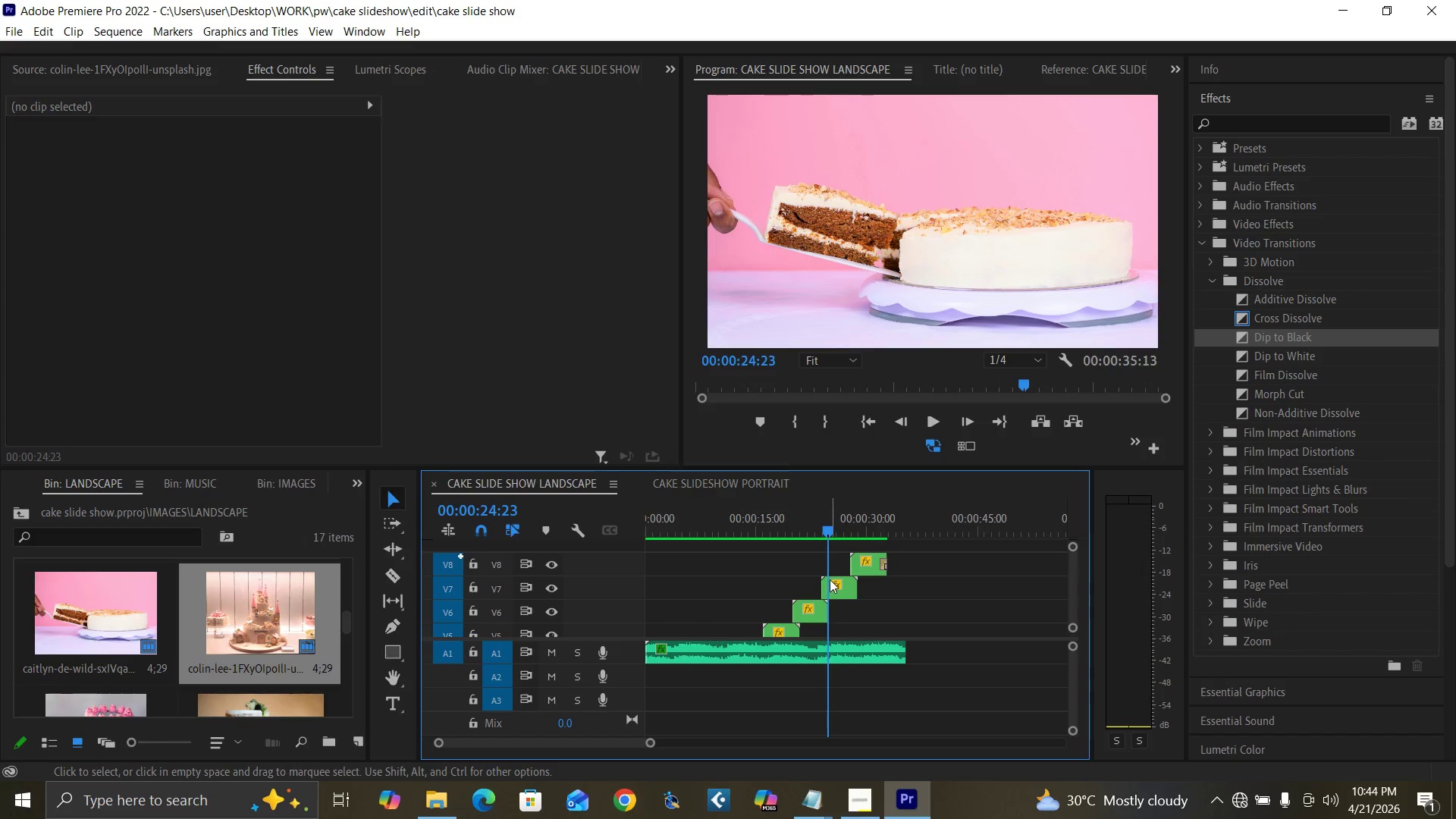 
key(Control+S)
 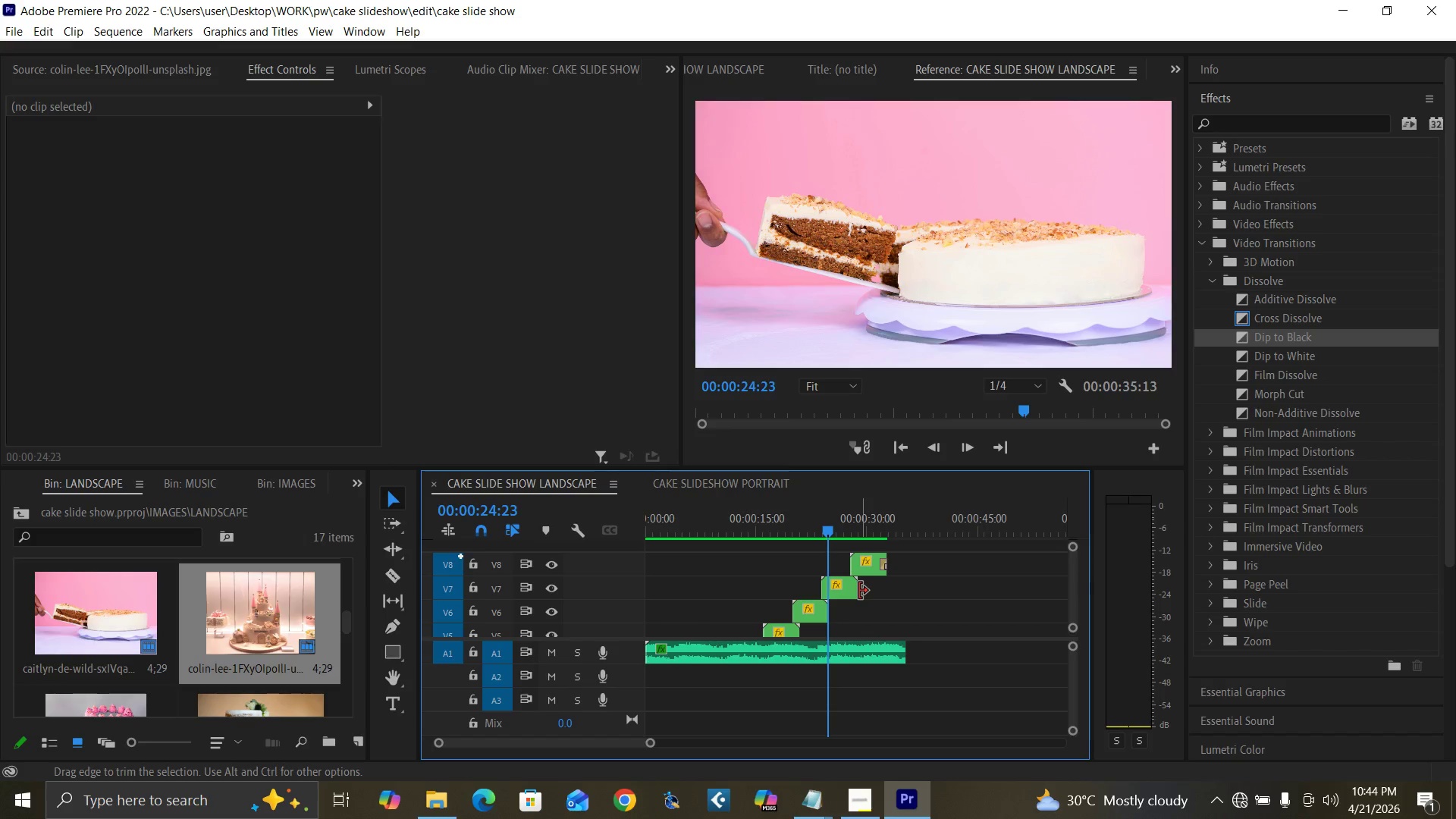 
key(Space)
 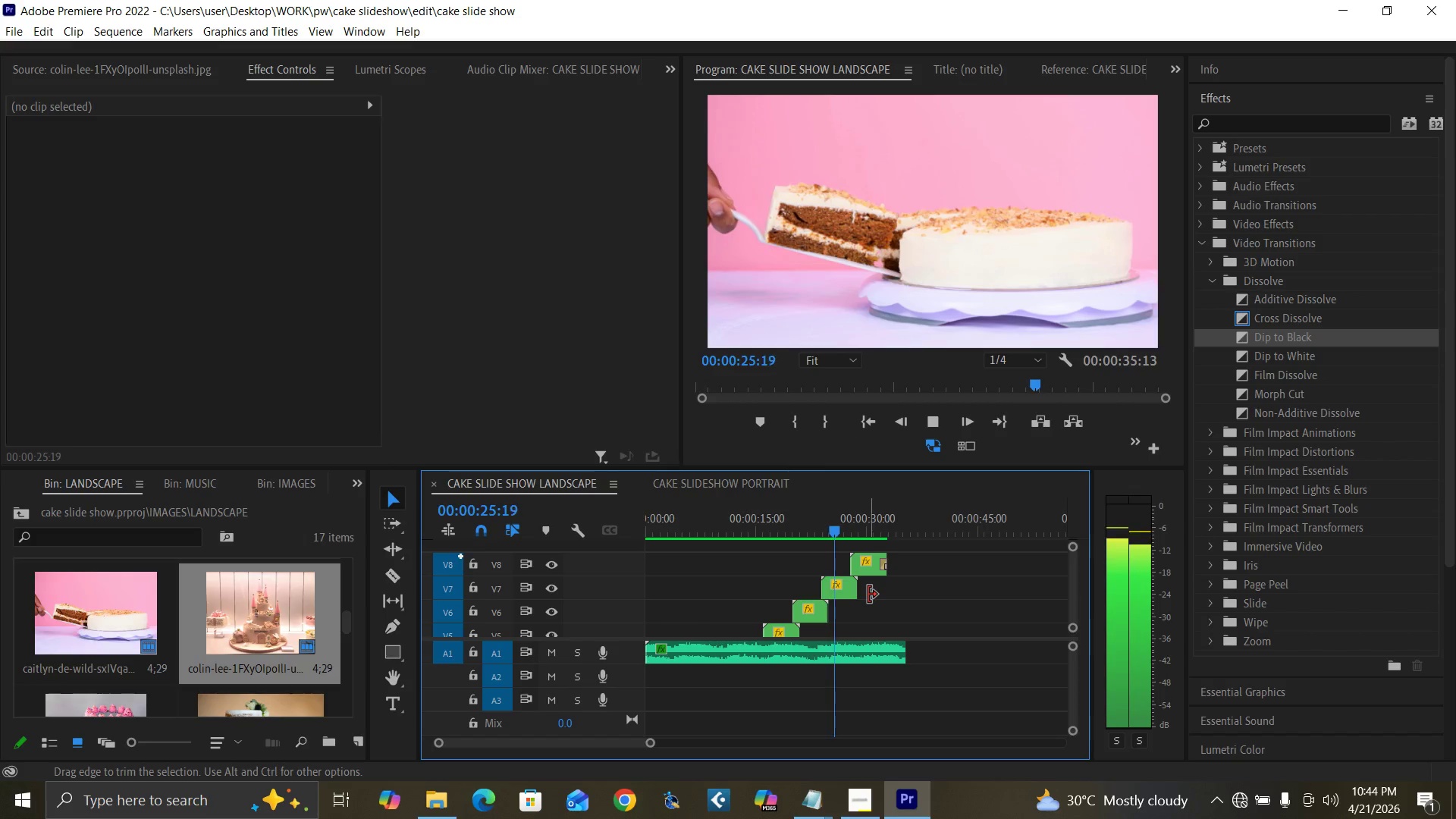 
key(Space)
 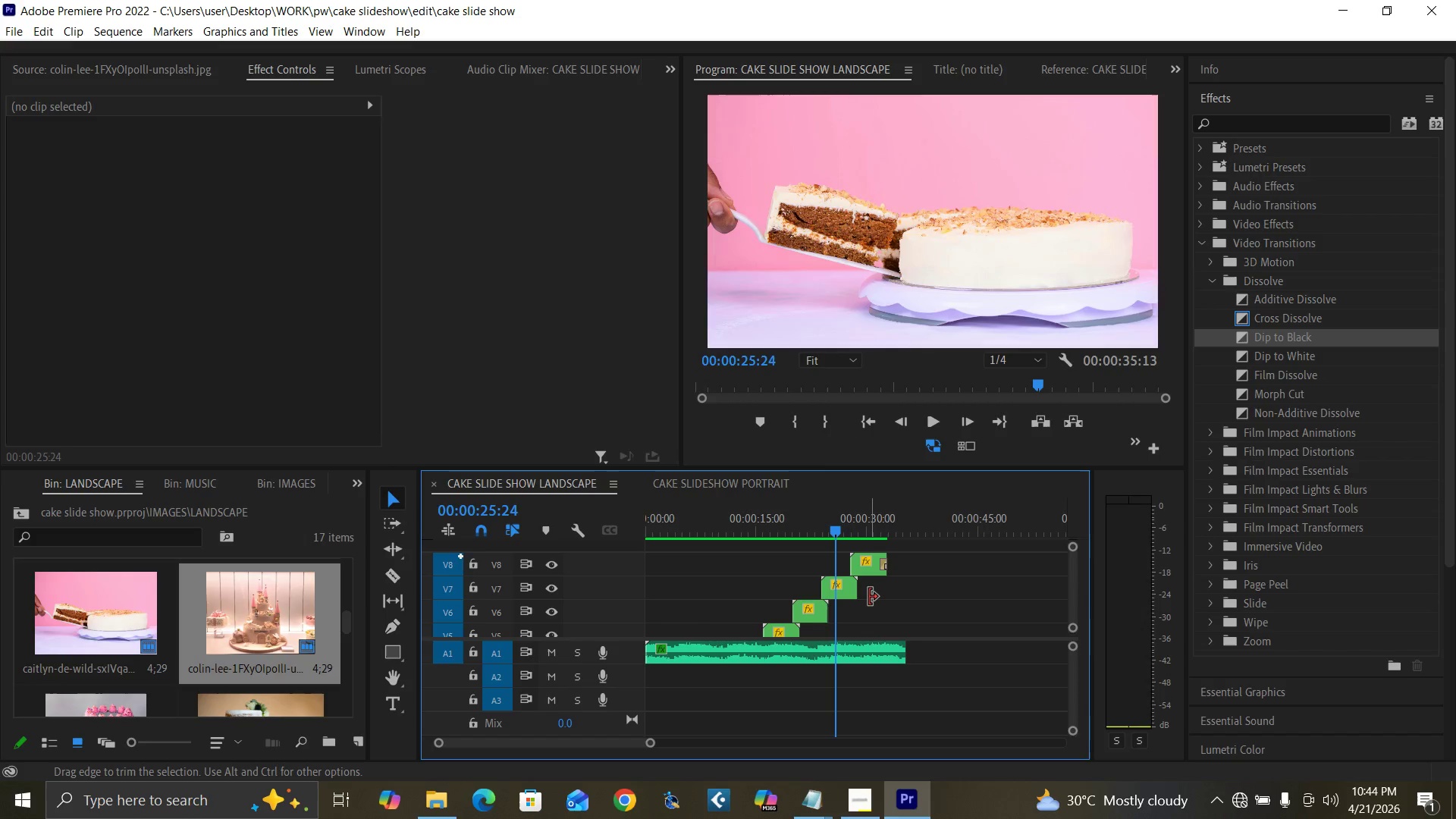 
key(Space)
 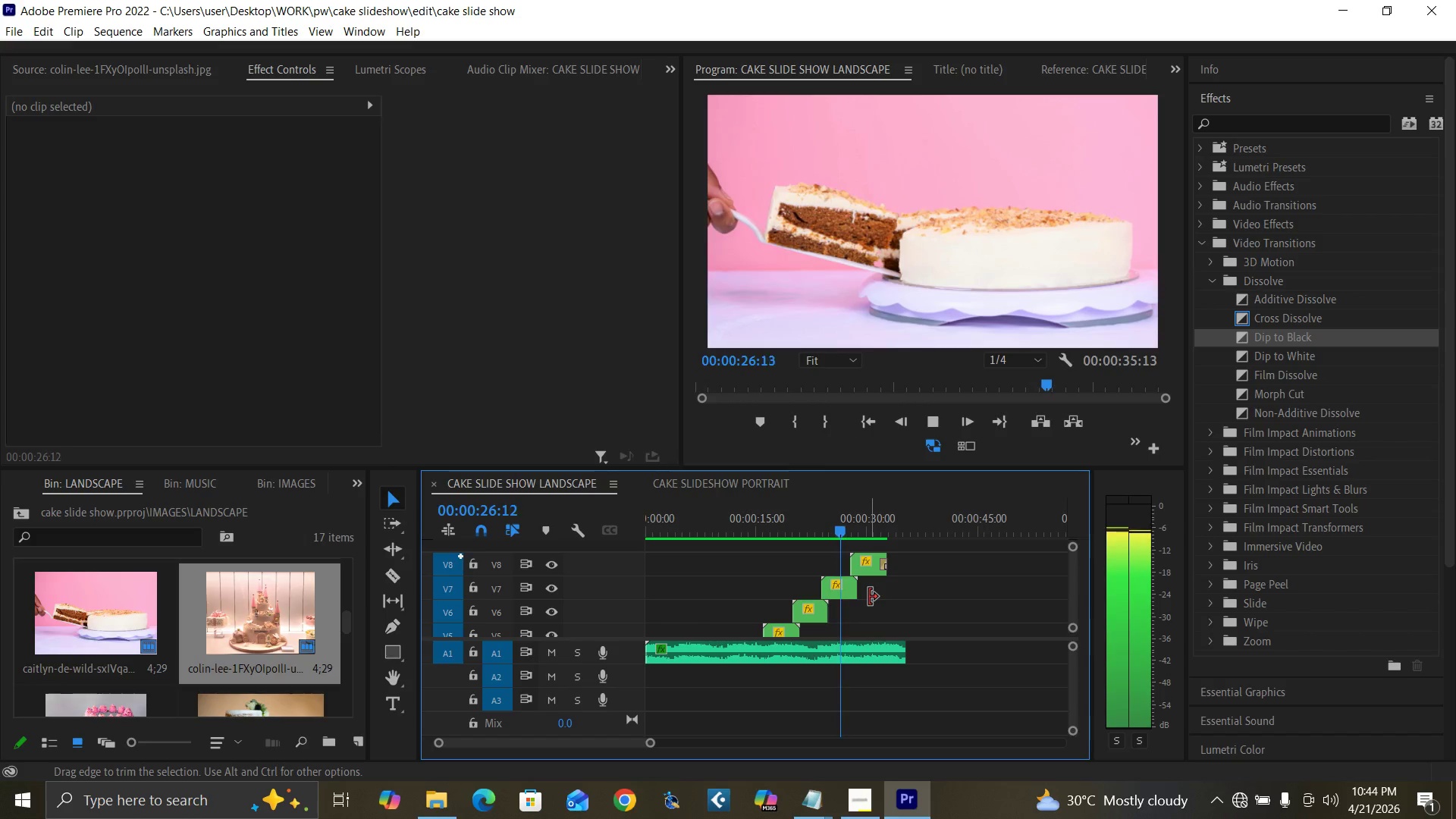 
key(Space)
 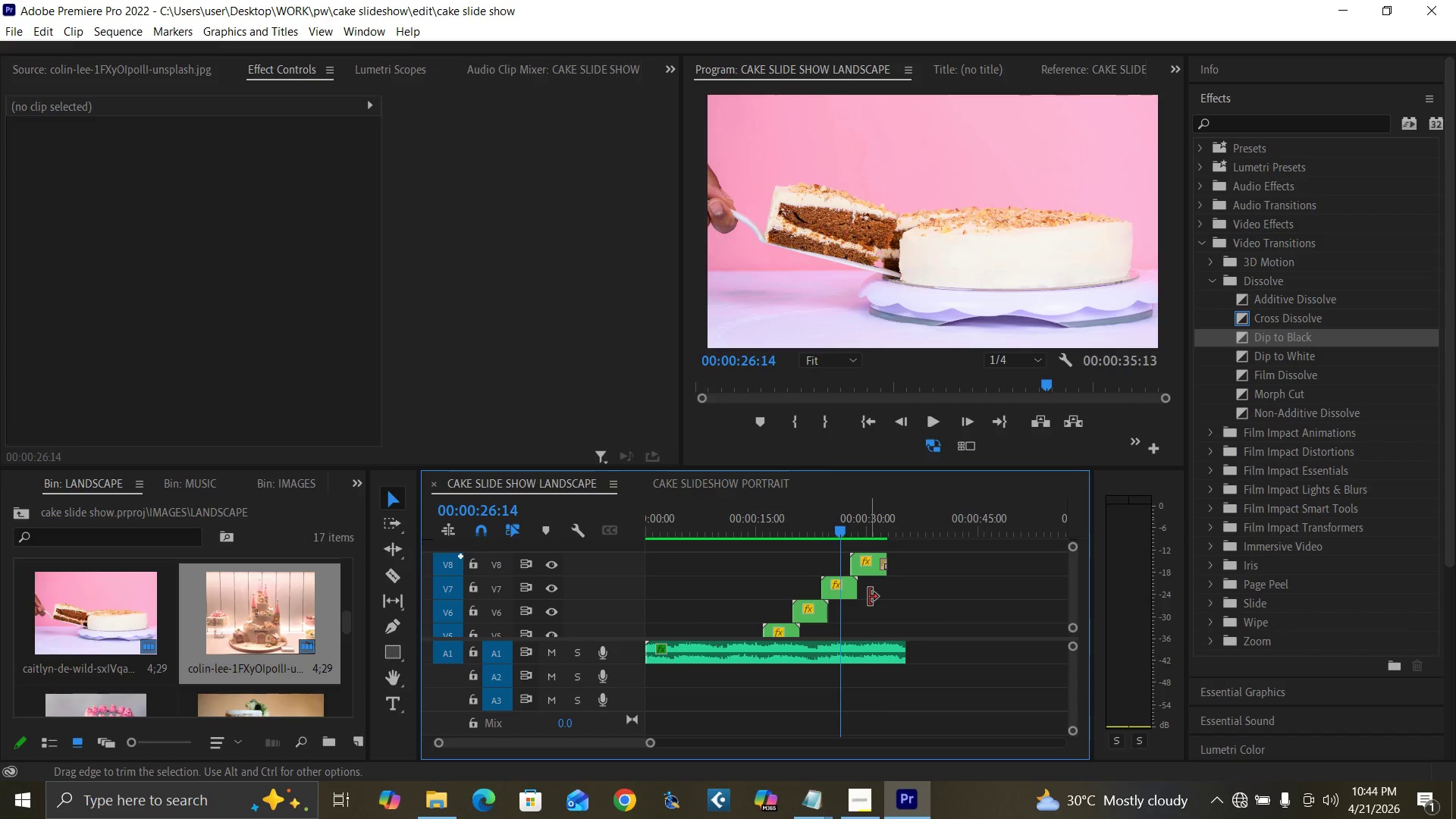 
key(Space)
 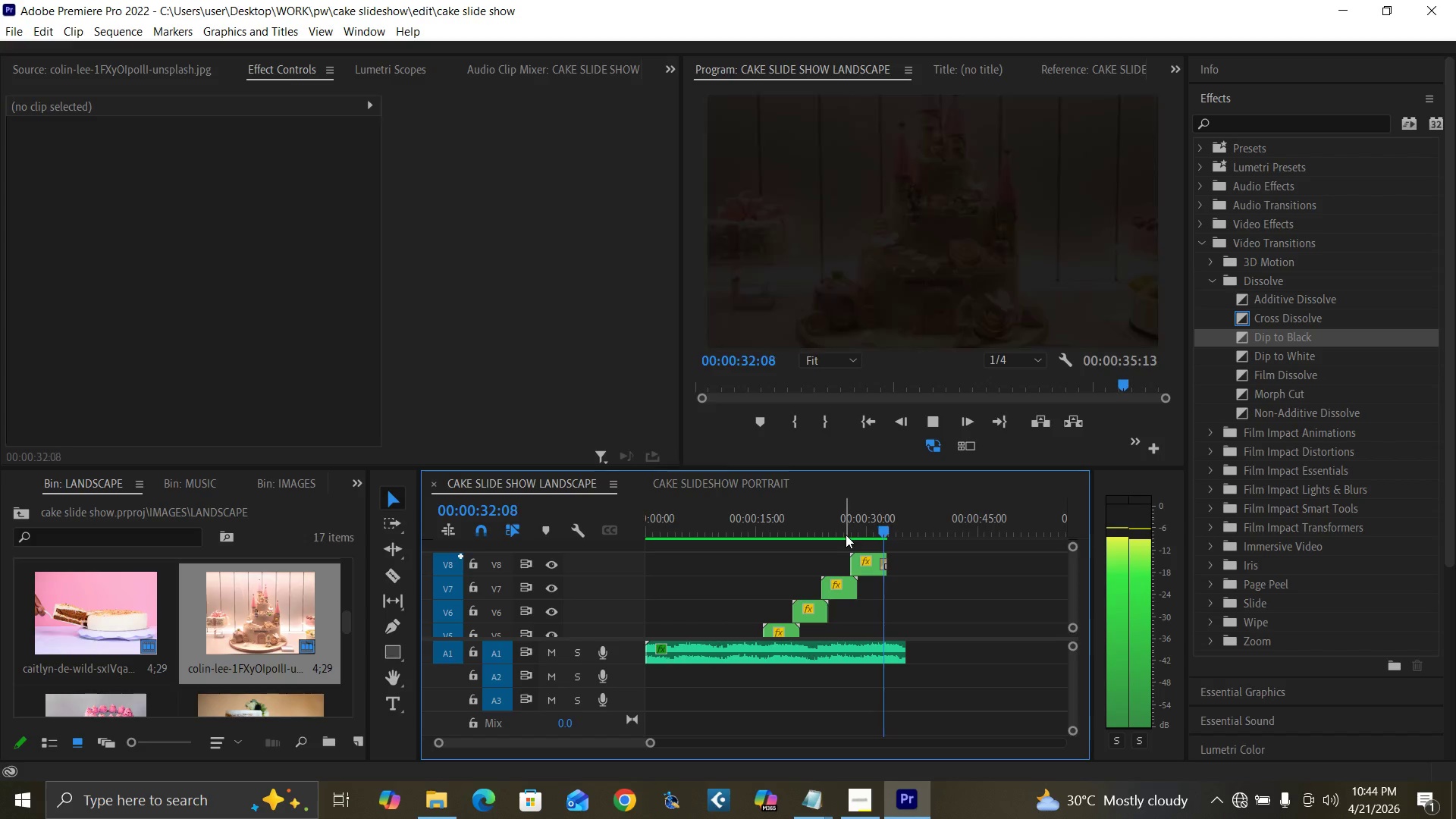 
wait(7.67)
 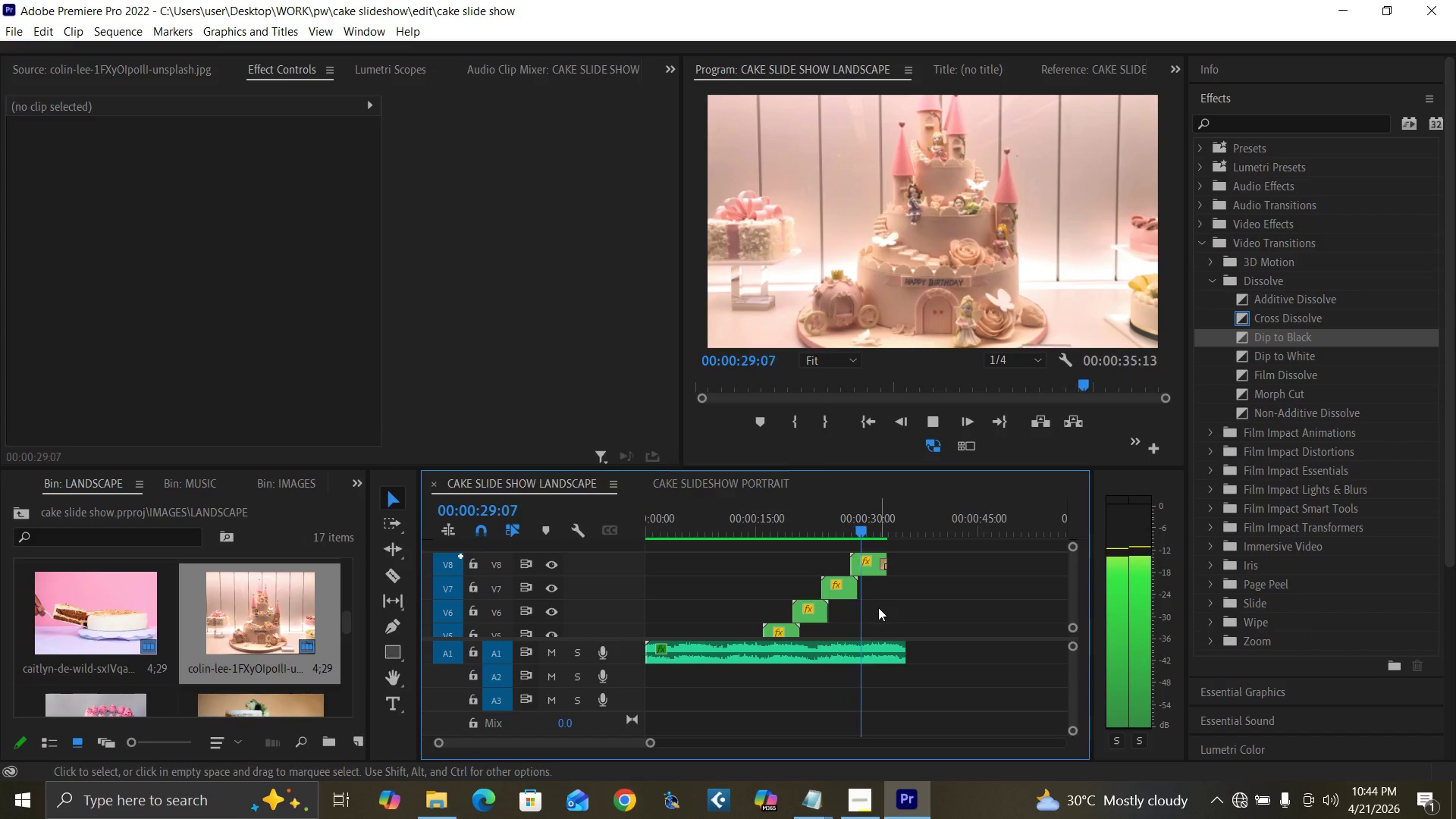 
left_click([840, 529])
 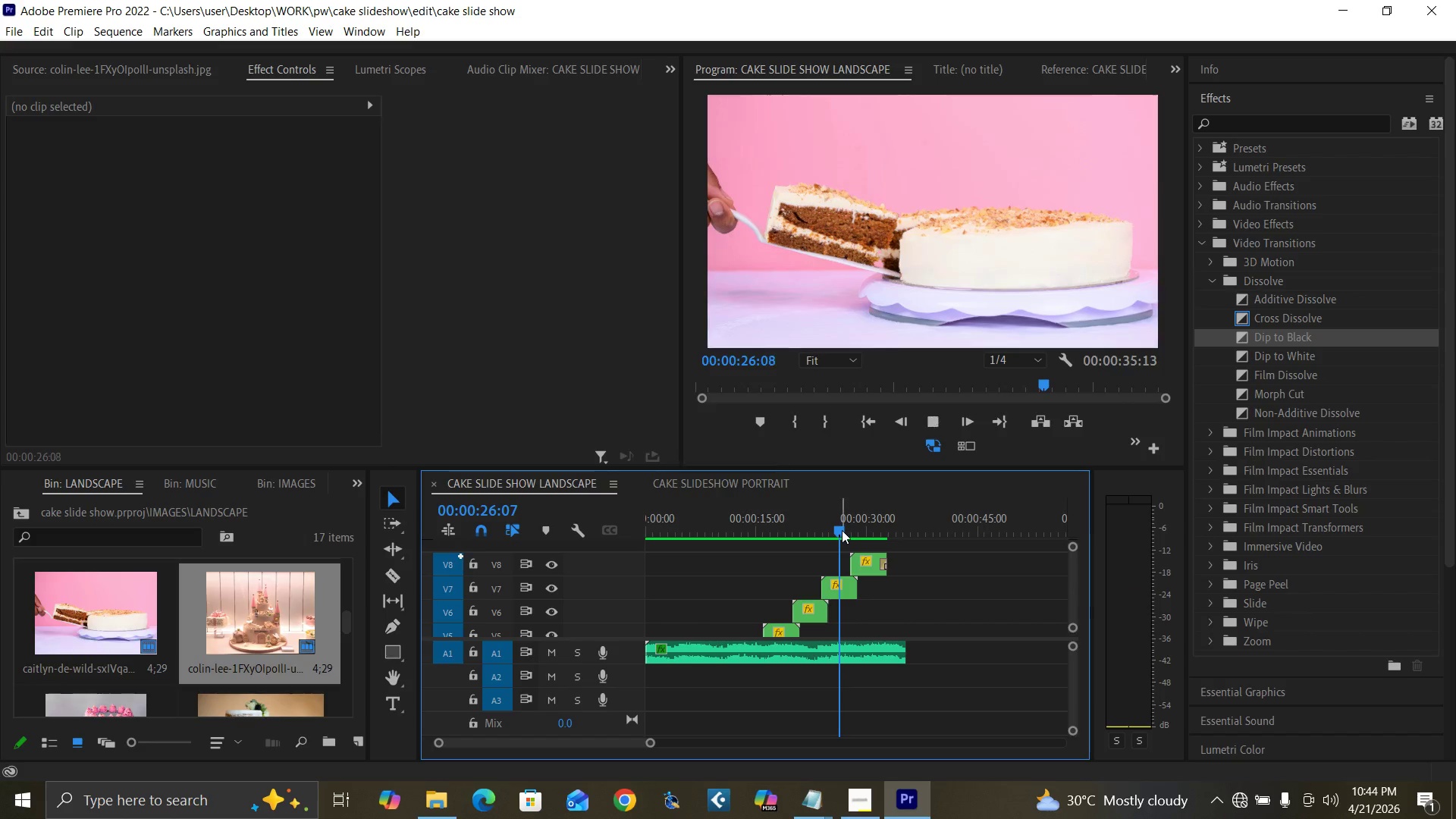 
key(Space)
 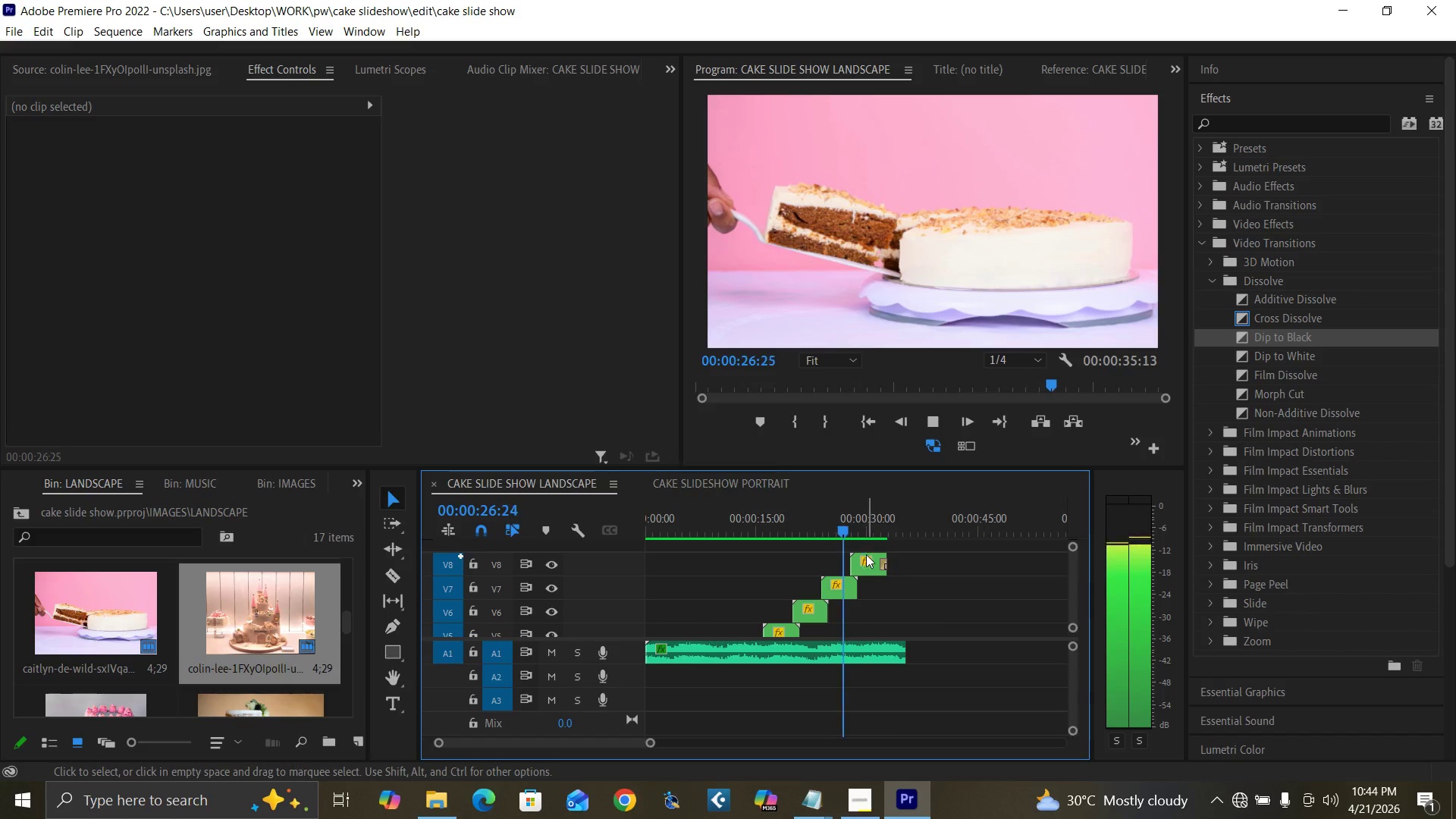 
mouse_move([863, 539])
 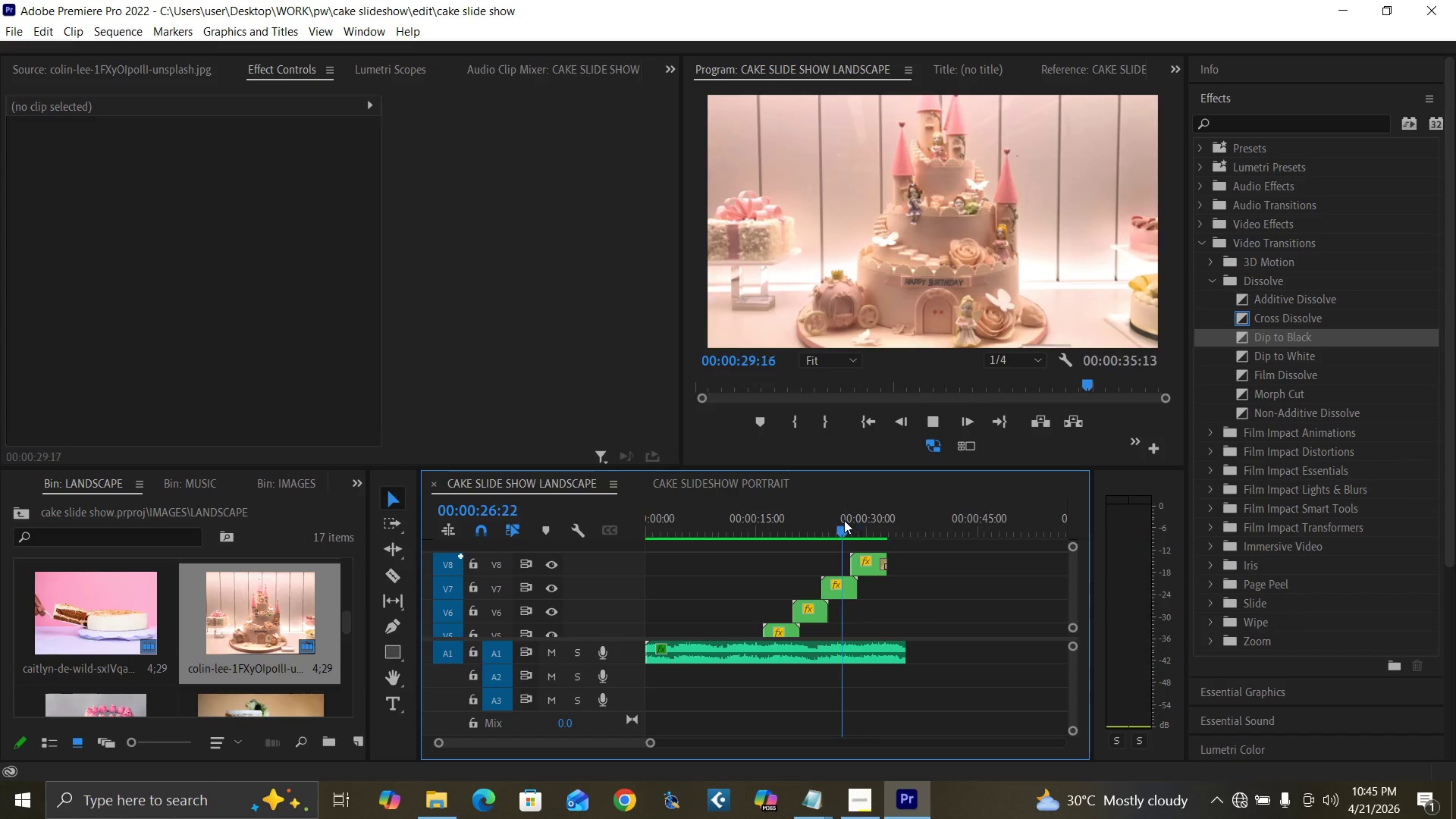 
left_click([844, 520])
 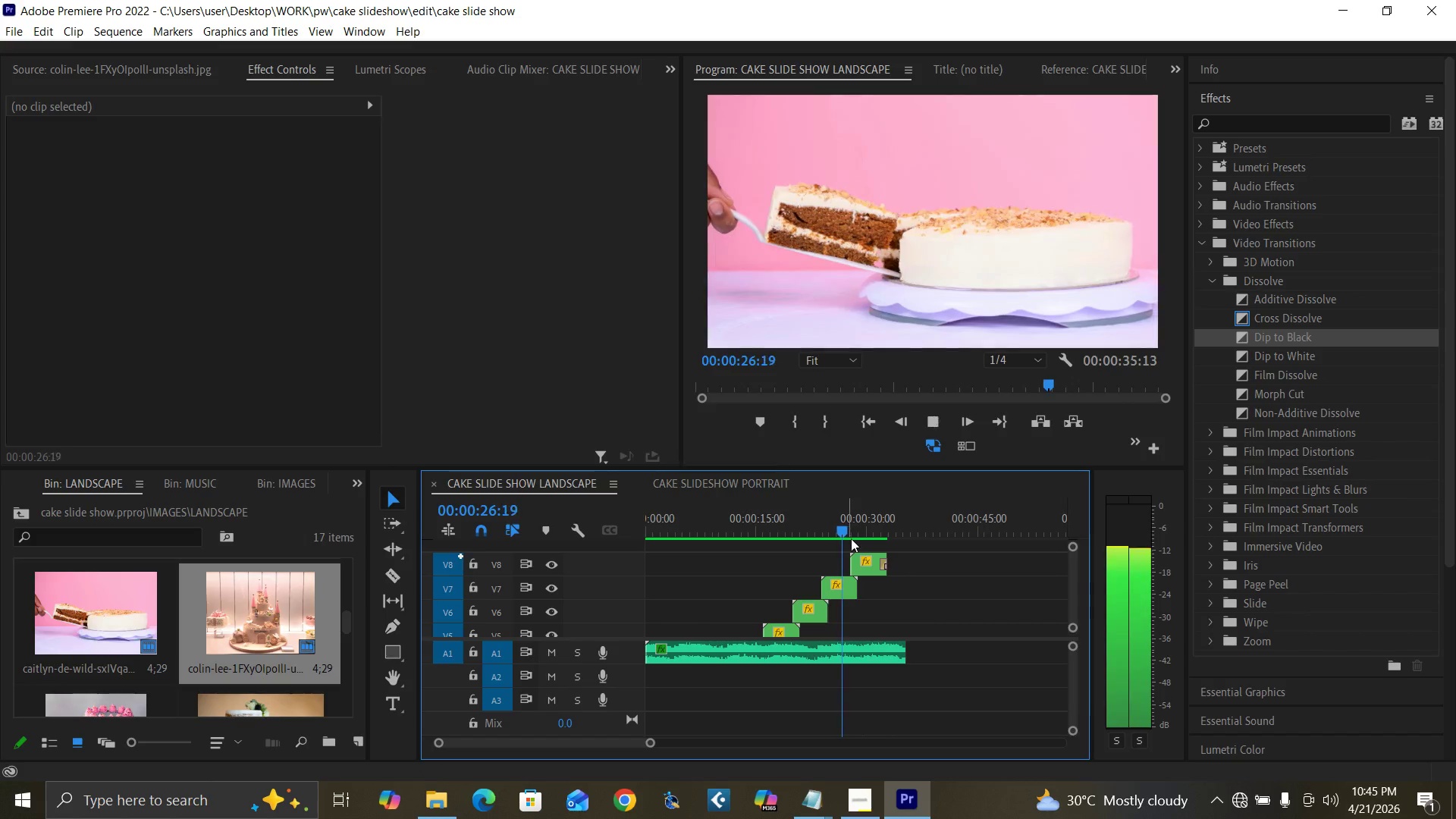 
key(Space)
 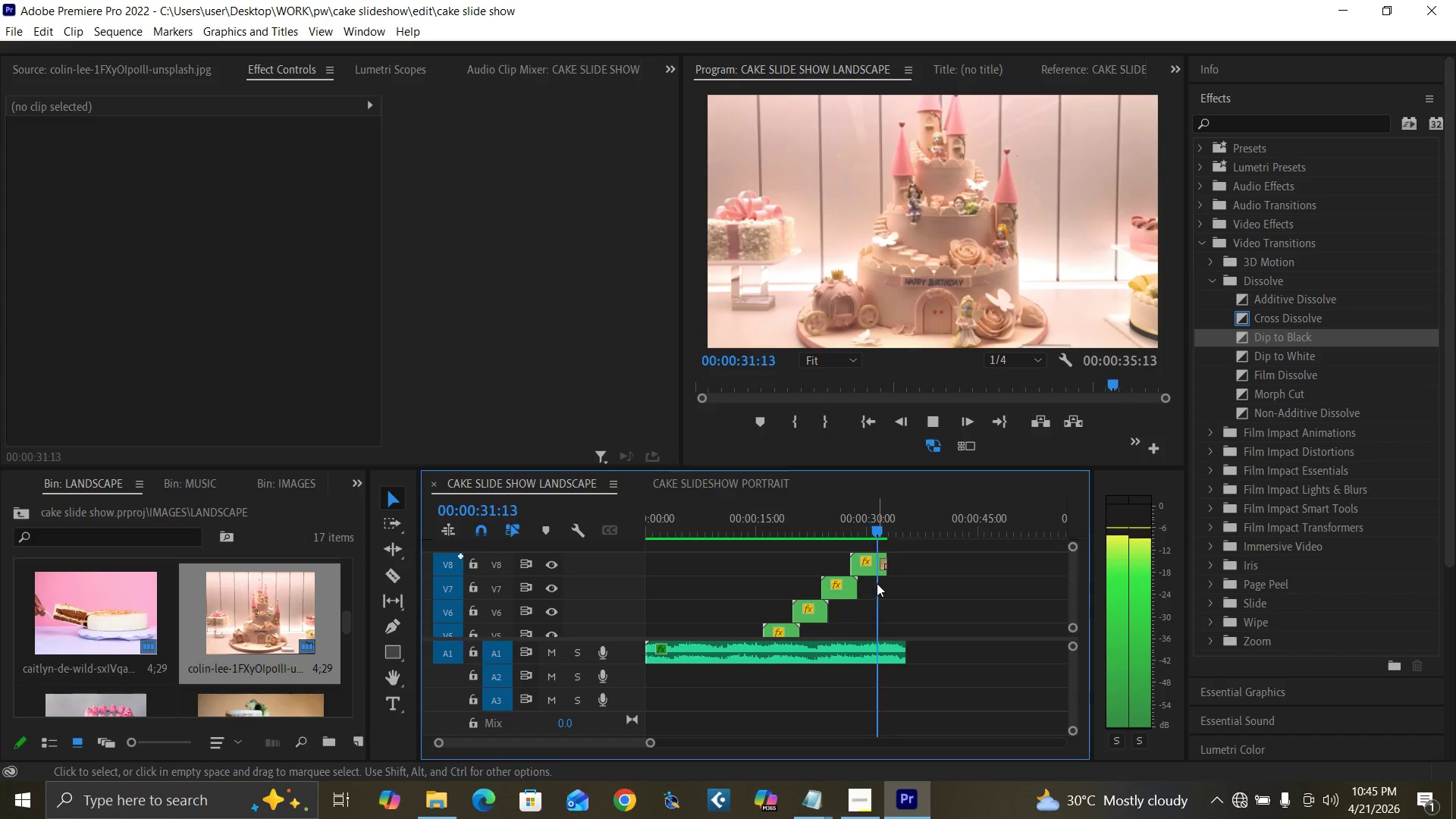 
wait(6.27)
 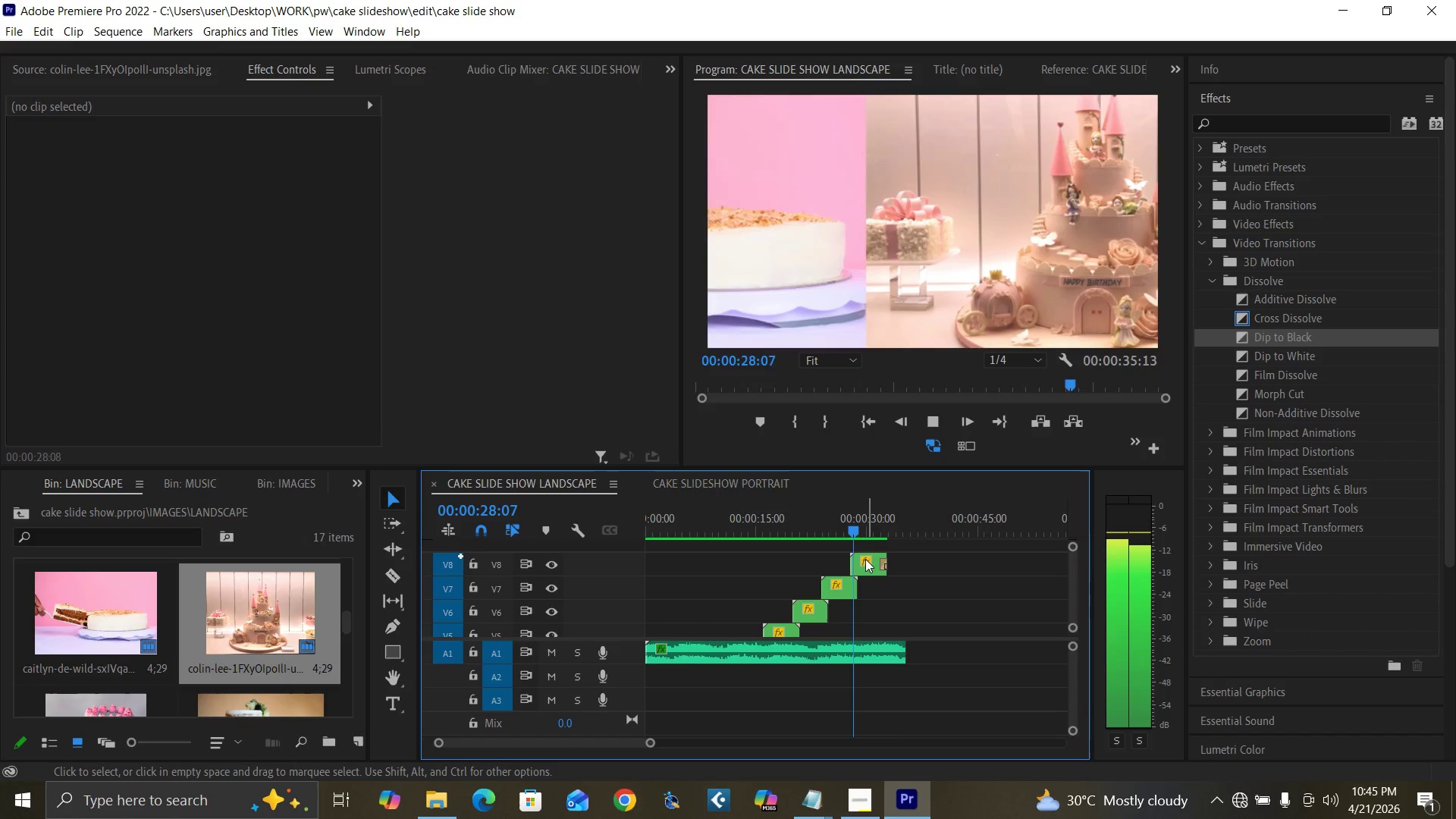 
key(Space)
 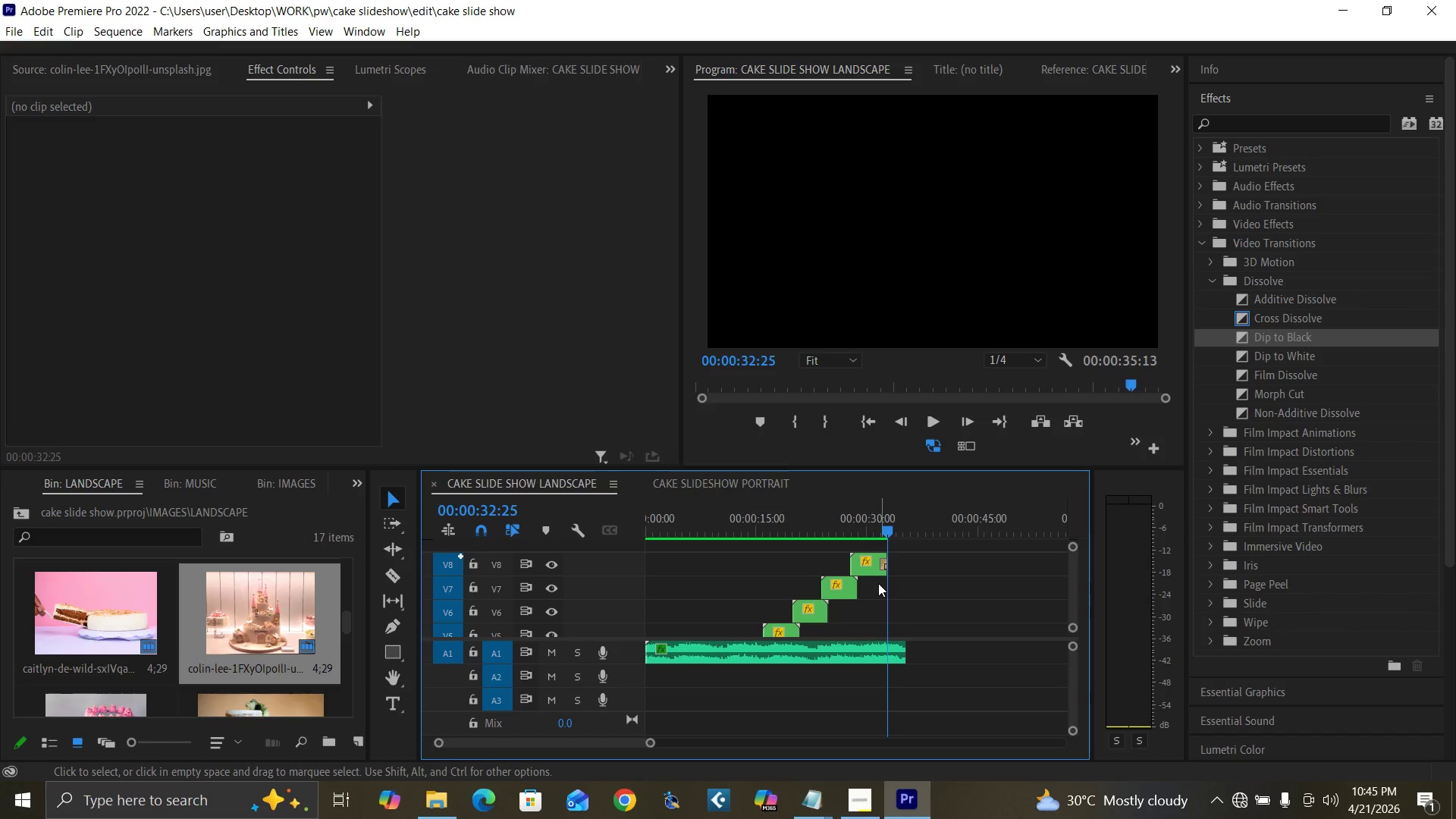 
key(Control+S)
 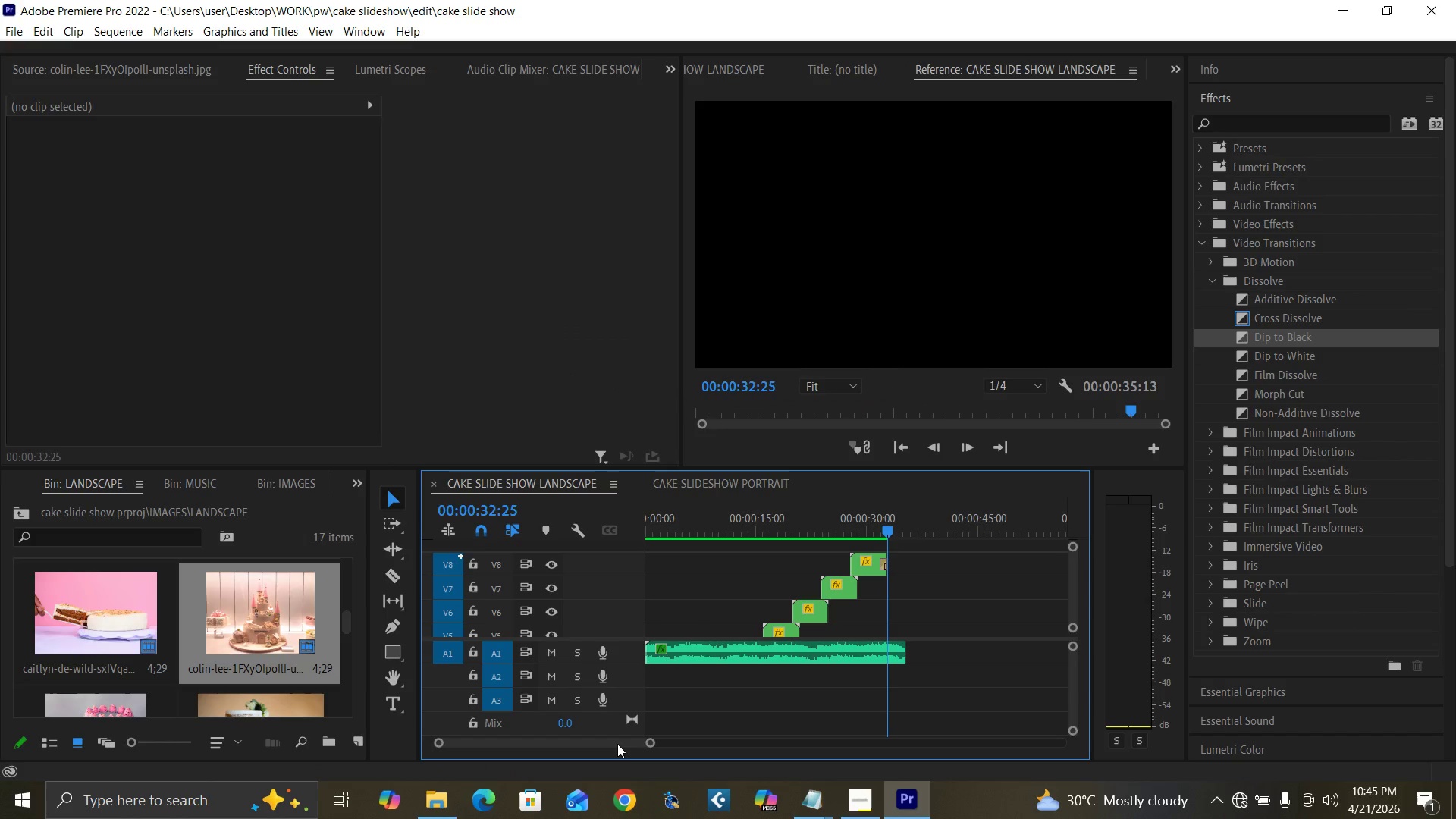 
left_click_drag(start_coordinate=[620, 737], to_coordinate=[600, 745])
 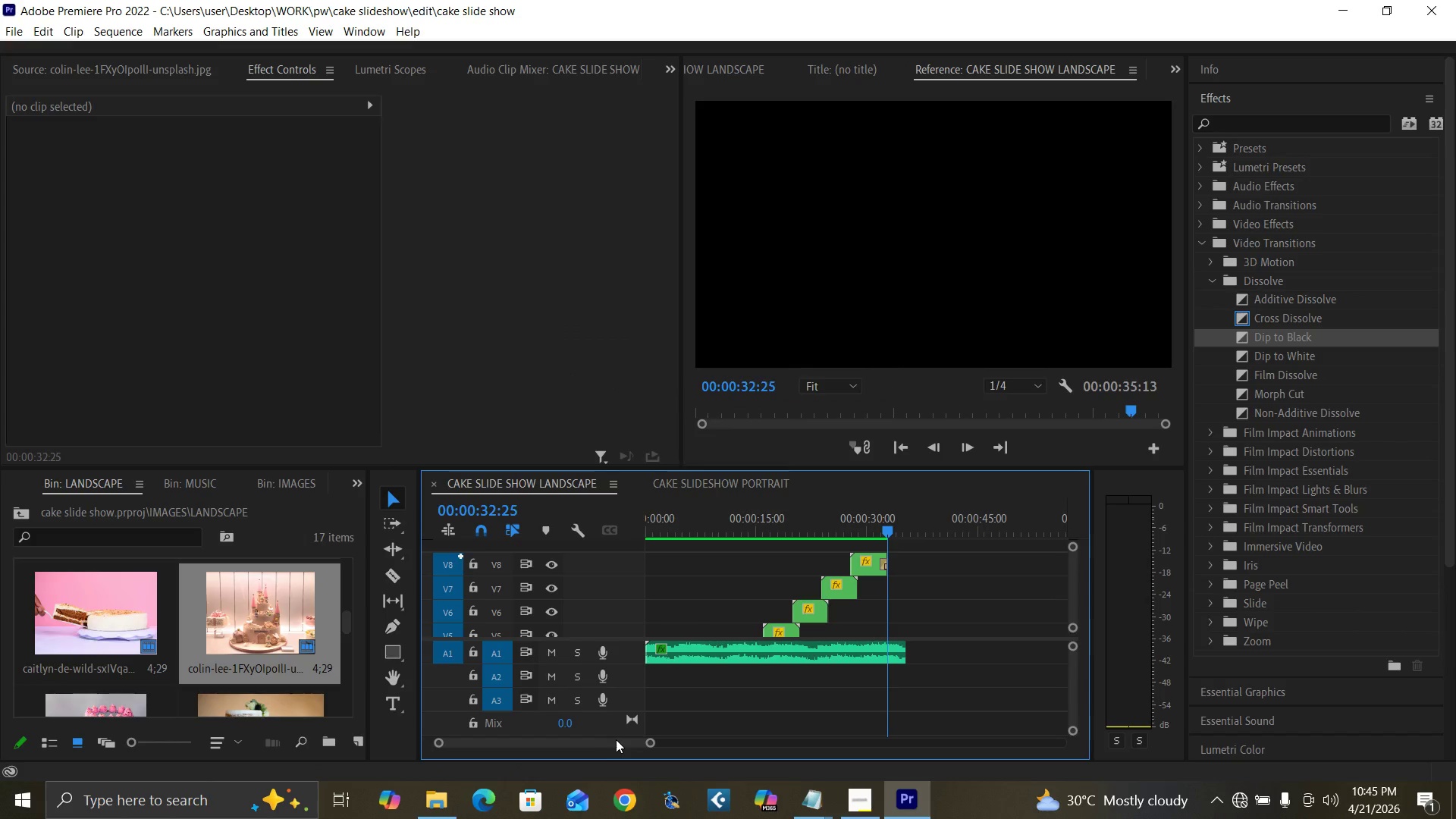 
left_click_drag(start_coordinate=[616, 739], to_coordinate=[554, 750])
 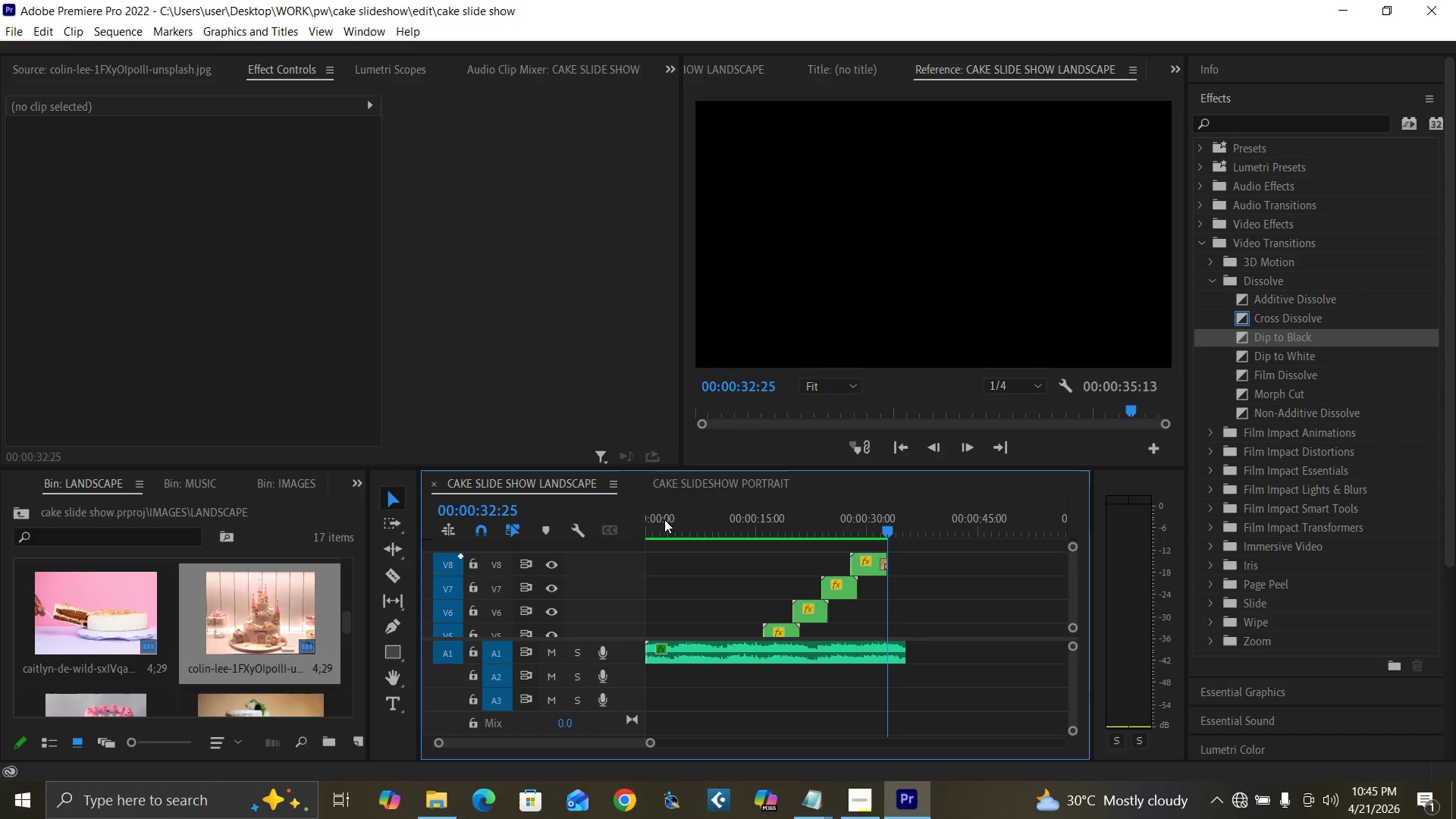 
left_click([661, 523])
 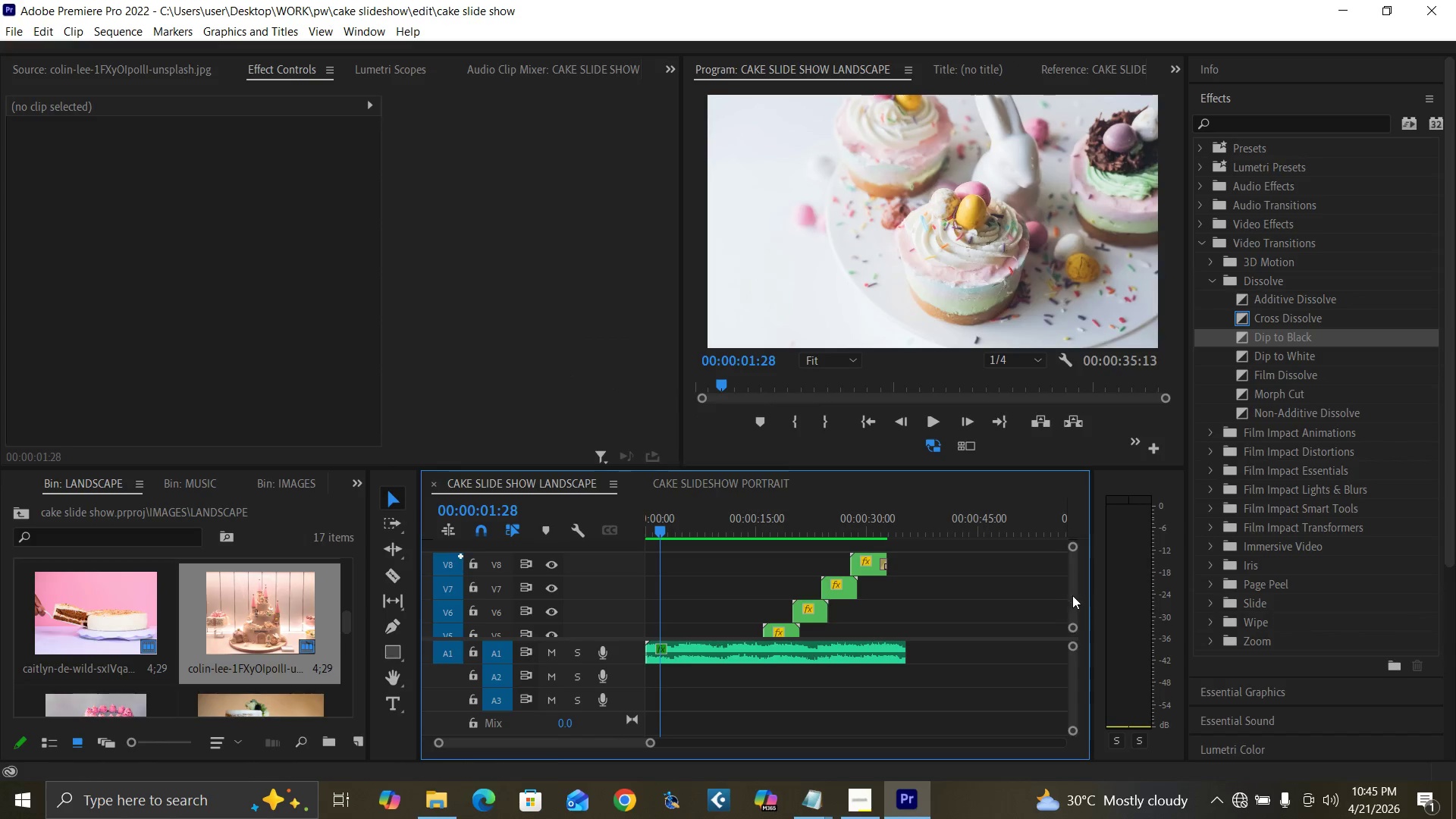 
left_click_drag(start_coordinate=[1073, 595], to_coordinate=[1072, 576])
 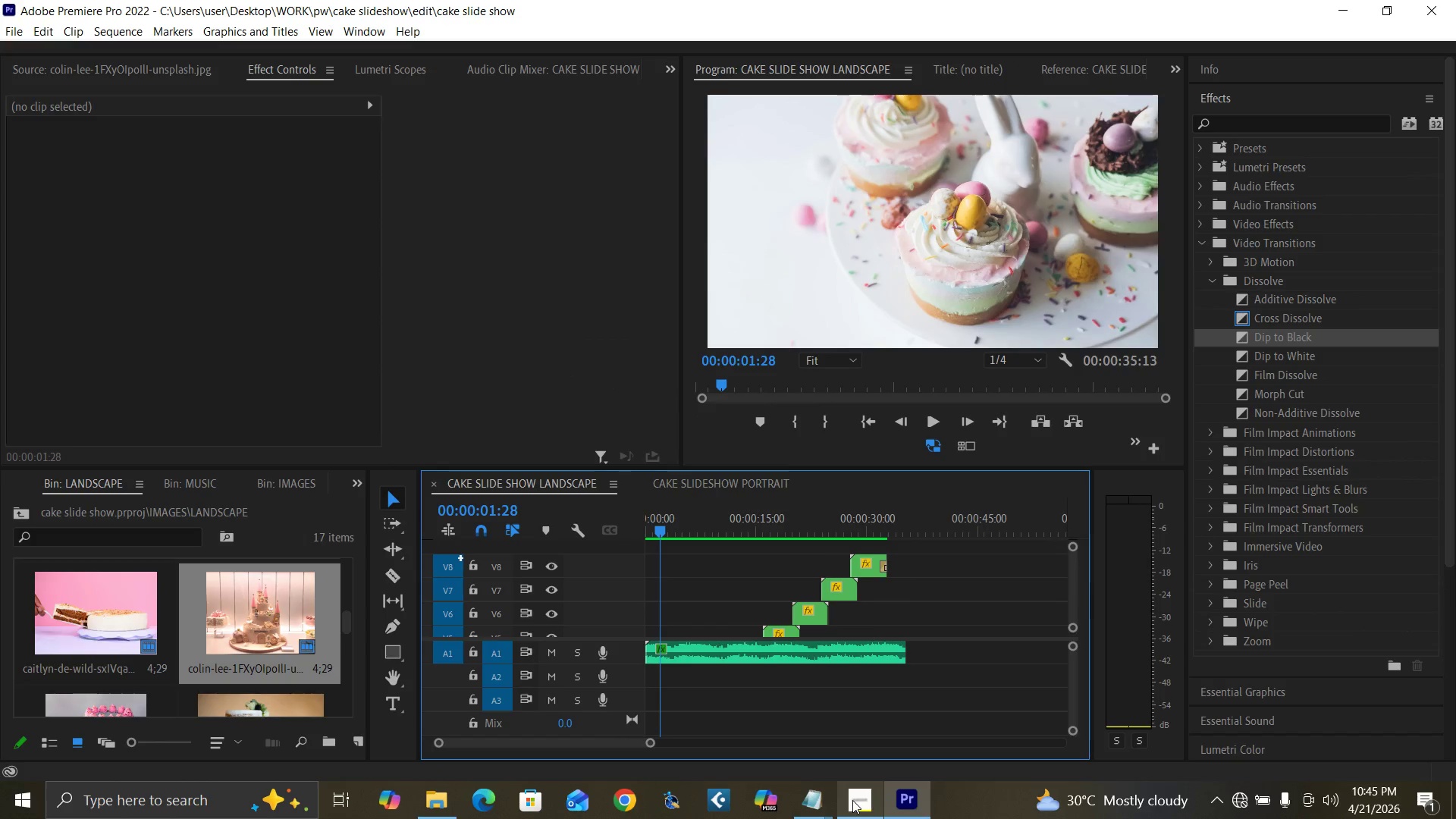 
mouse_move([821, 780])
 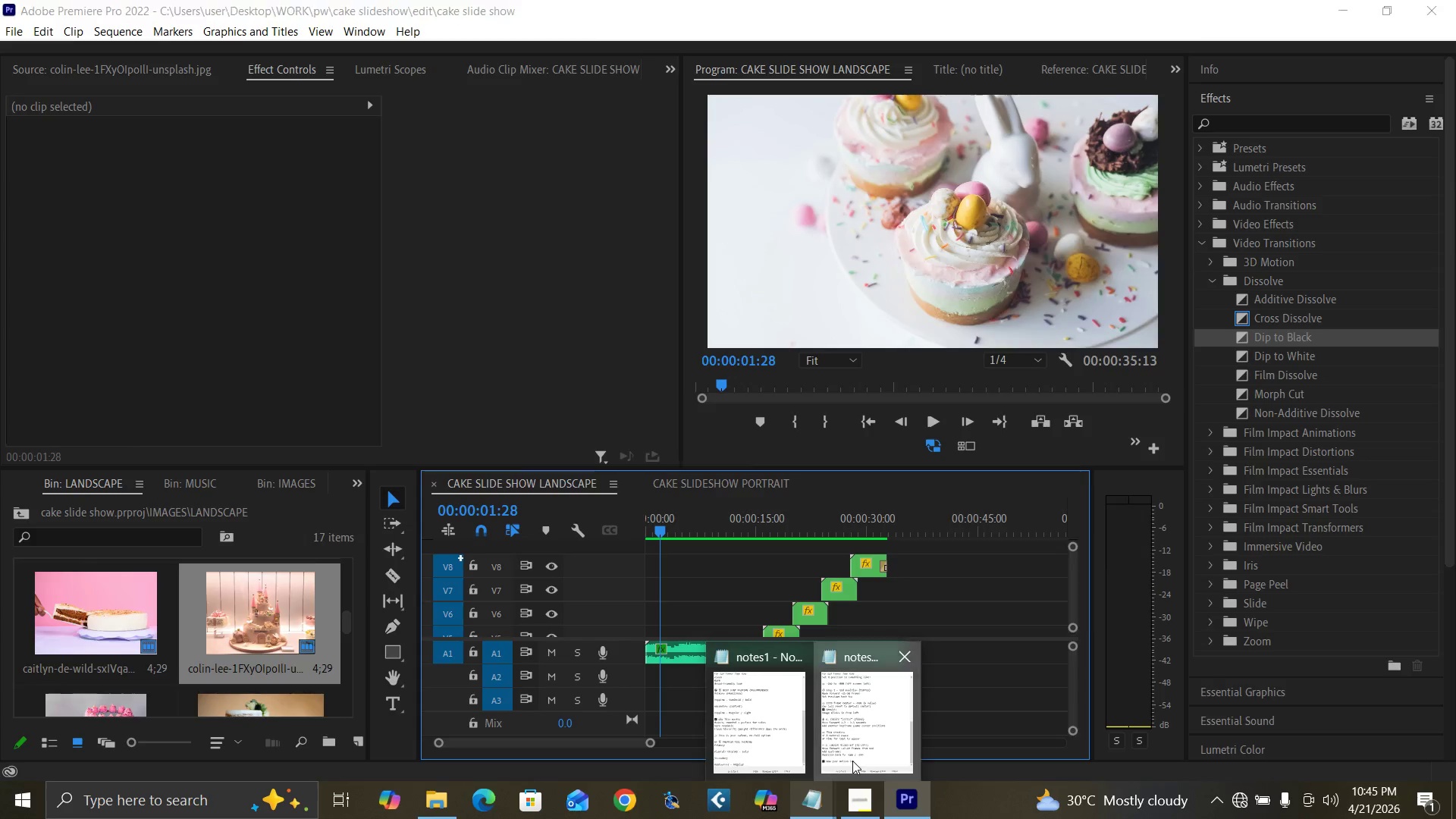 
left_click([852, 761])
 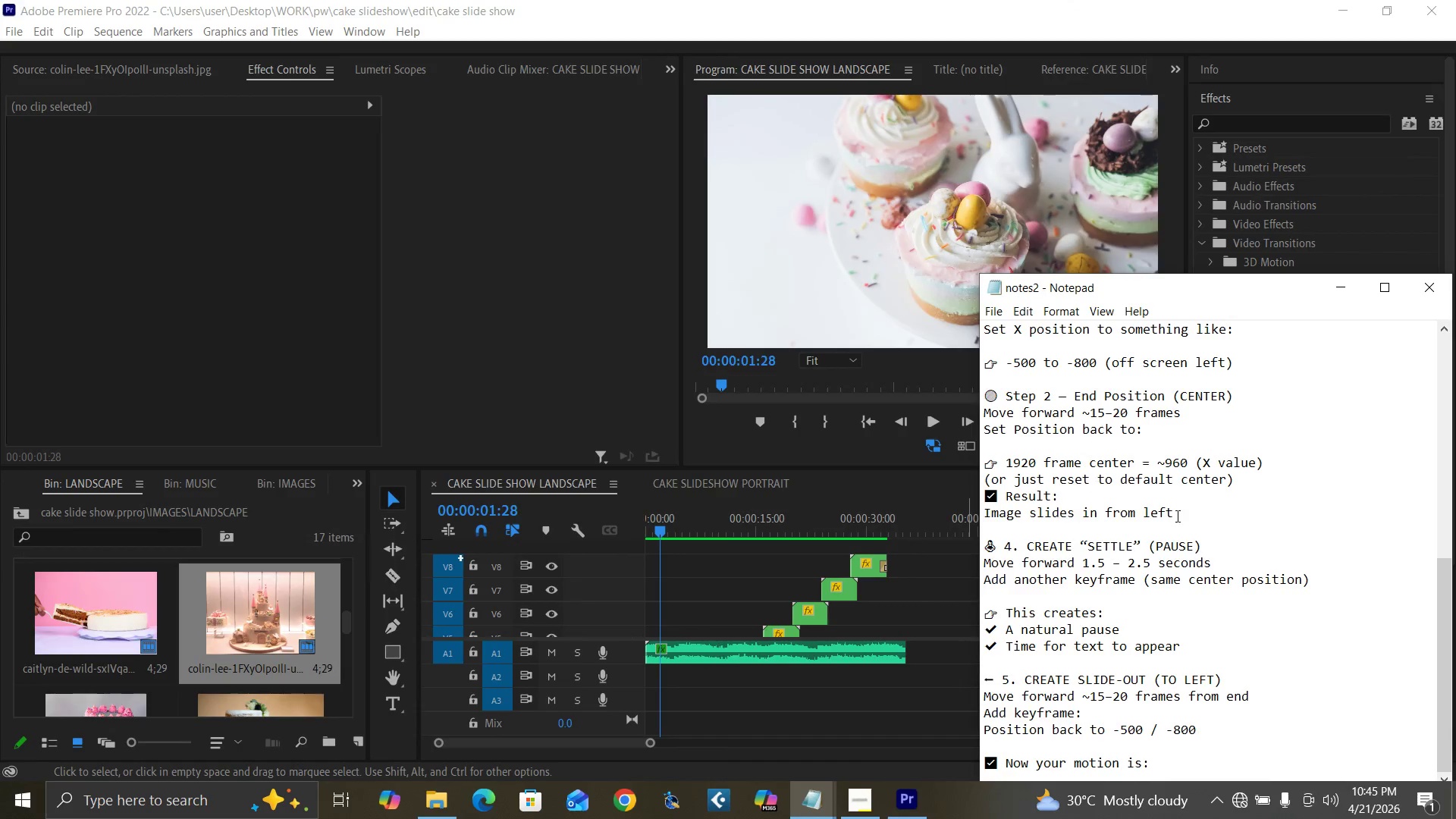 
scroll: coordinate [1362, 484], scroll_direction: up, amount: 7.0
 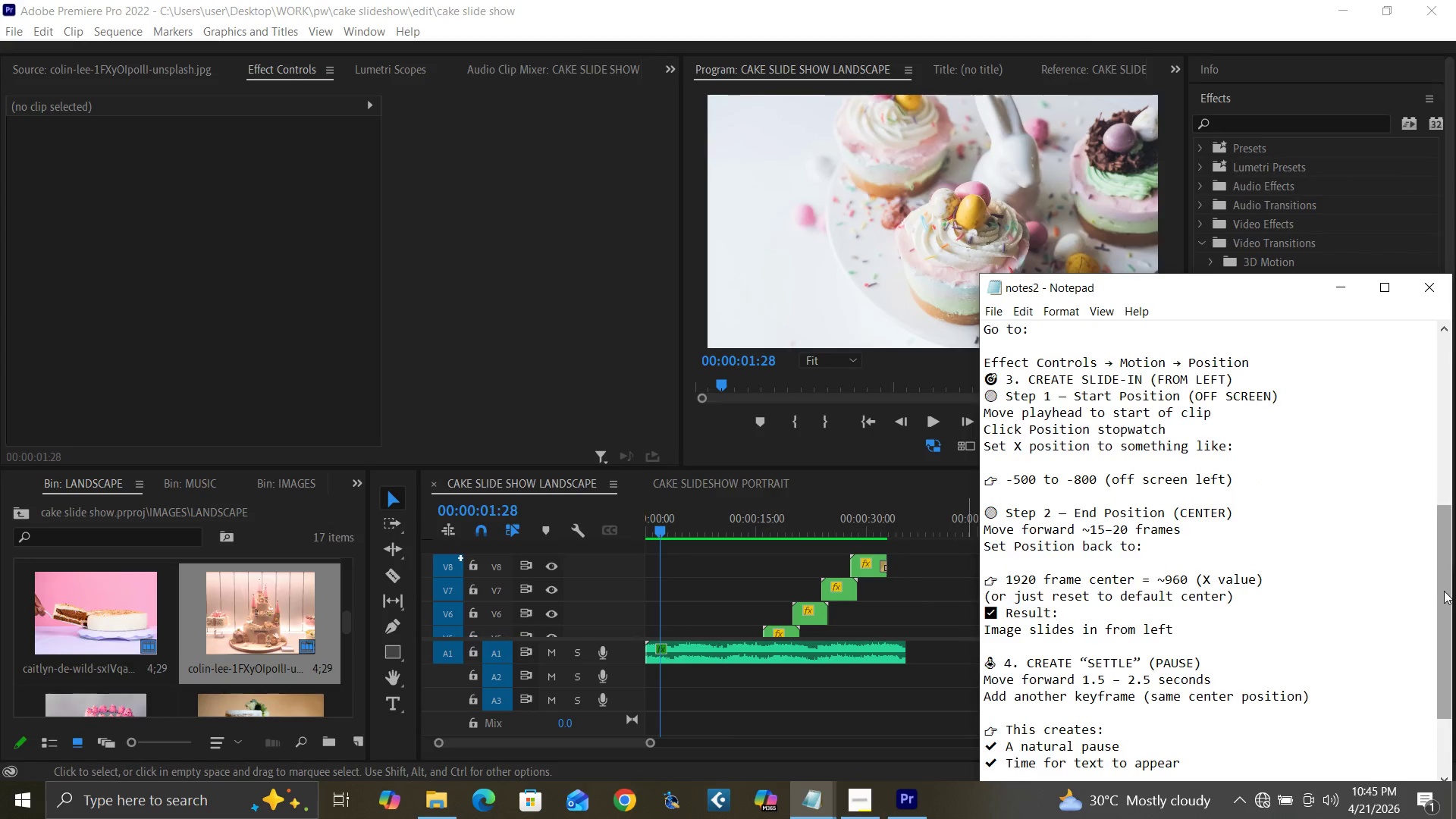 
left_click_drag(start_coordinate=[1444, 592], to_coordinate=[1421, 404])
 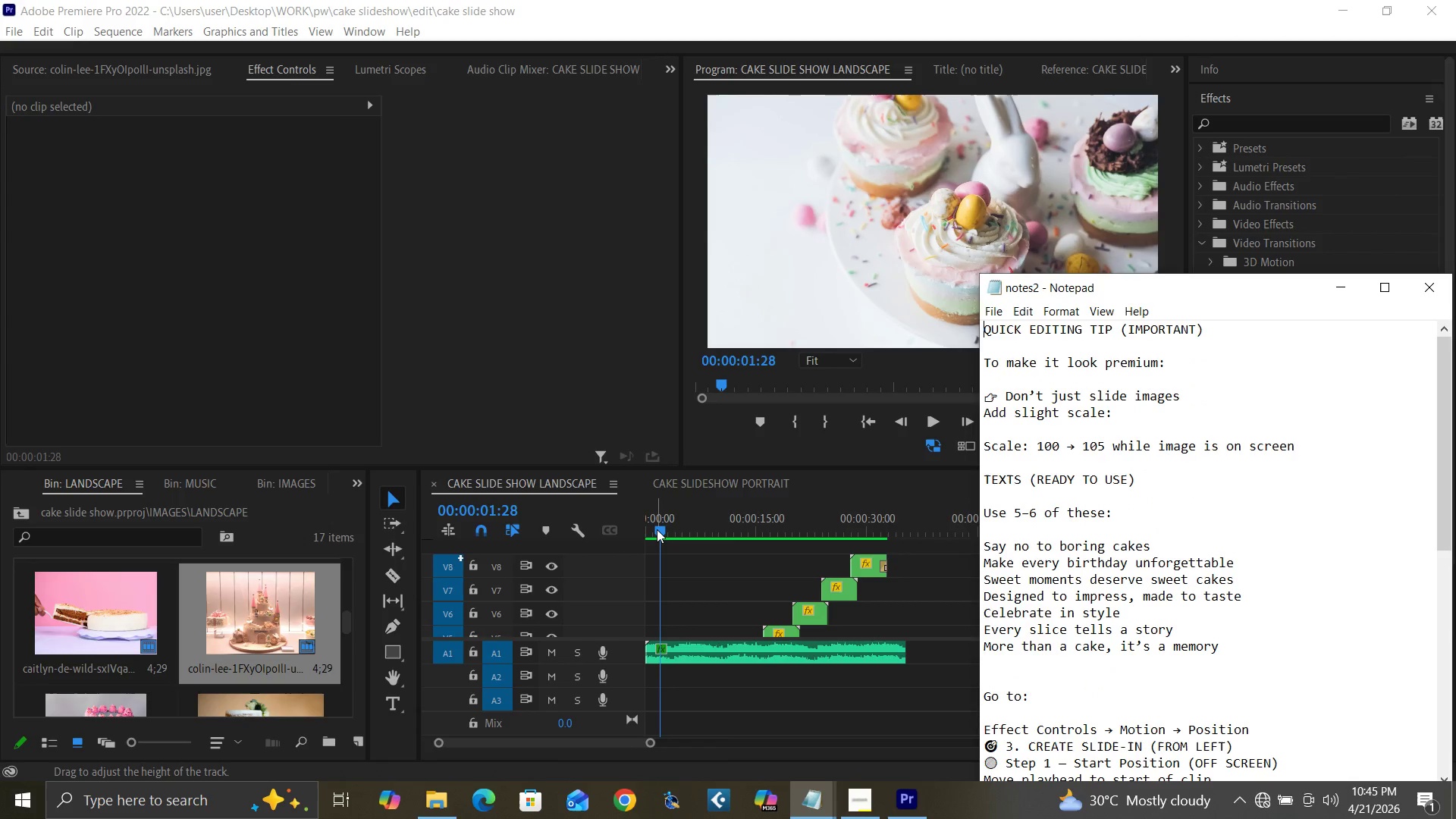 
left_click([657, 529])
 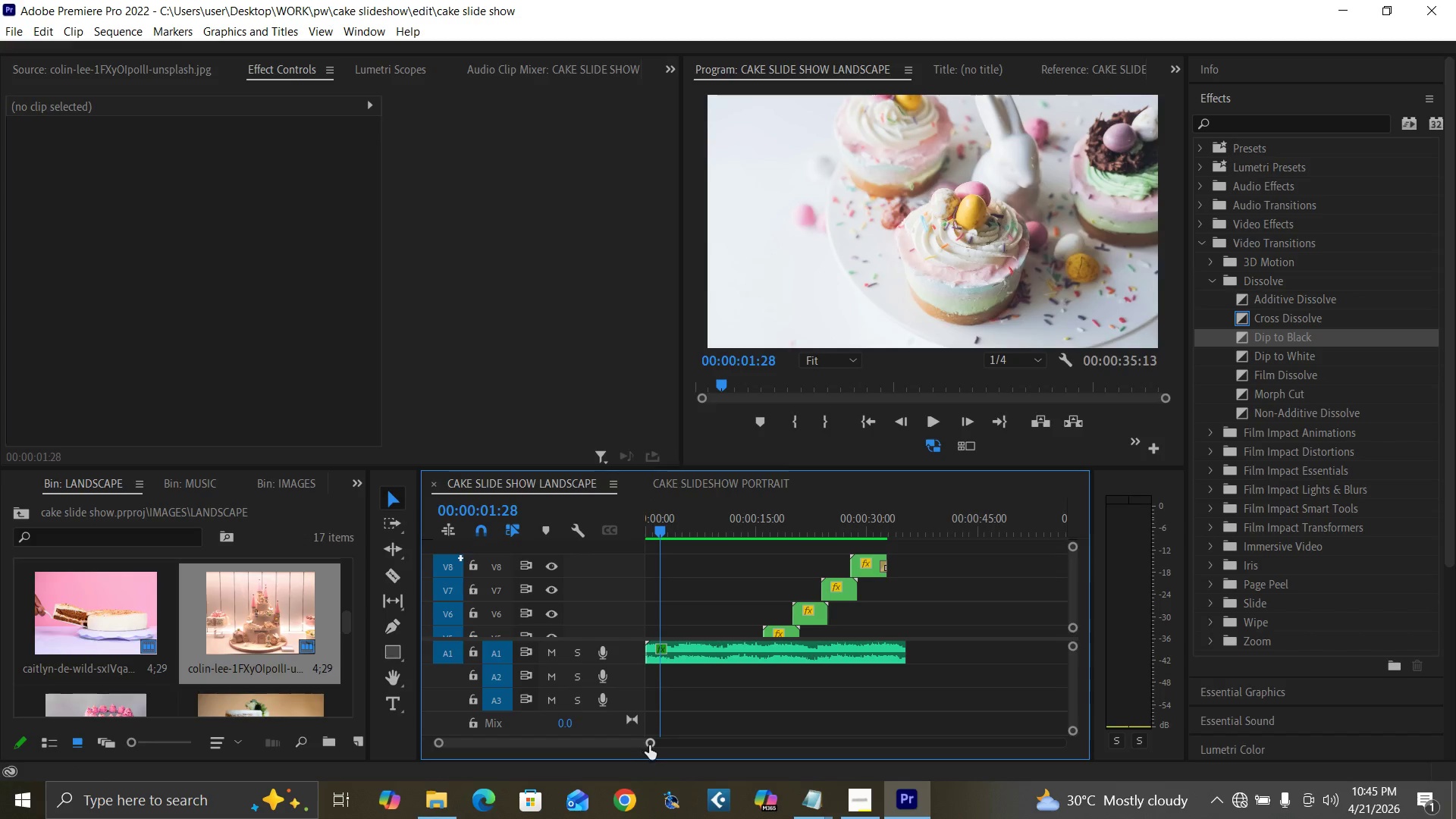 
left_click_drag(start_coordinate=[649, 745], to_coordinate=[593, 755])
 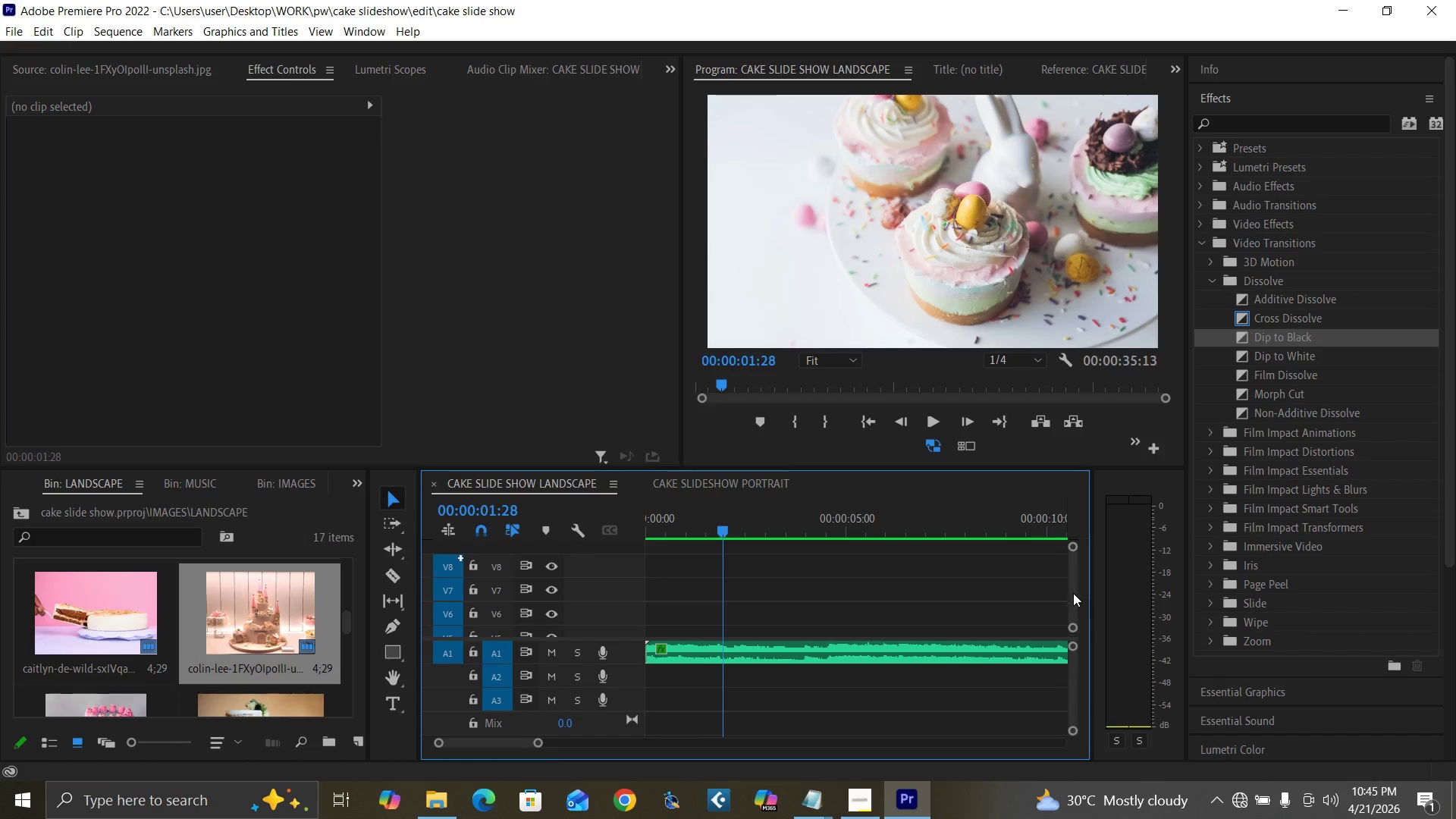 
left_click_drag(start_coordinate=[1073, 593], to_coordinate=[1078, 598])
 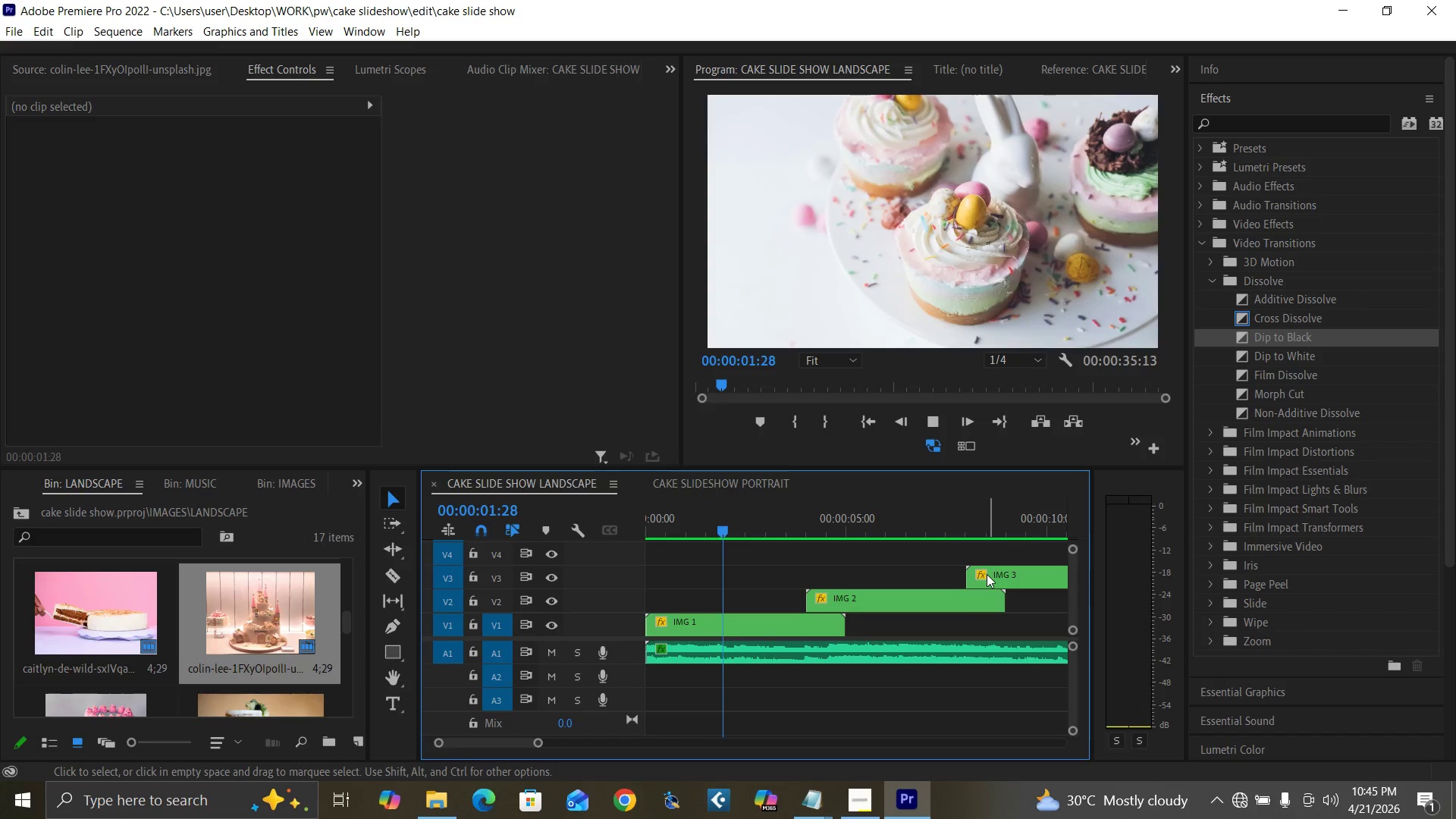 
key(Space)
 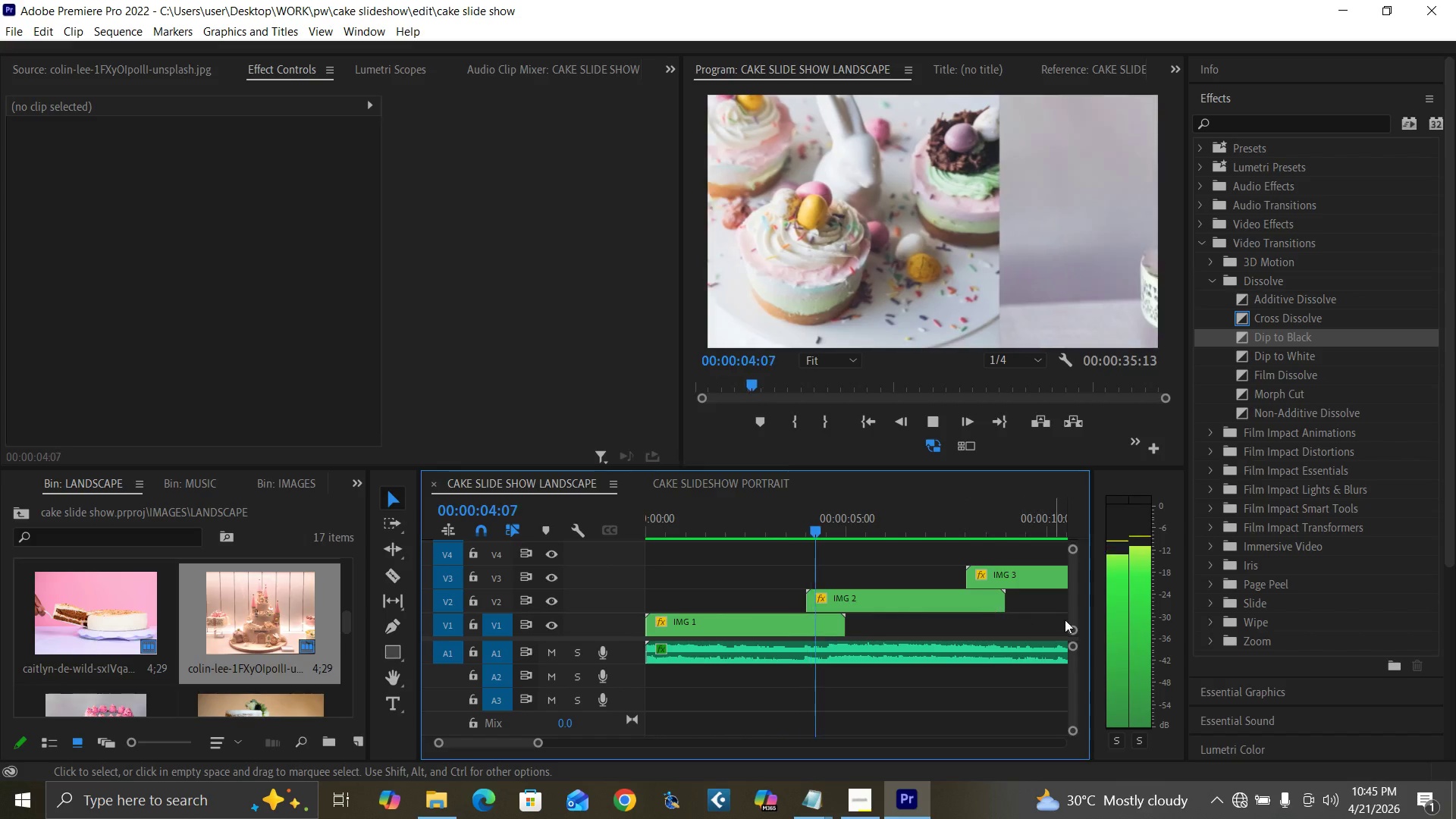 
key(Space)
 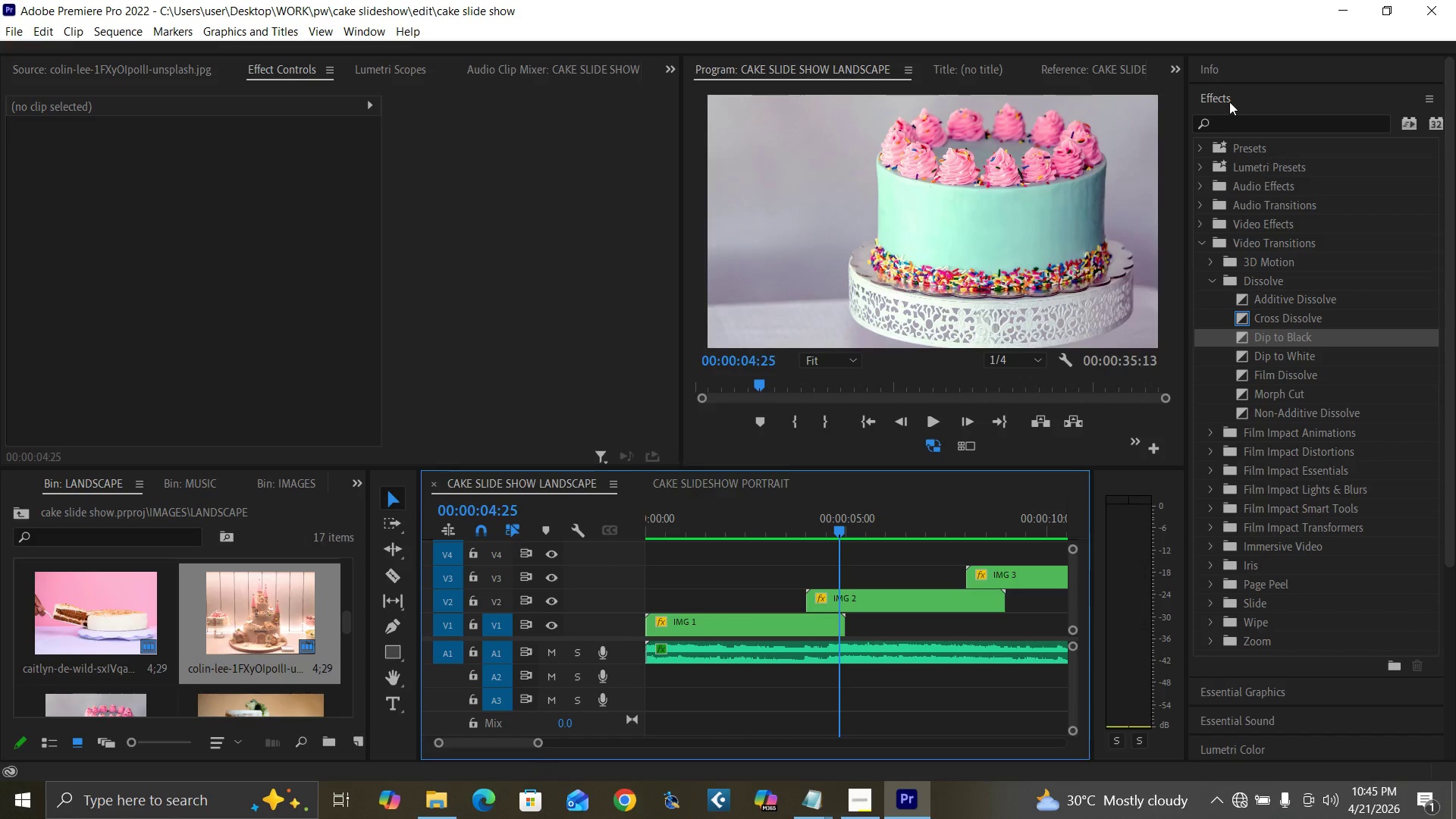 
left_click([1229, 102])
 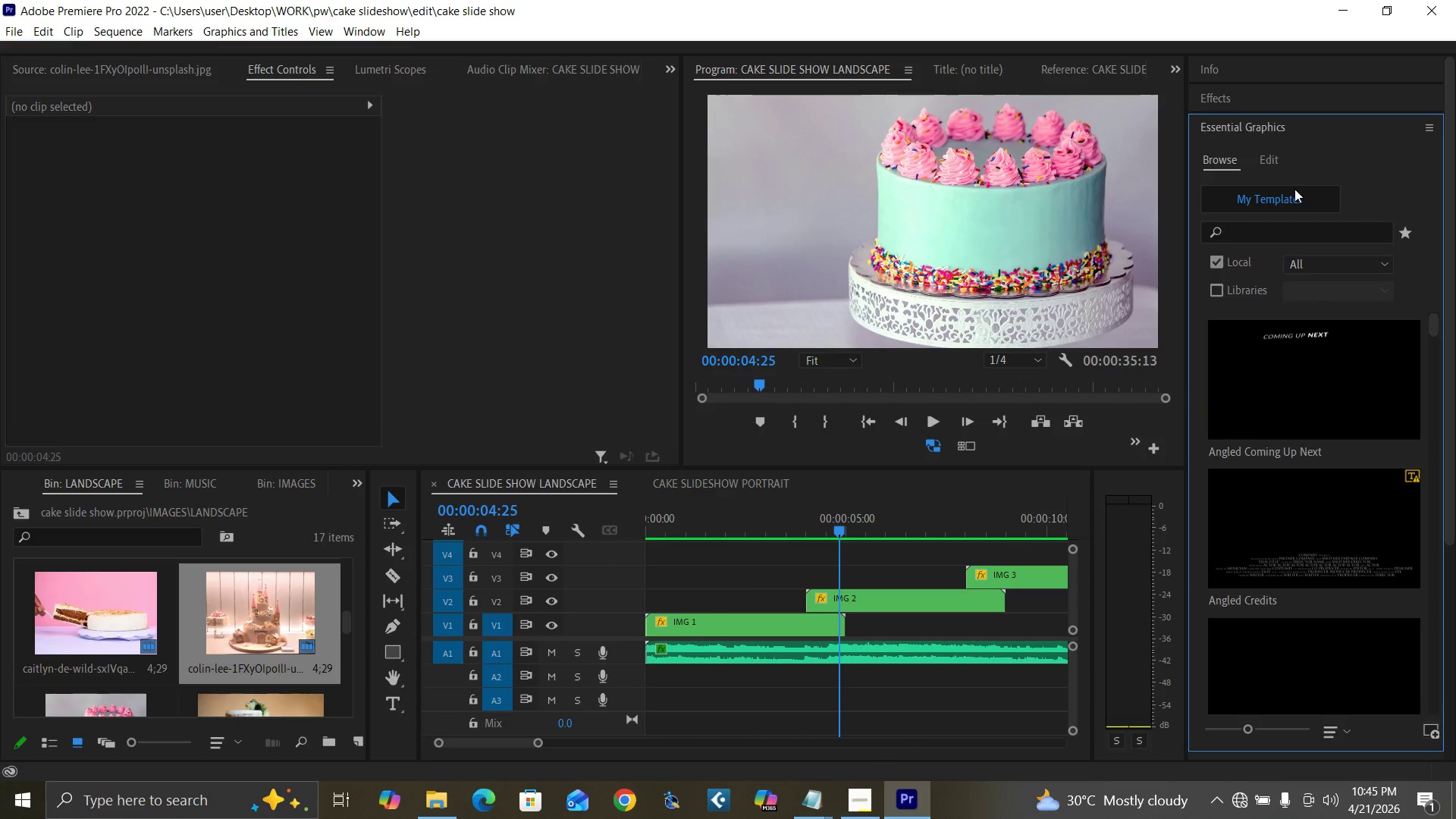 
left_click([1268, 160])
 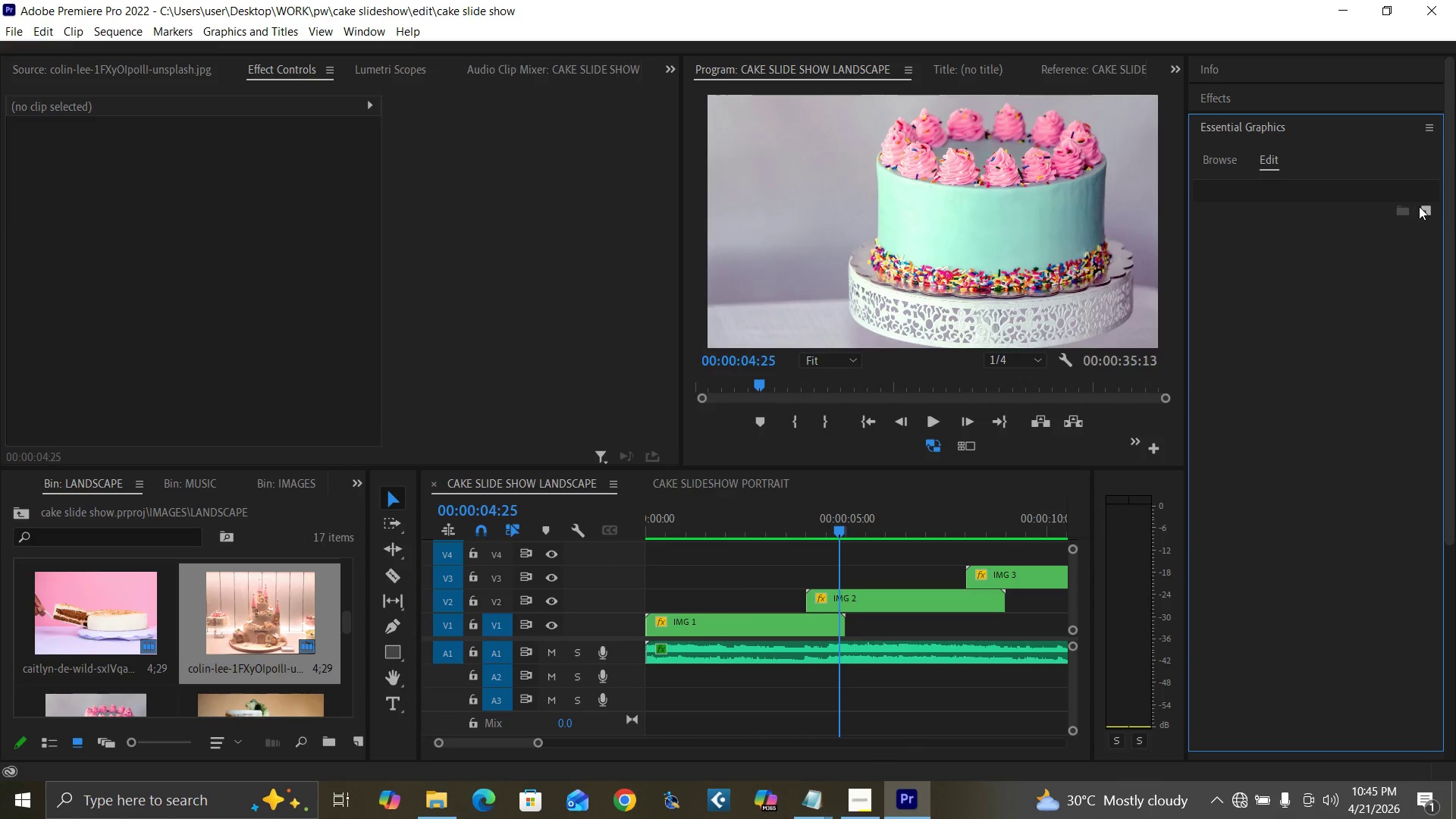 
left_click([1425, 207])
 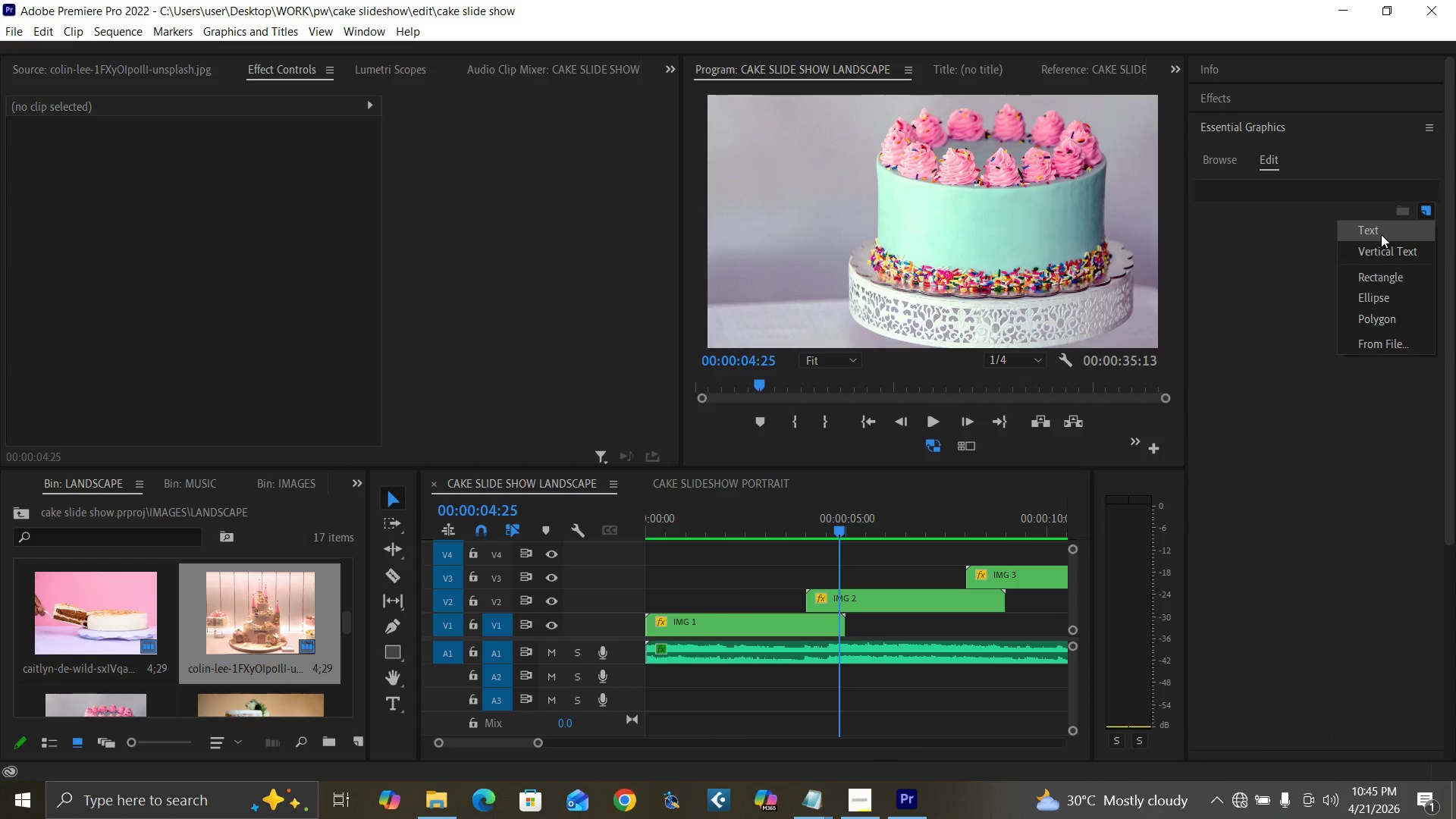 
left_click([1381, 234])
 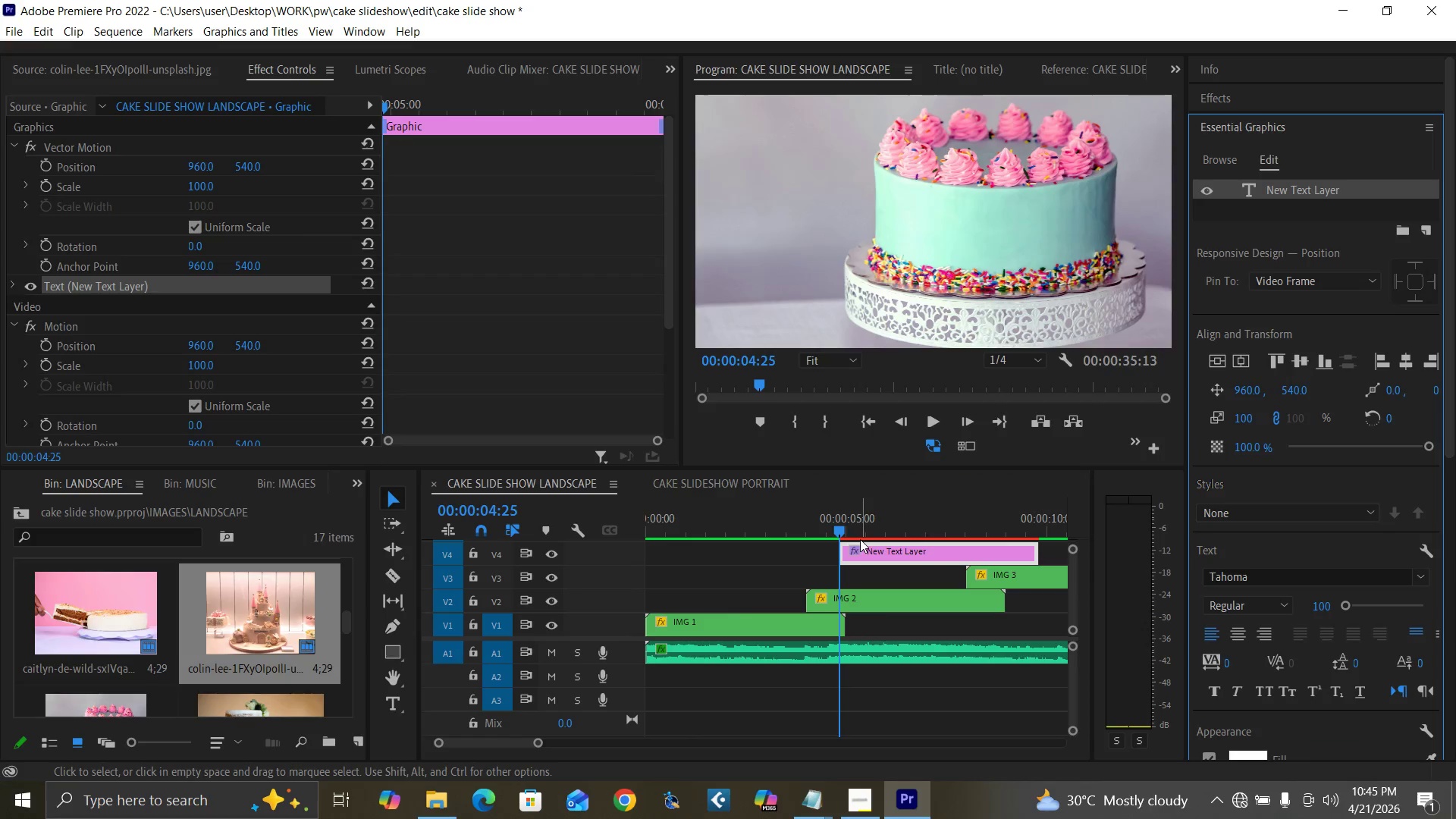 
left_click([779, 519])
 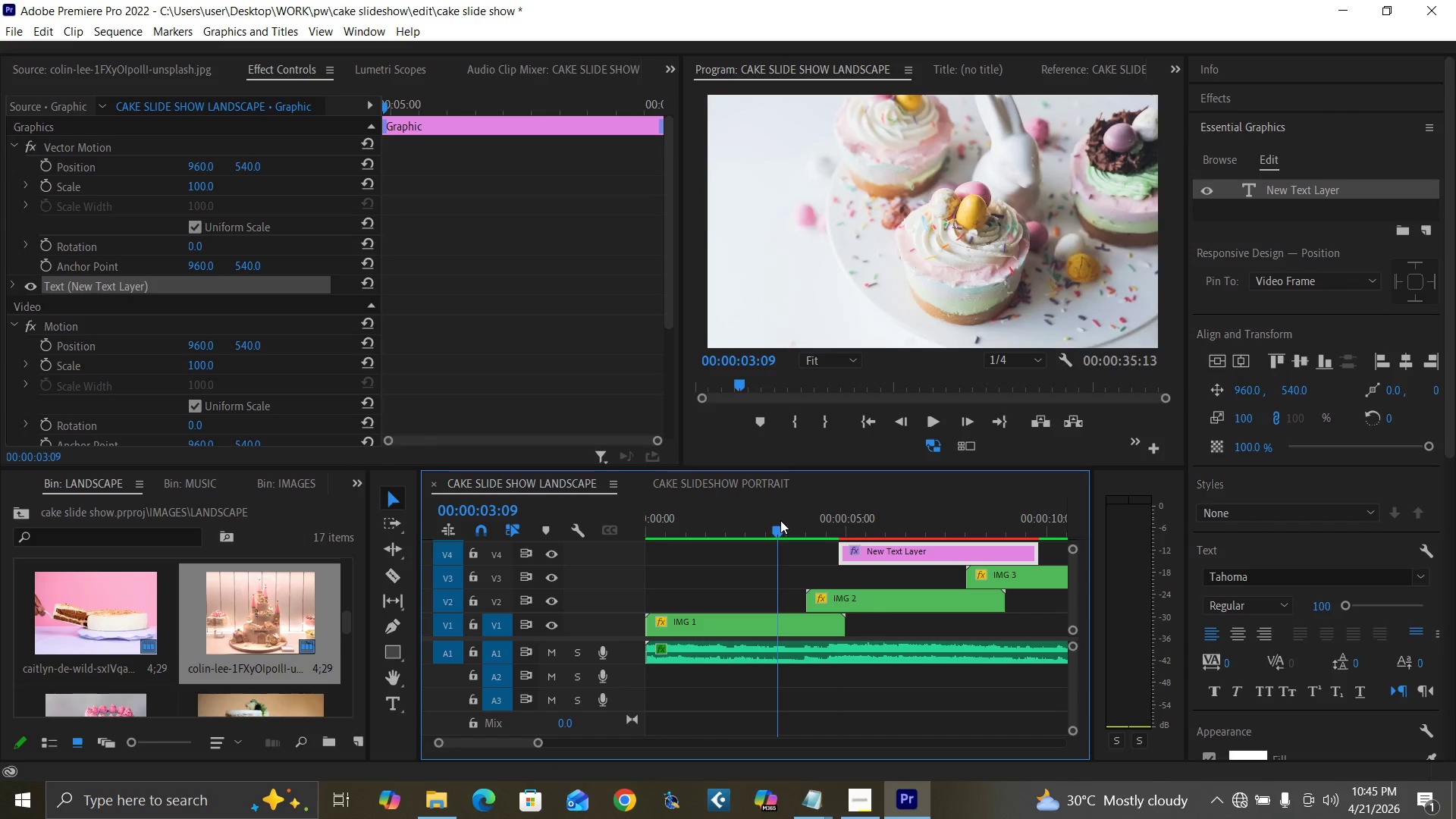 
key(Space)
 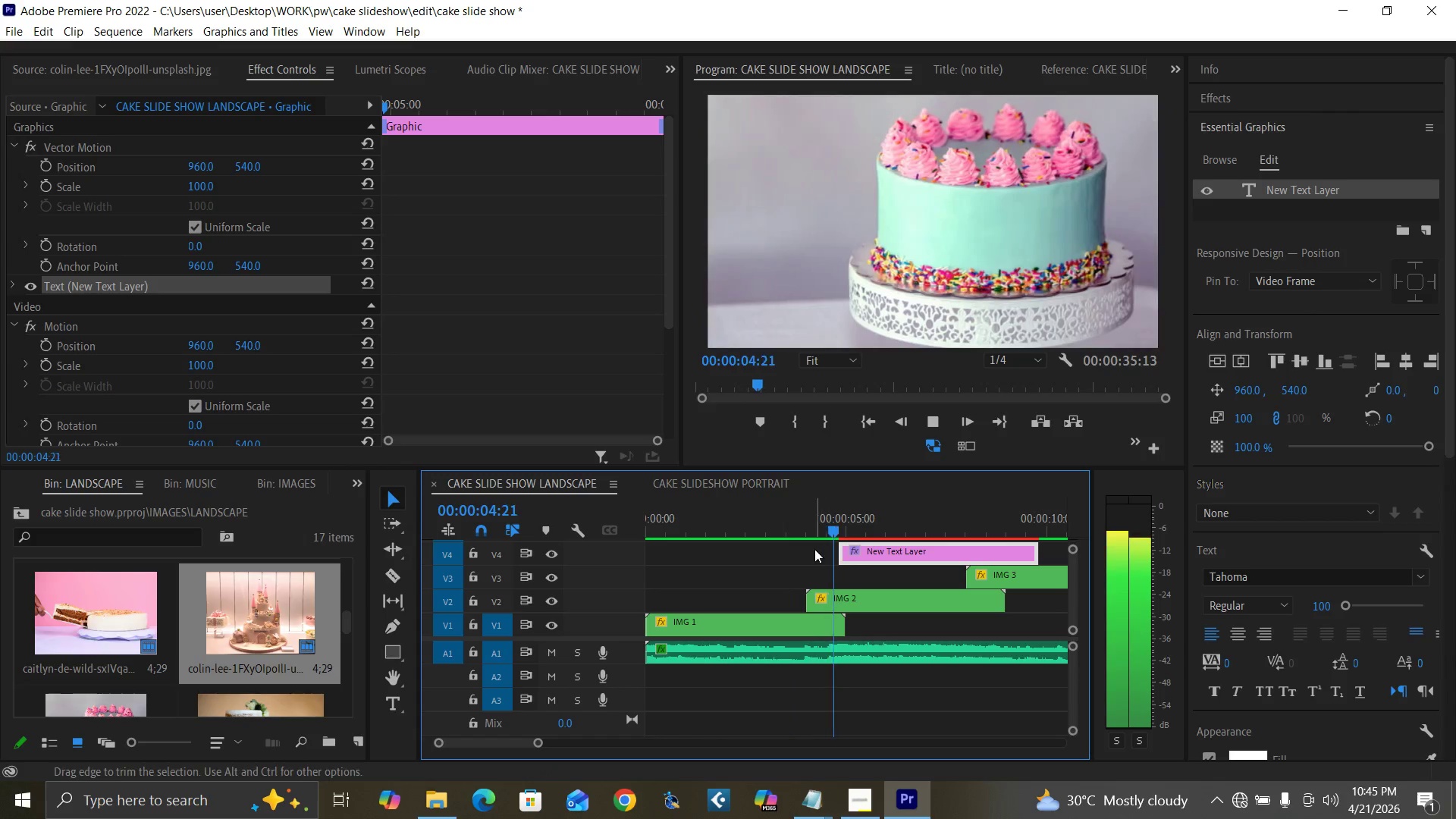 
key(Space)
 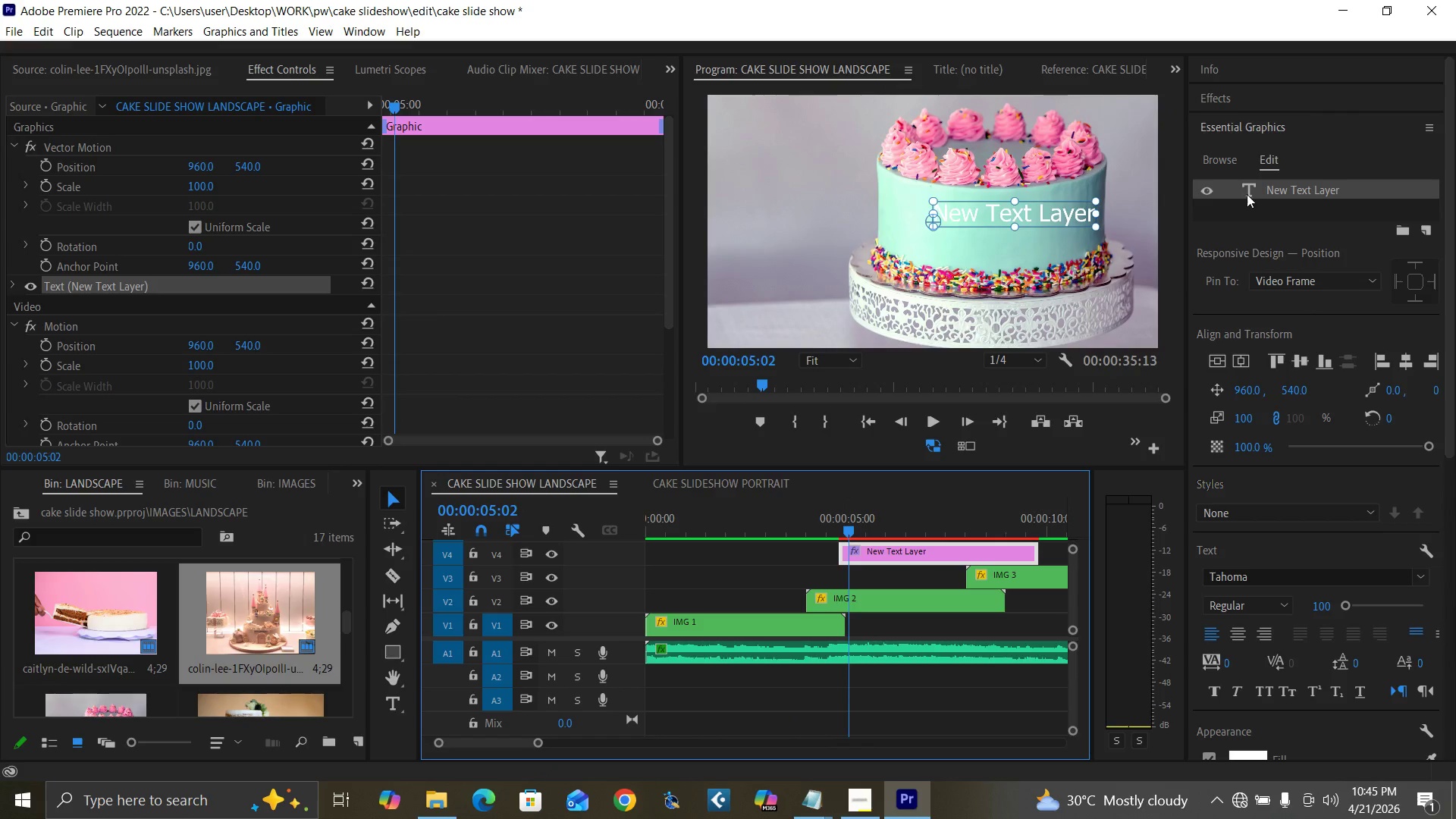 
double_click([1296, 184])
 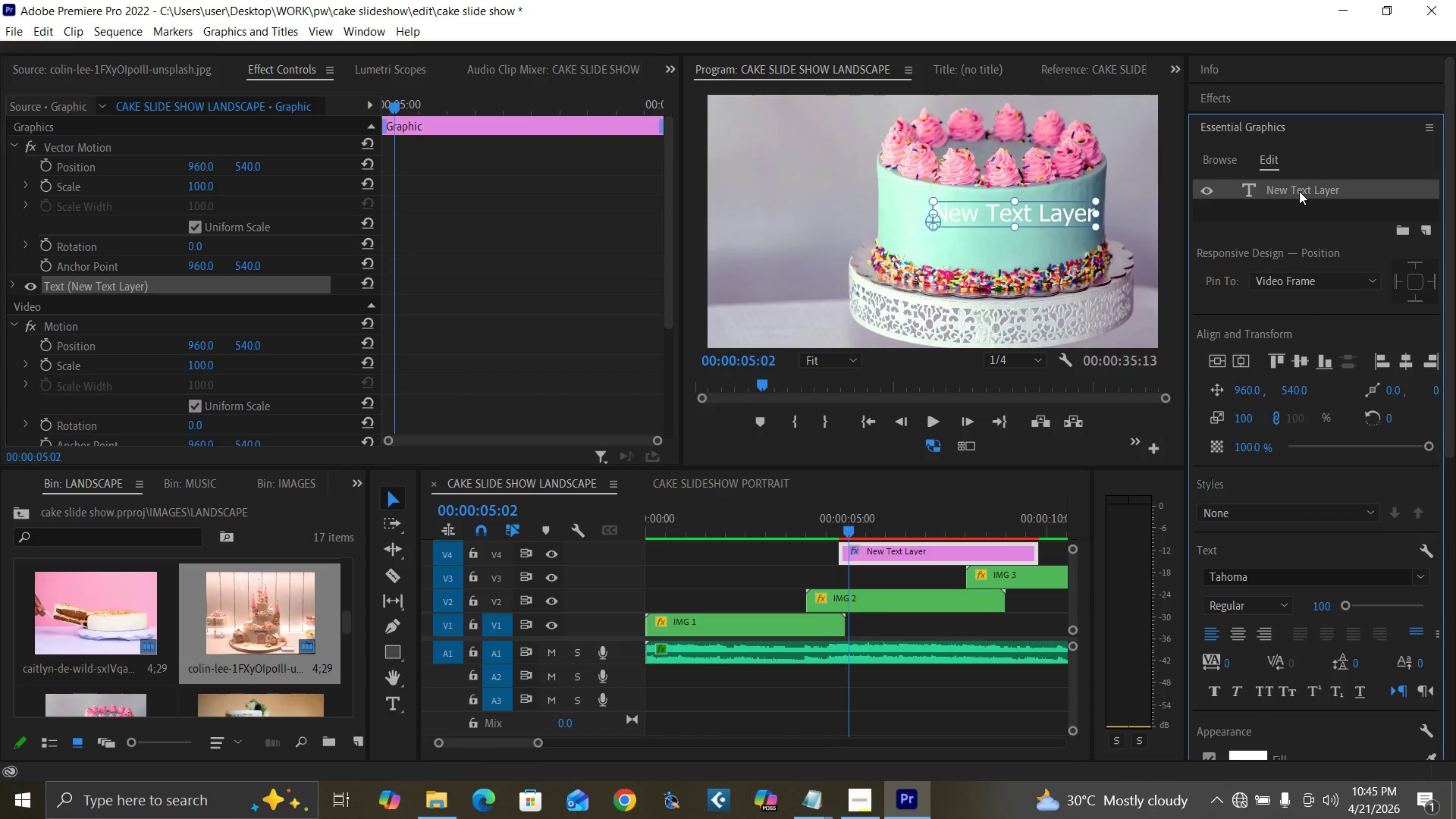 
triple_click([1299, 191])
 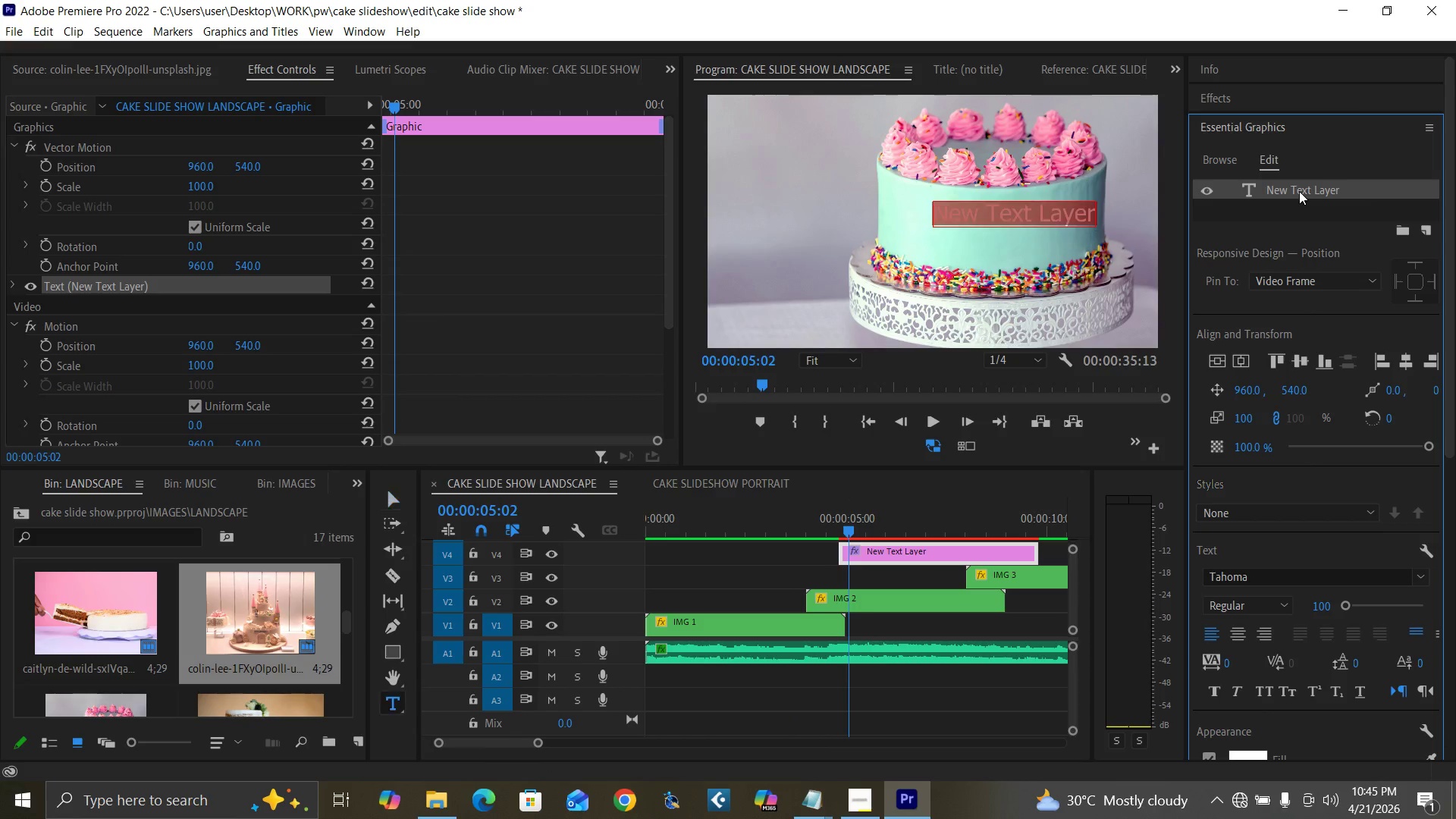 
triple_click([1299, 191])
 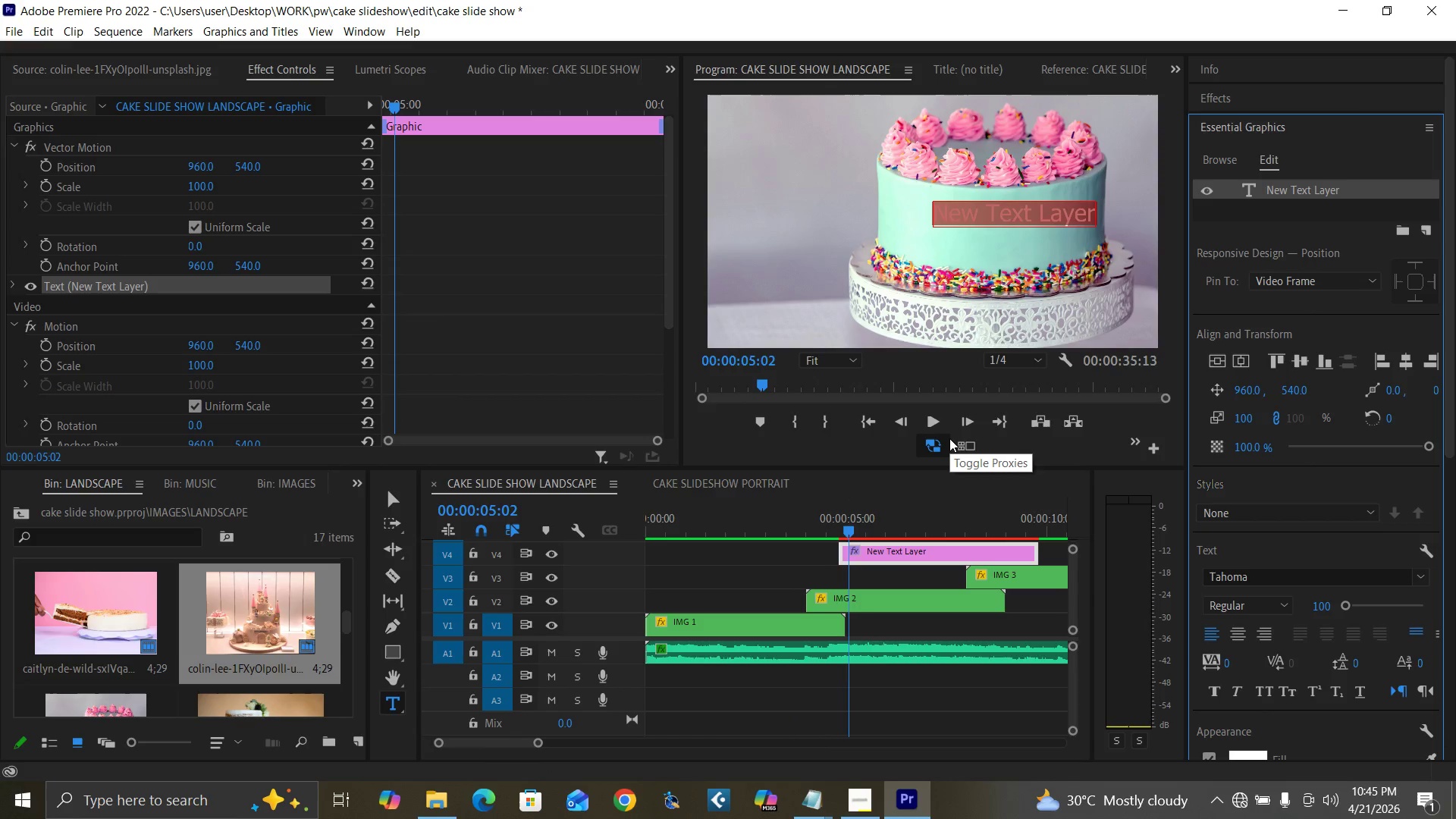 
type(sa)
key(Backspace)
key(Backspace)
type(Say no)
key(Backspace)
key(Backspace)
key(Backspace)
key(Backspace)
key(Backspace)
key(Backspace)
type(SAY NO TO BORING CAKES)
 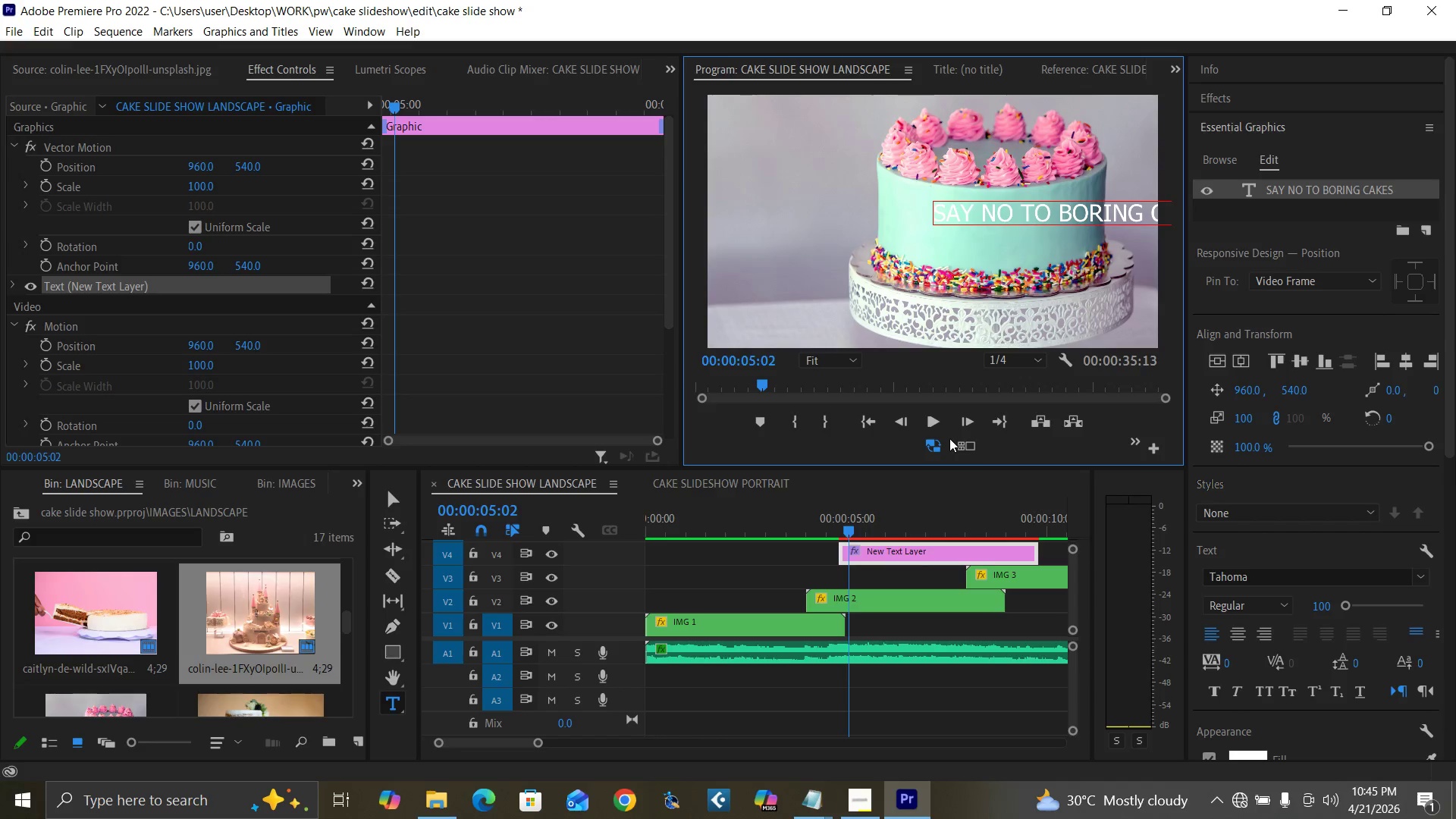 
double_click([1310, 190])
 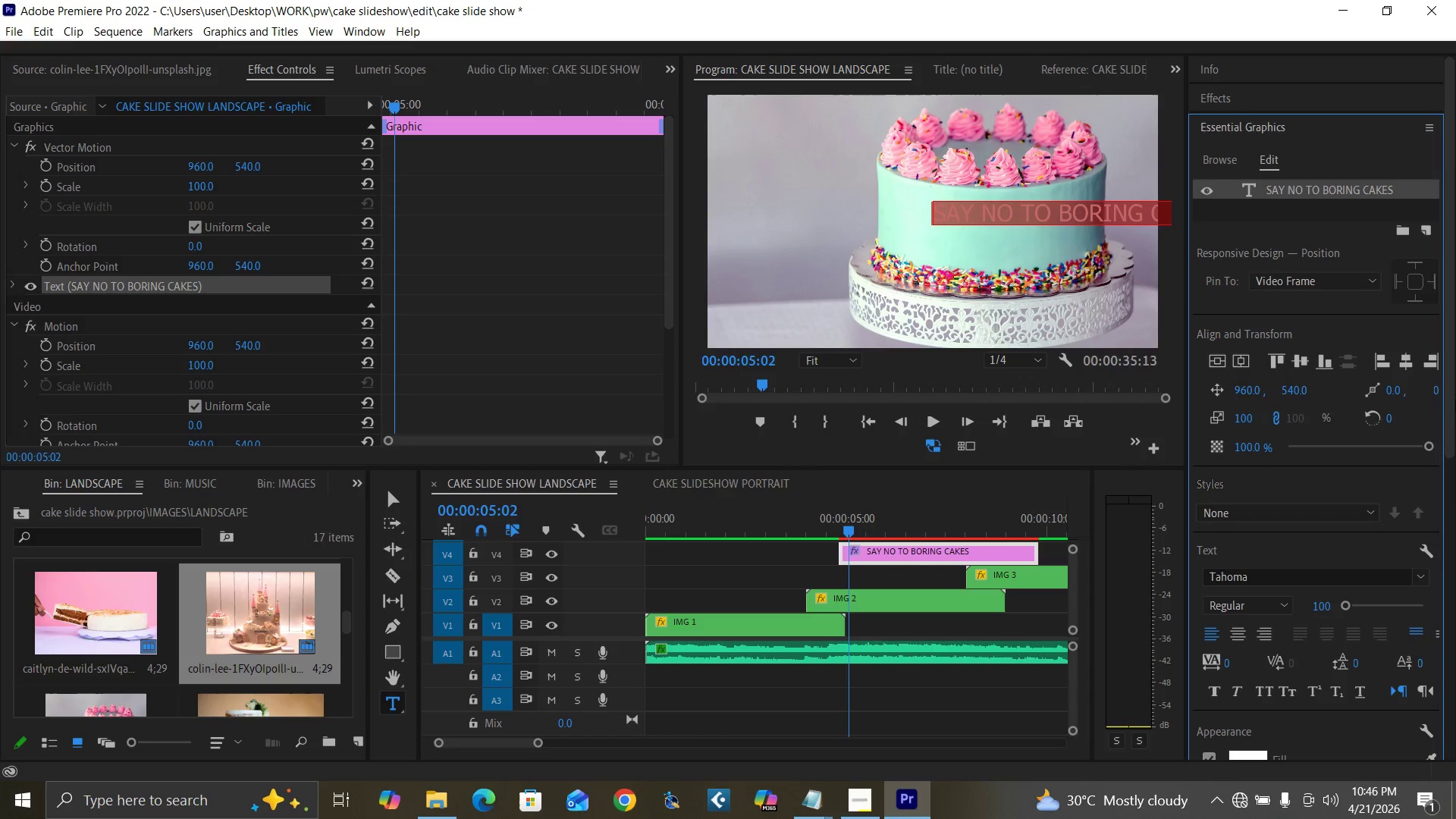 
left_click_drag(start_coordinate=[1448, 342], to_coordinate=[1455, 359])
 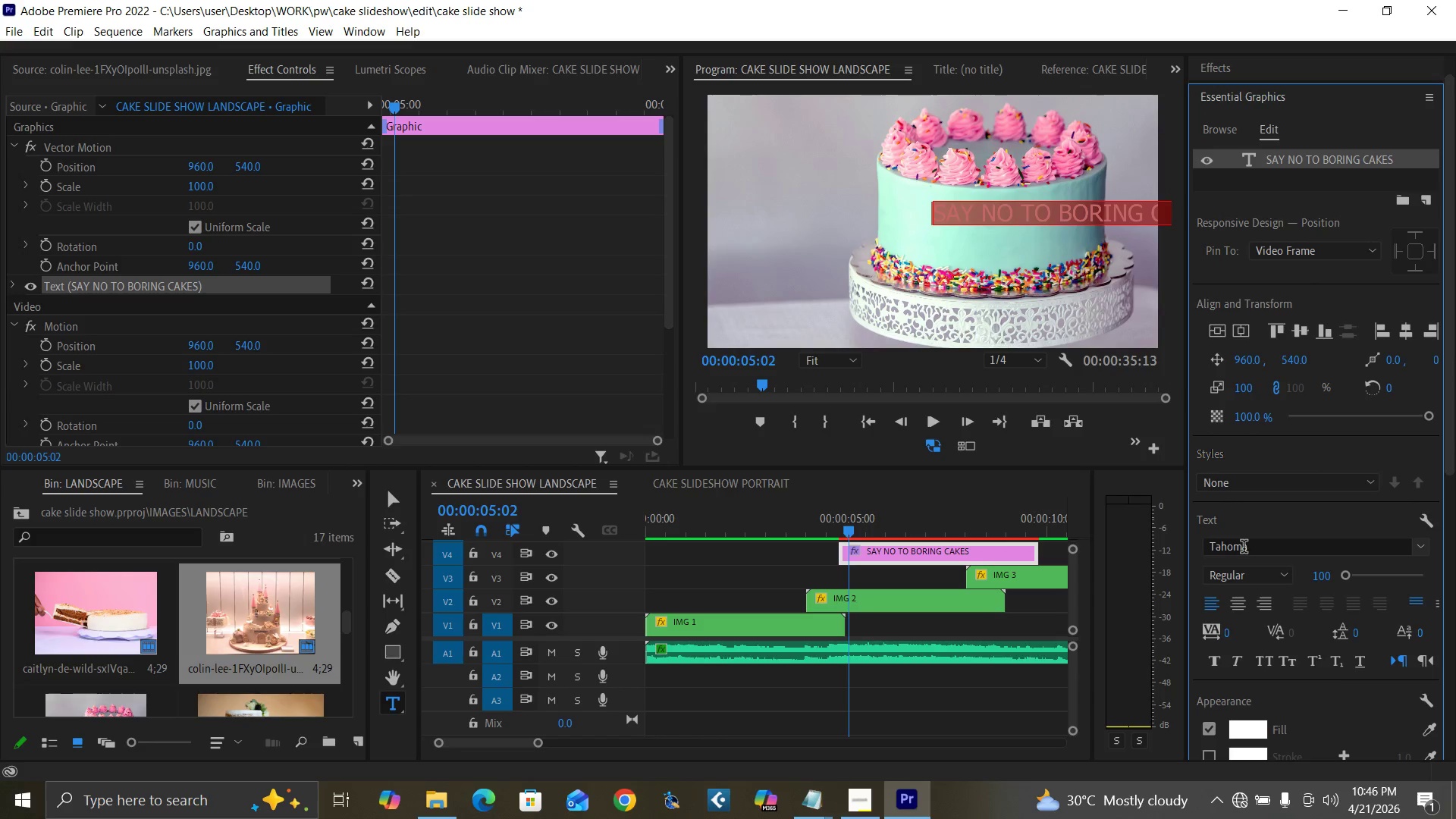 
left_click([1244, 548])
 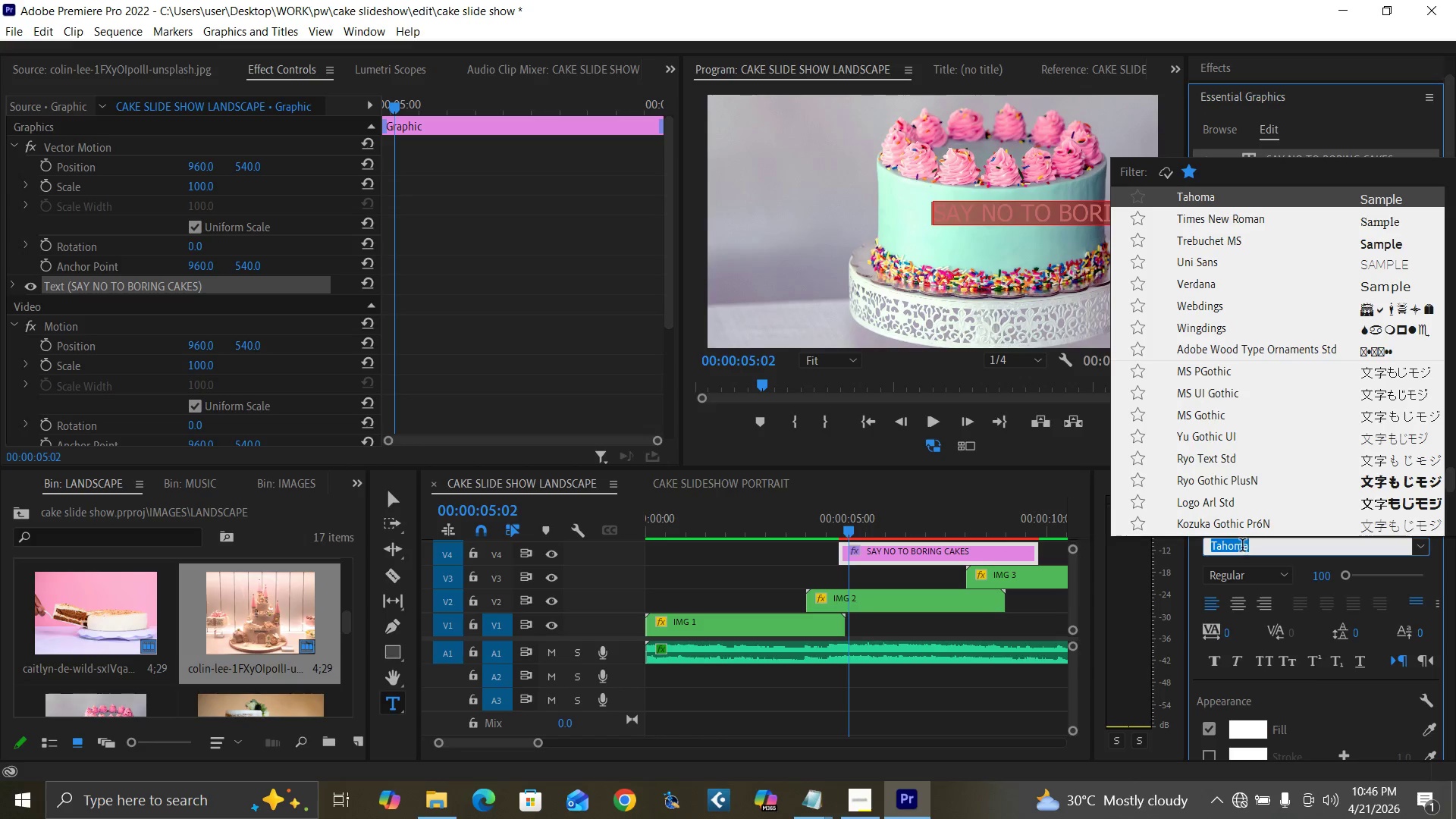 
type(POP)
 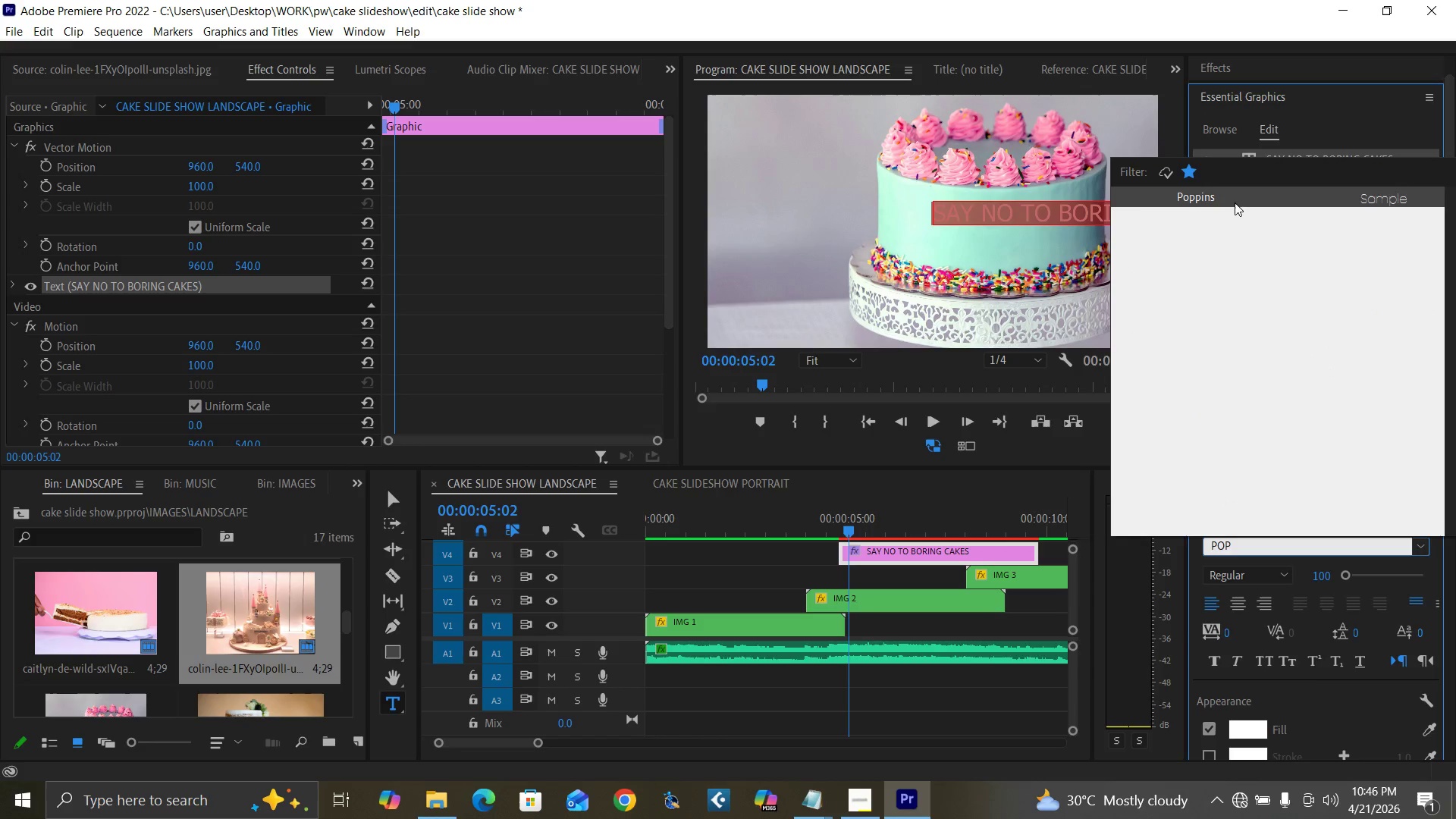 
left_click([1225, 197])
 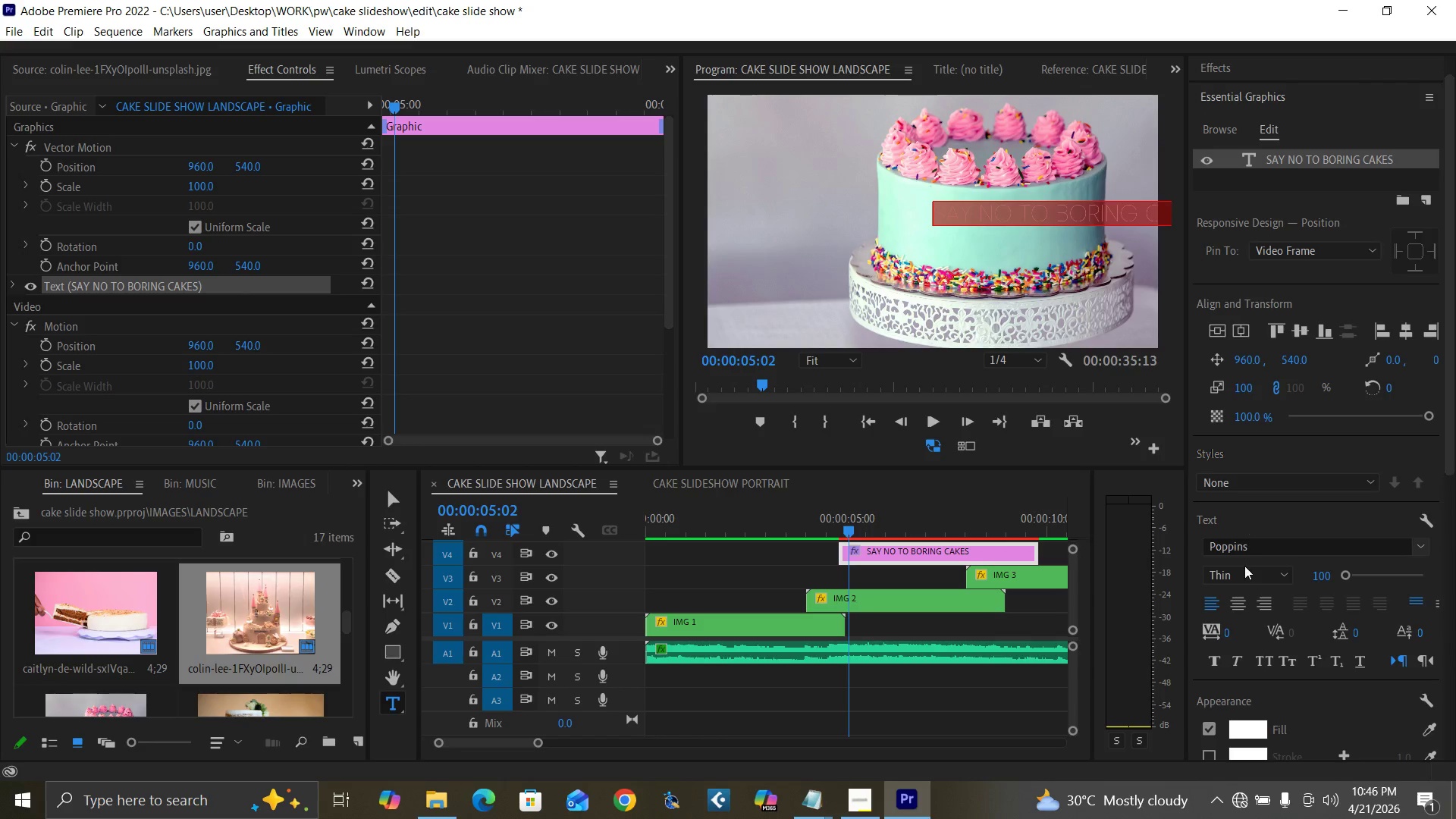 
left_click([1243, 576])
 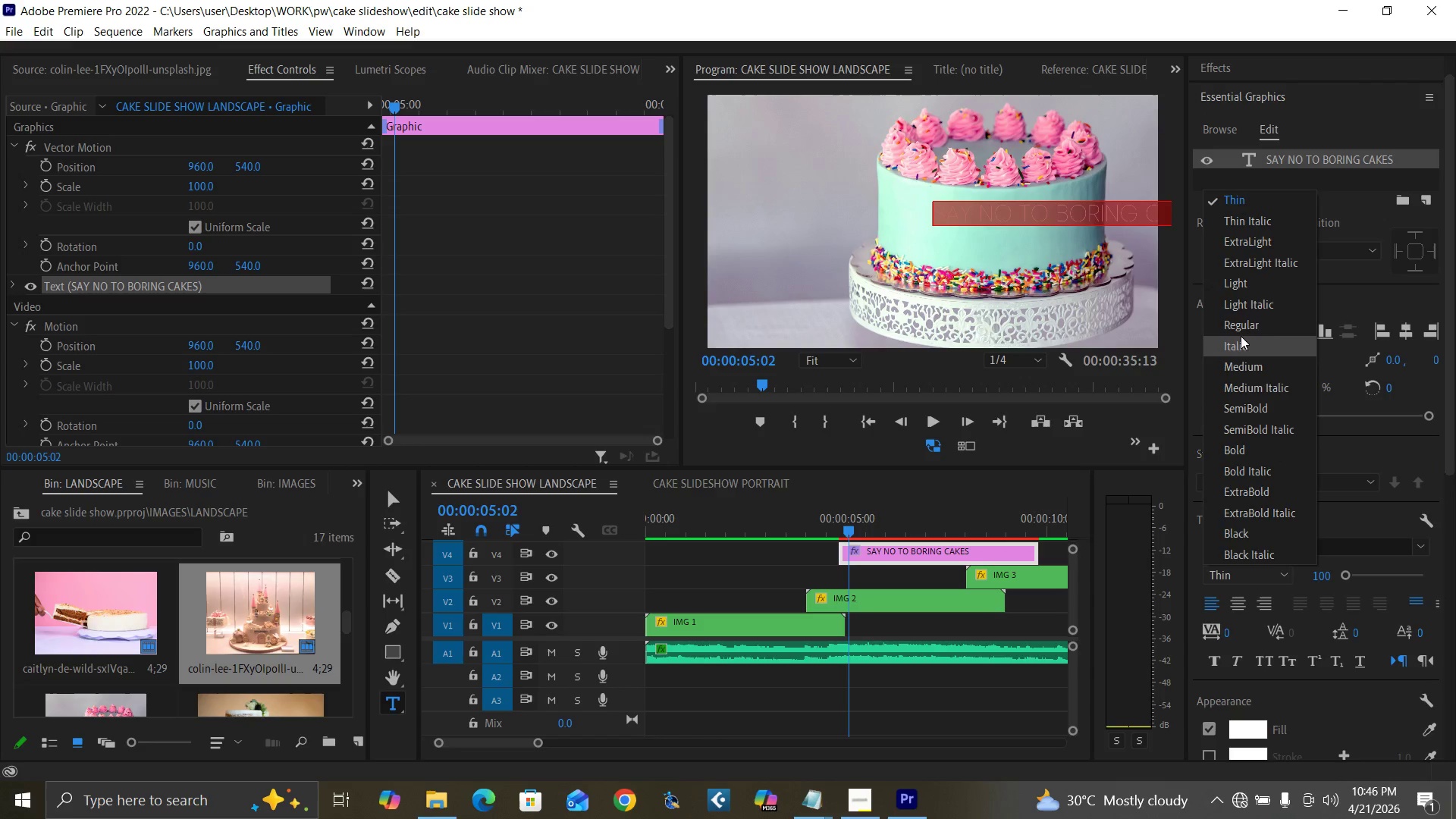 
left_click([1241, 328])
 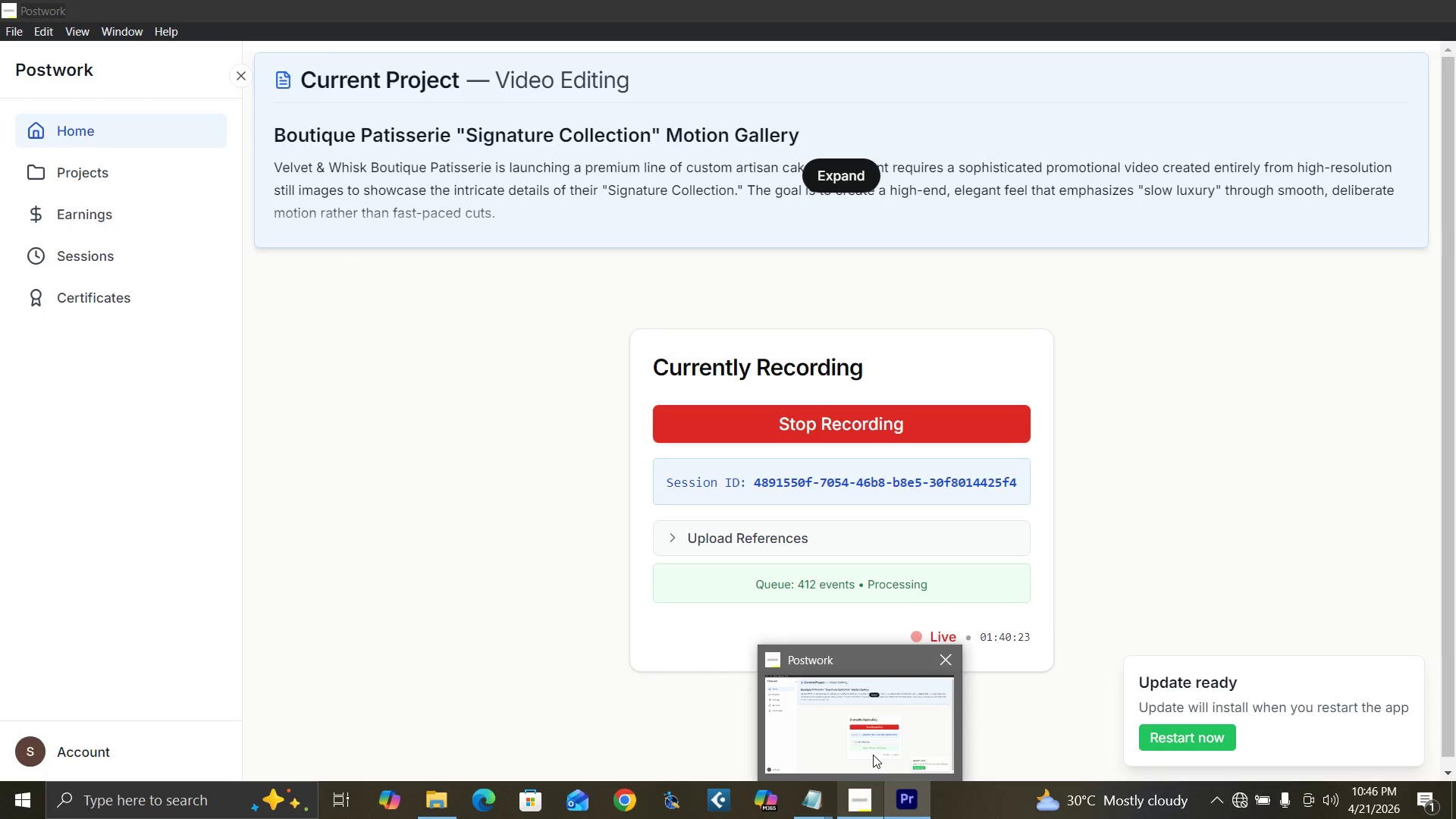 
wait(6.64)
 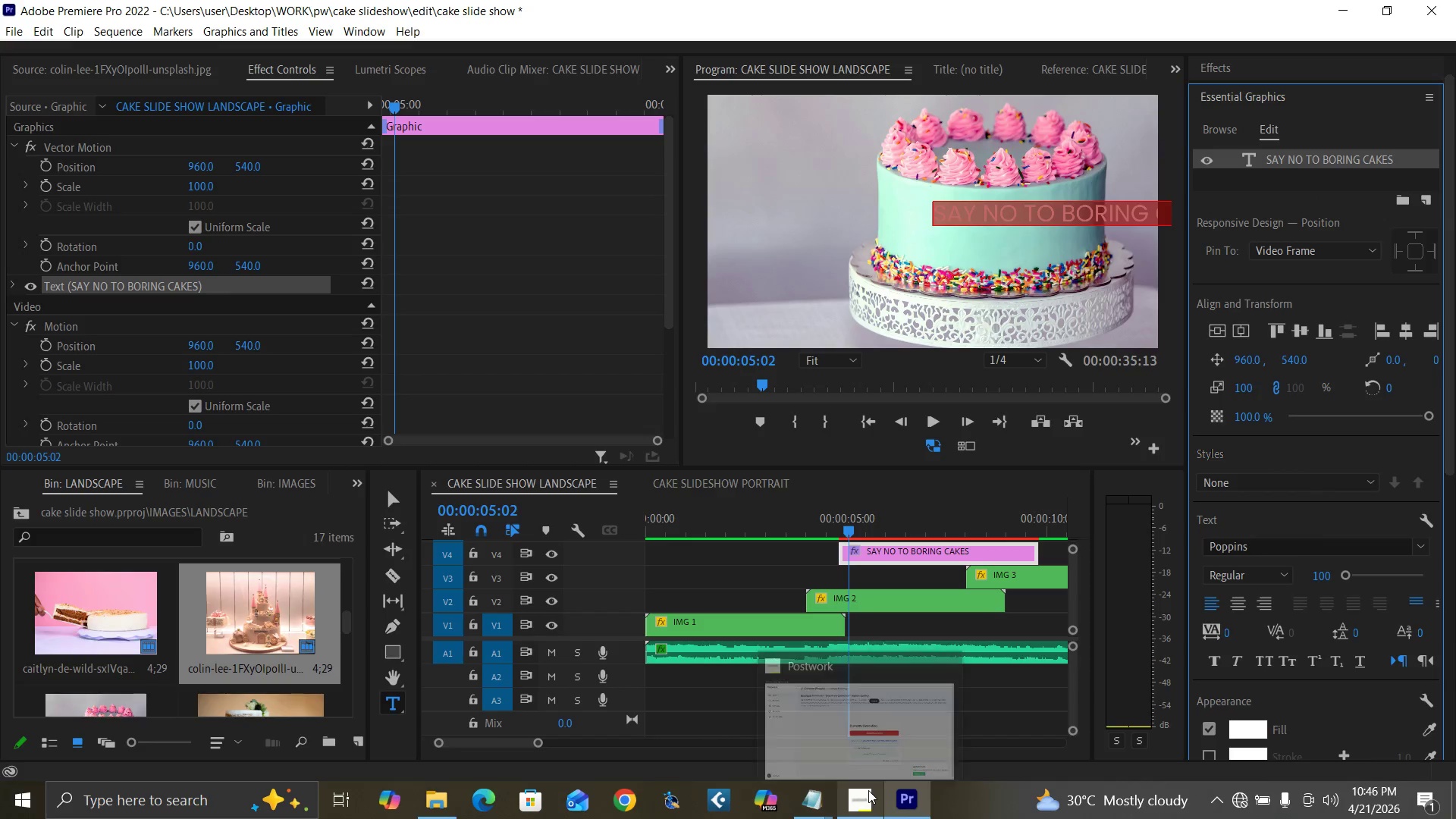 
left_click([809, 805])
 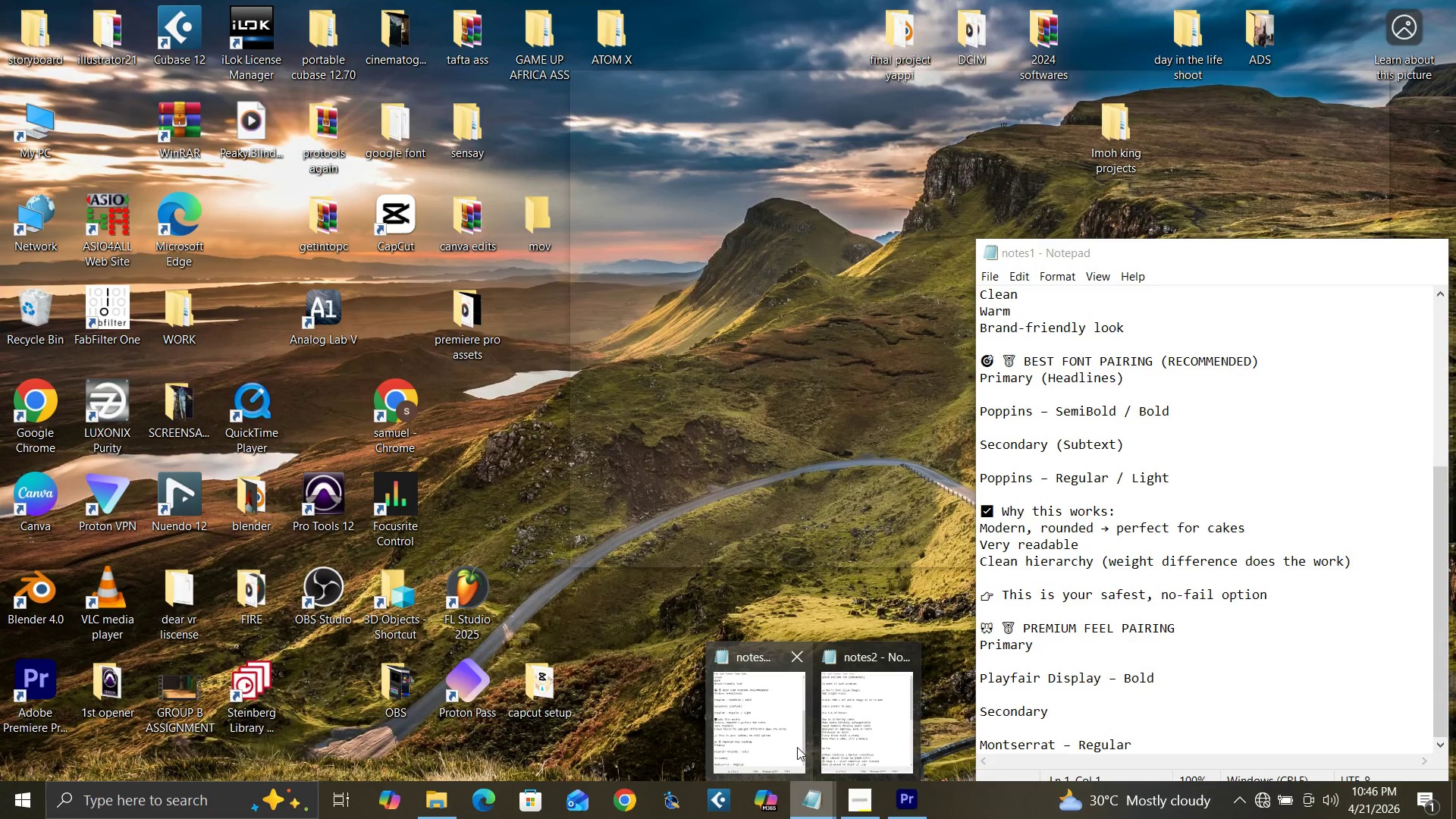 
wait(5.28)
 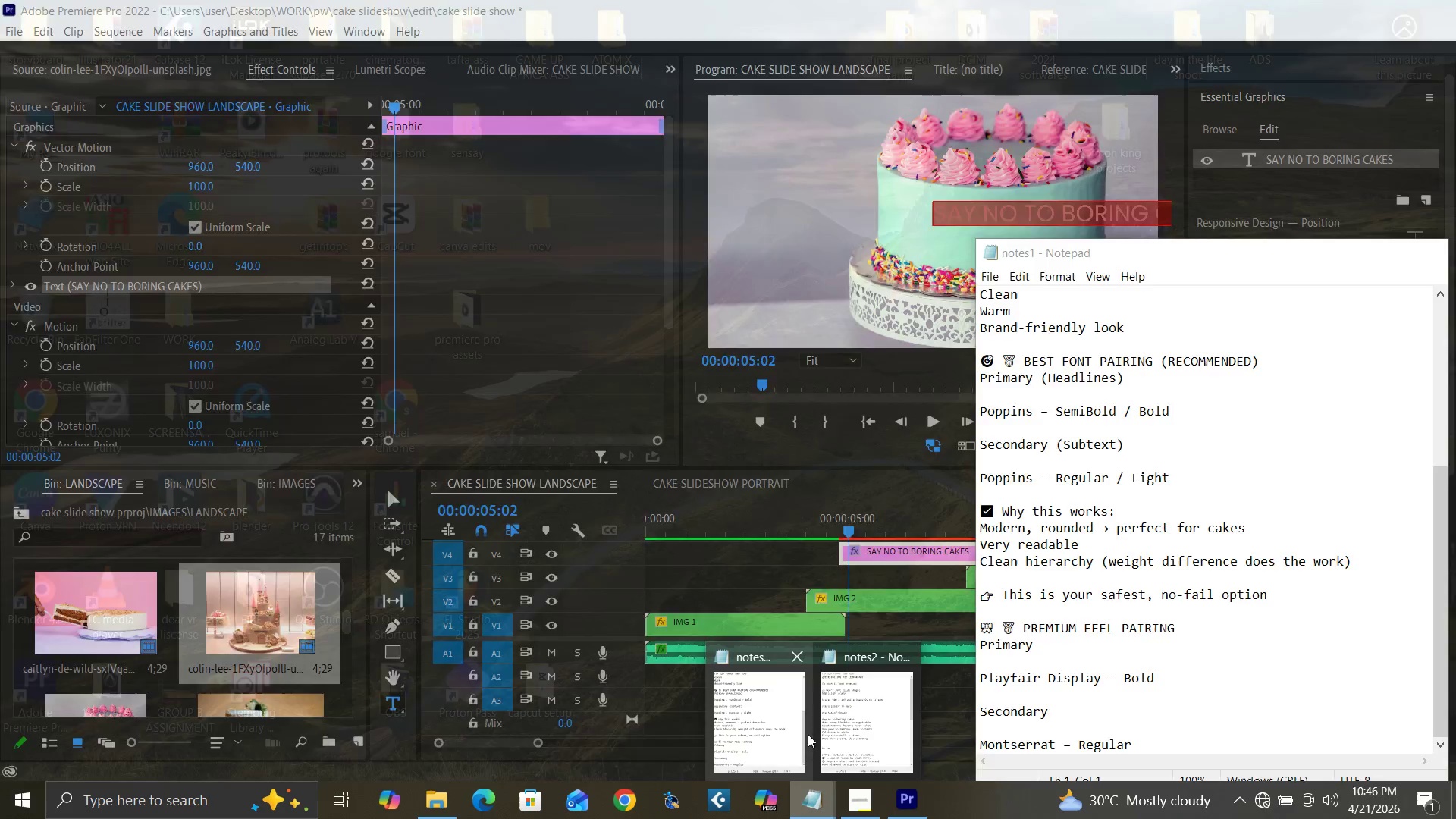 
left_click([787, 748])
 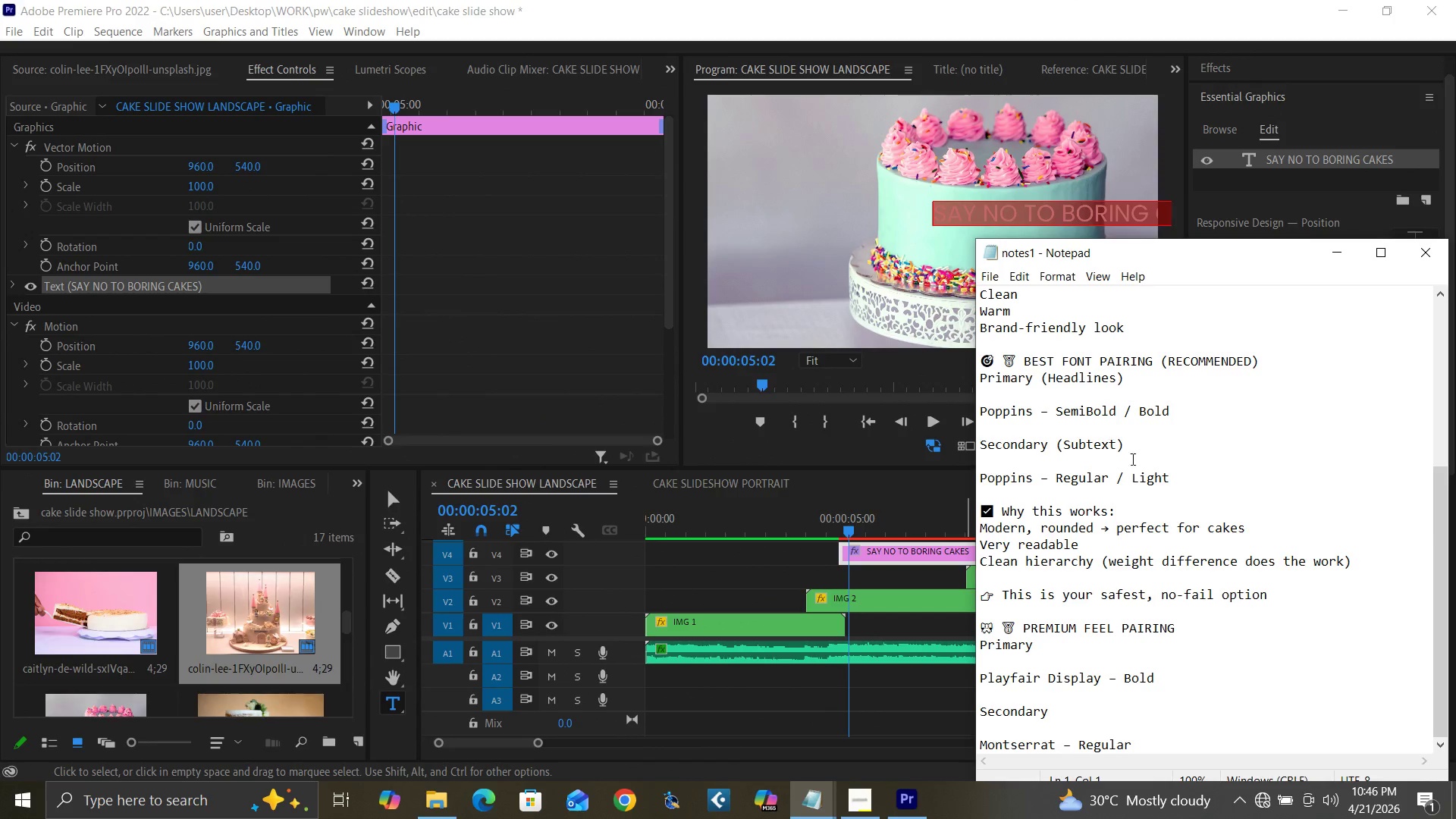 
wait(11.97)
 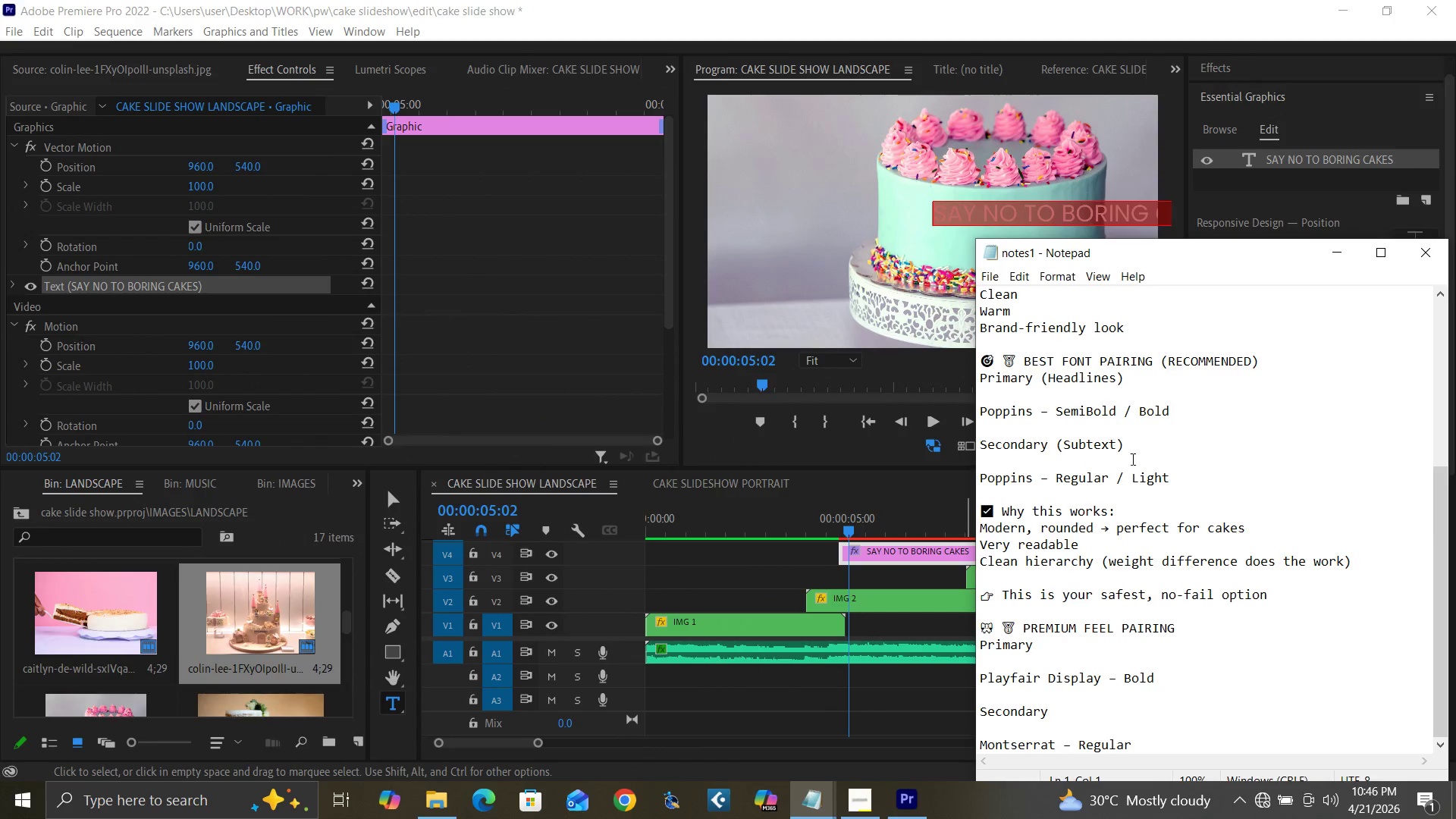 
left_click([1337, 256])
 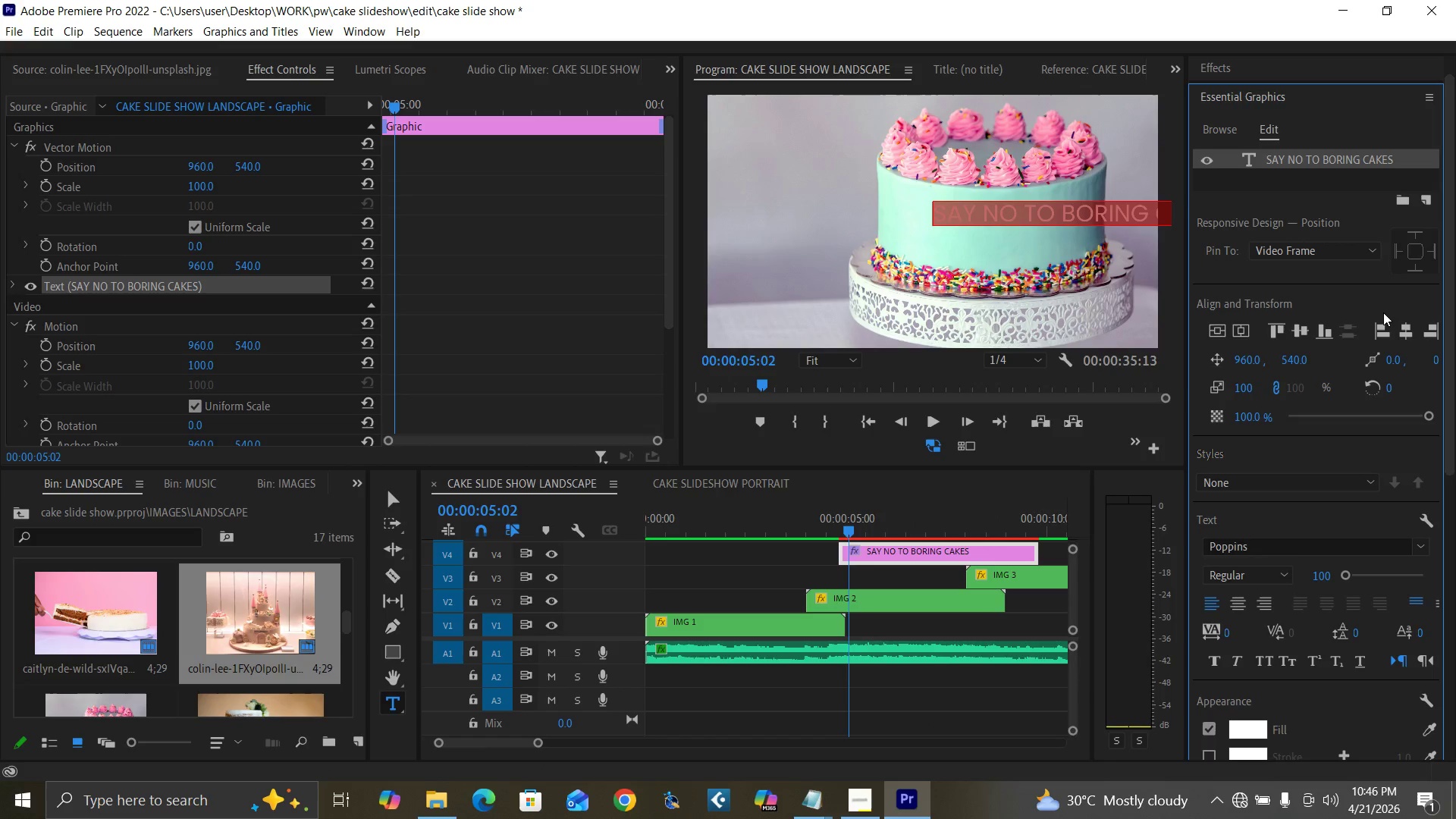 
left_click([1407, 332])
 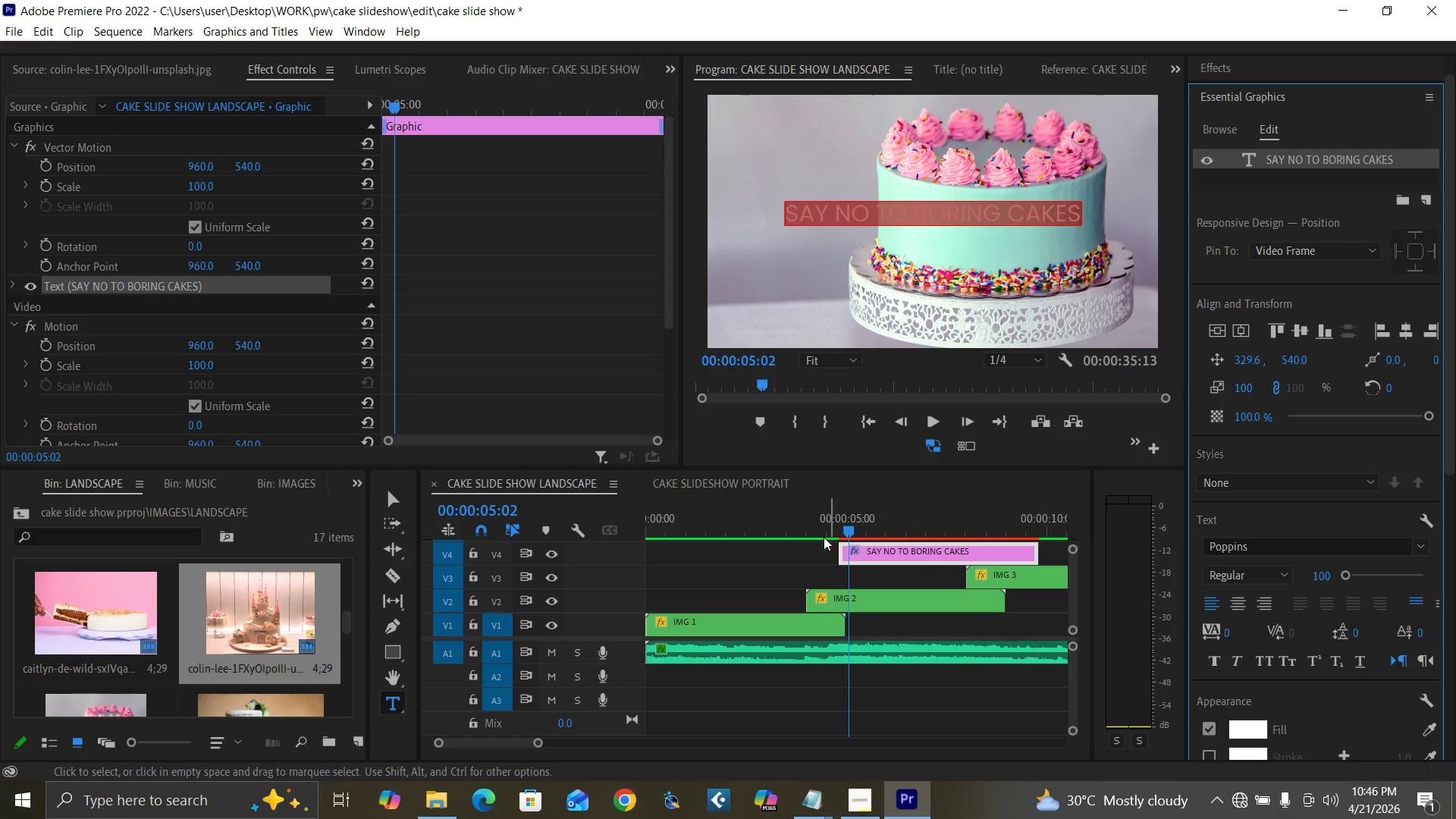 
left_click([805, 529])
 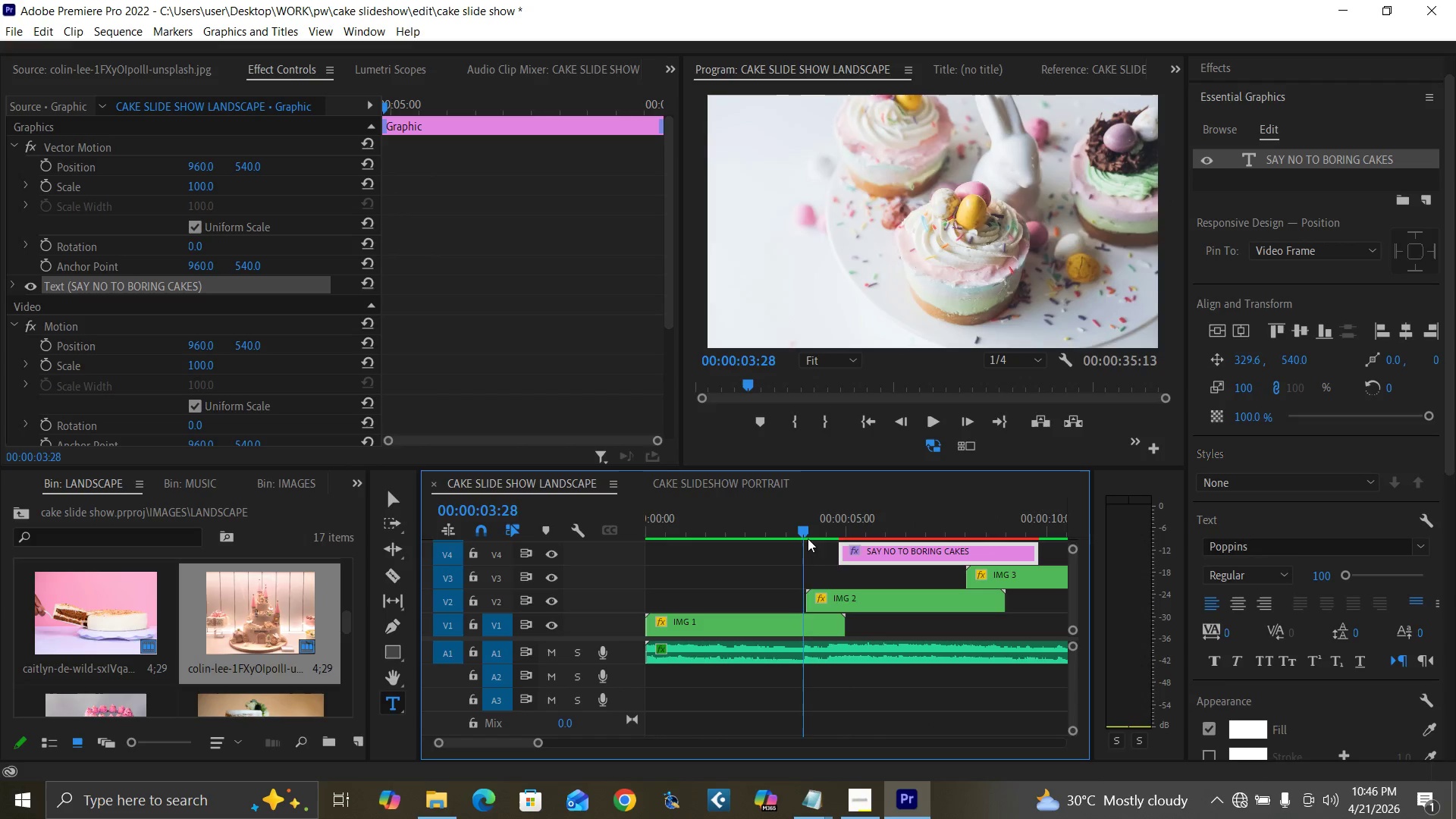 
key(Space)
 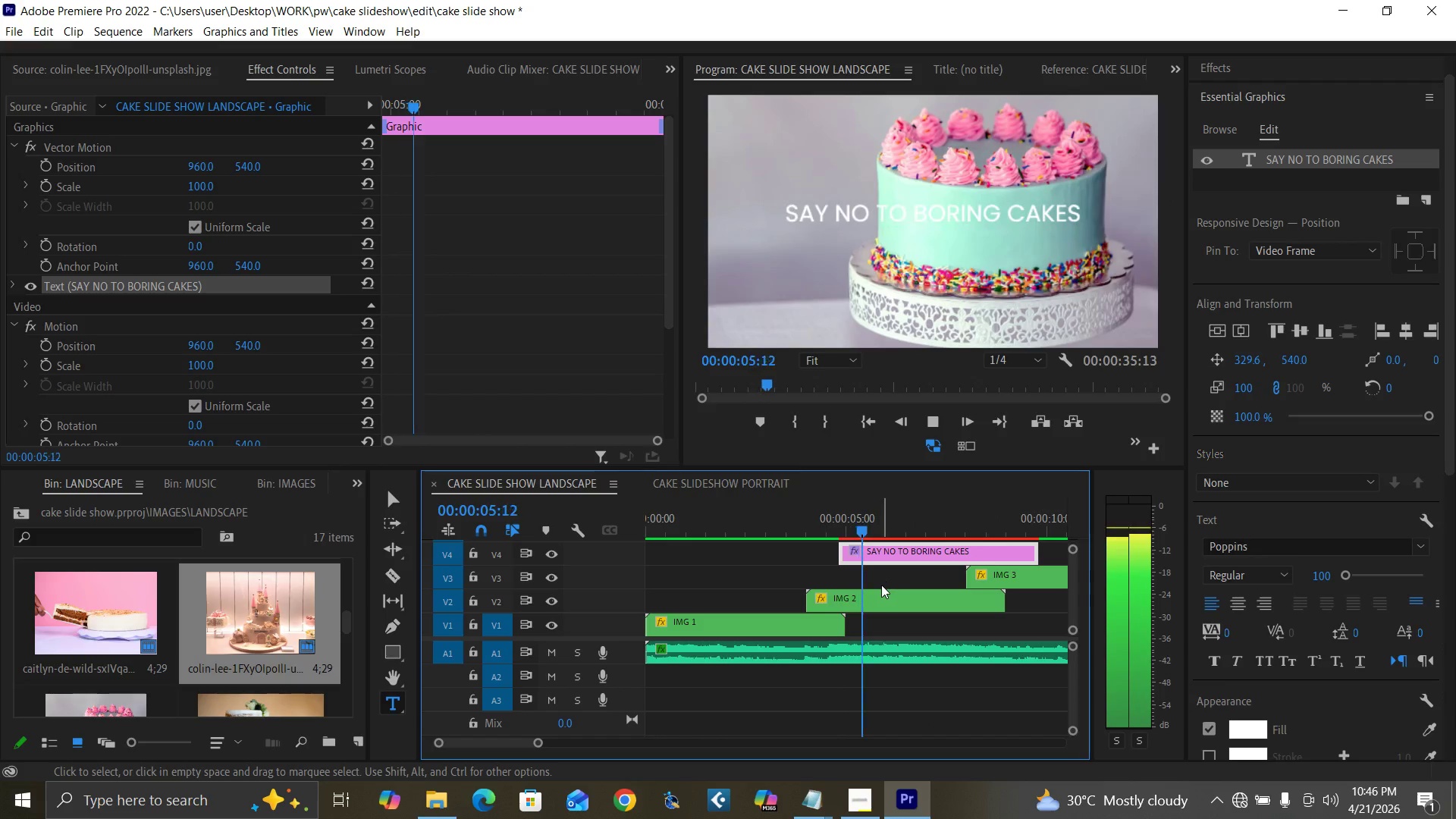 
key(Space)
 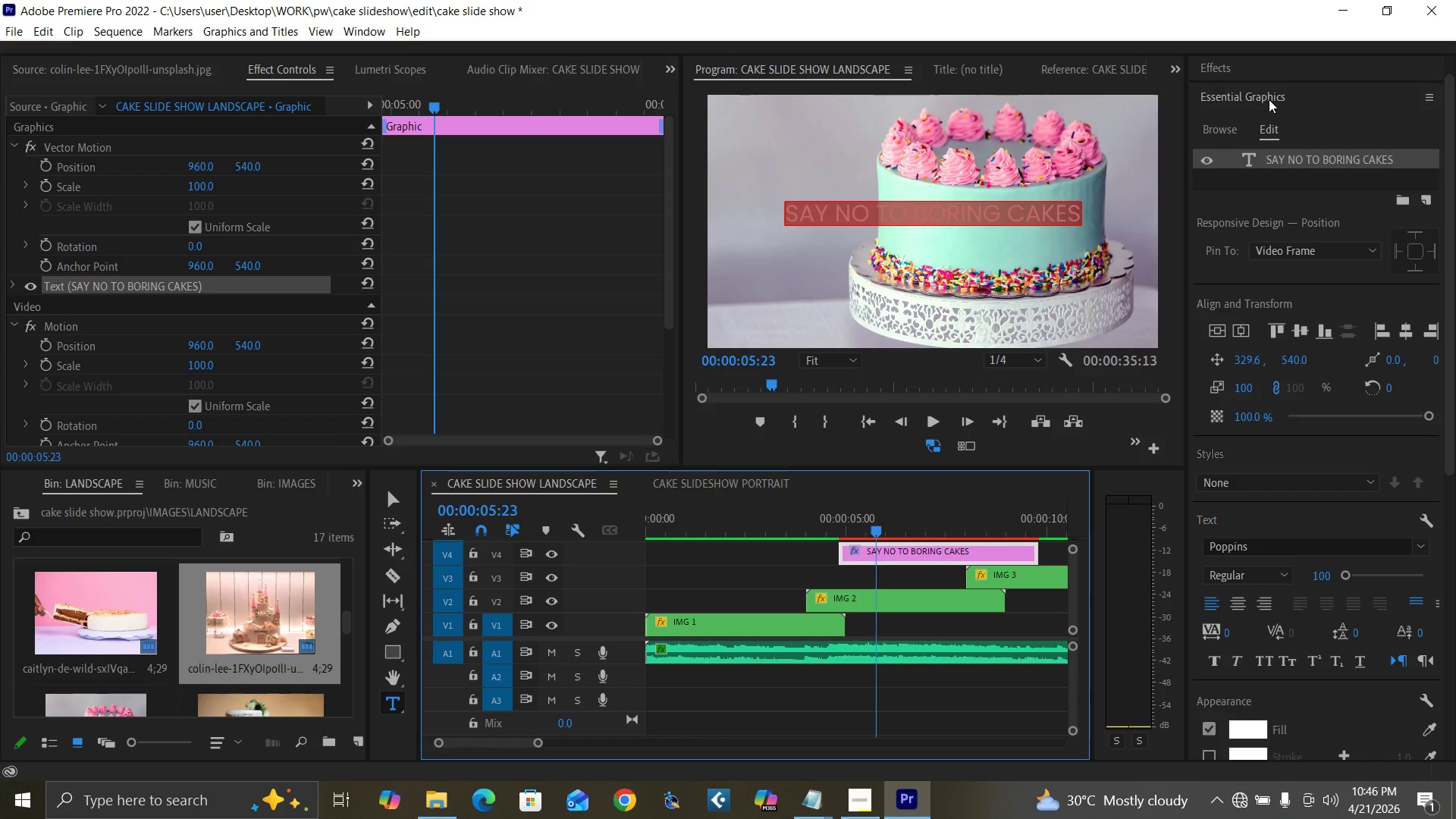 
left_click([1248, 69])
 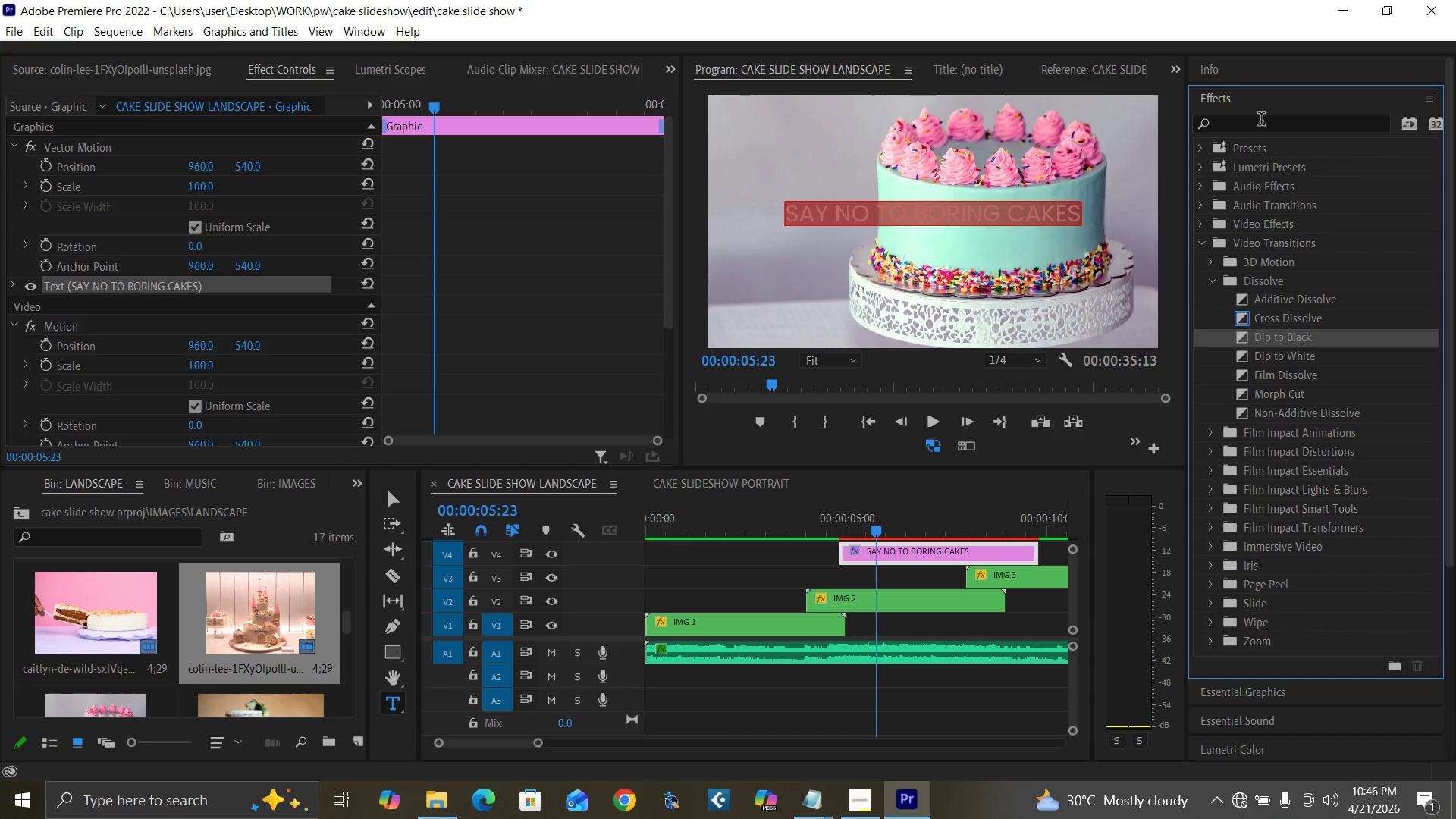 
left_click([1261, 121])
 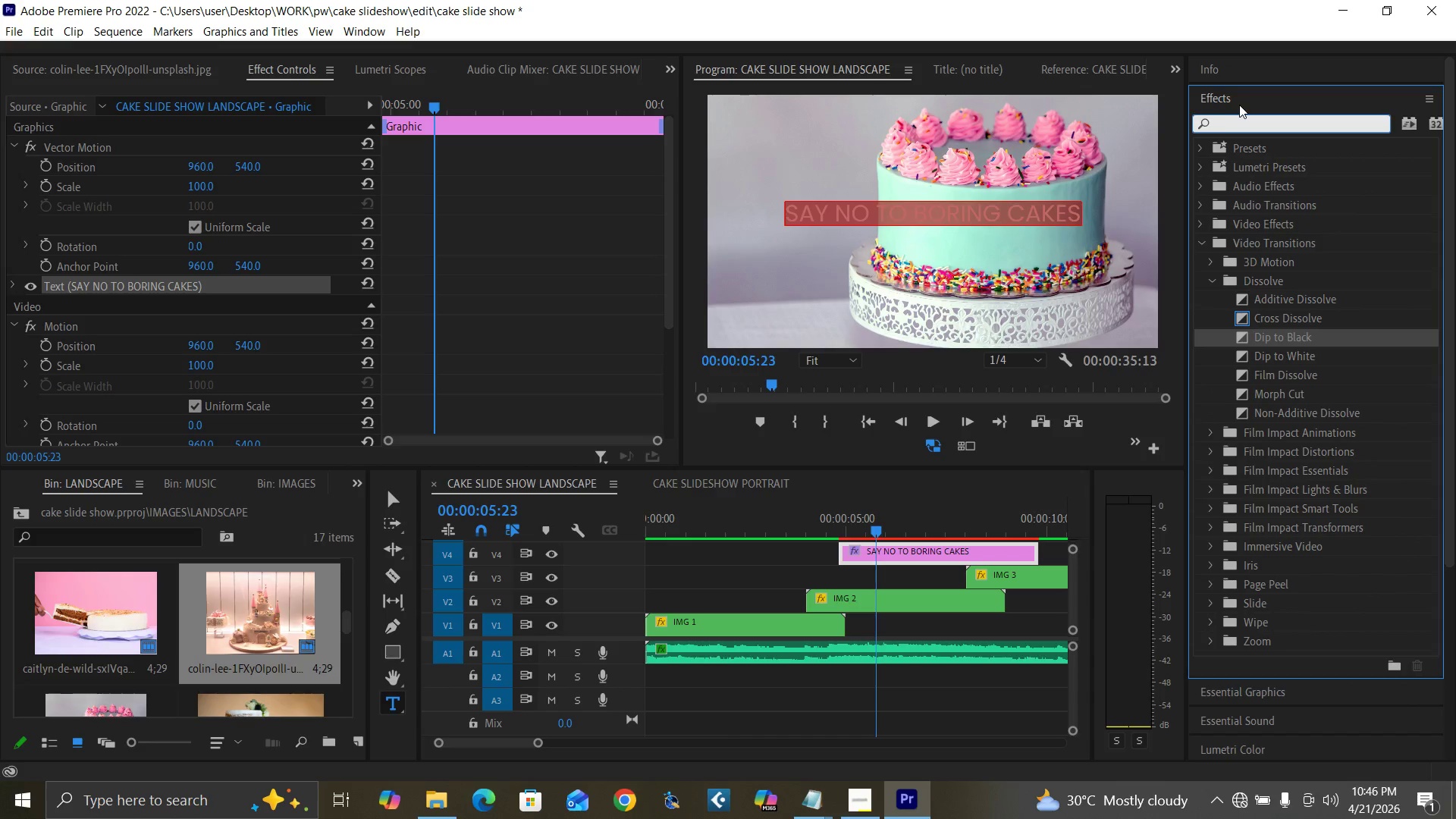 
type(DROP)
 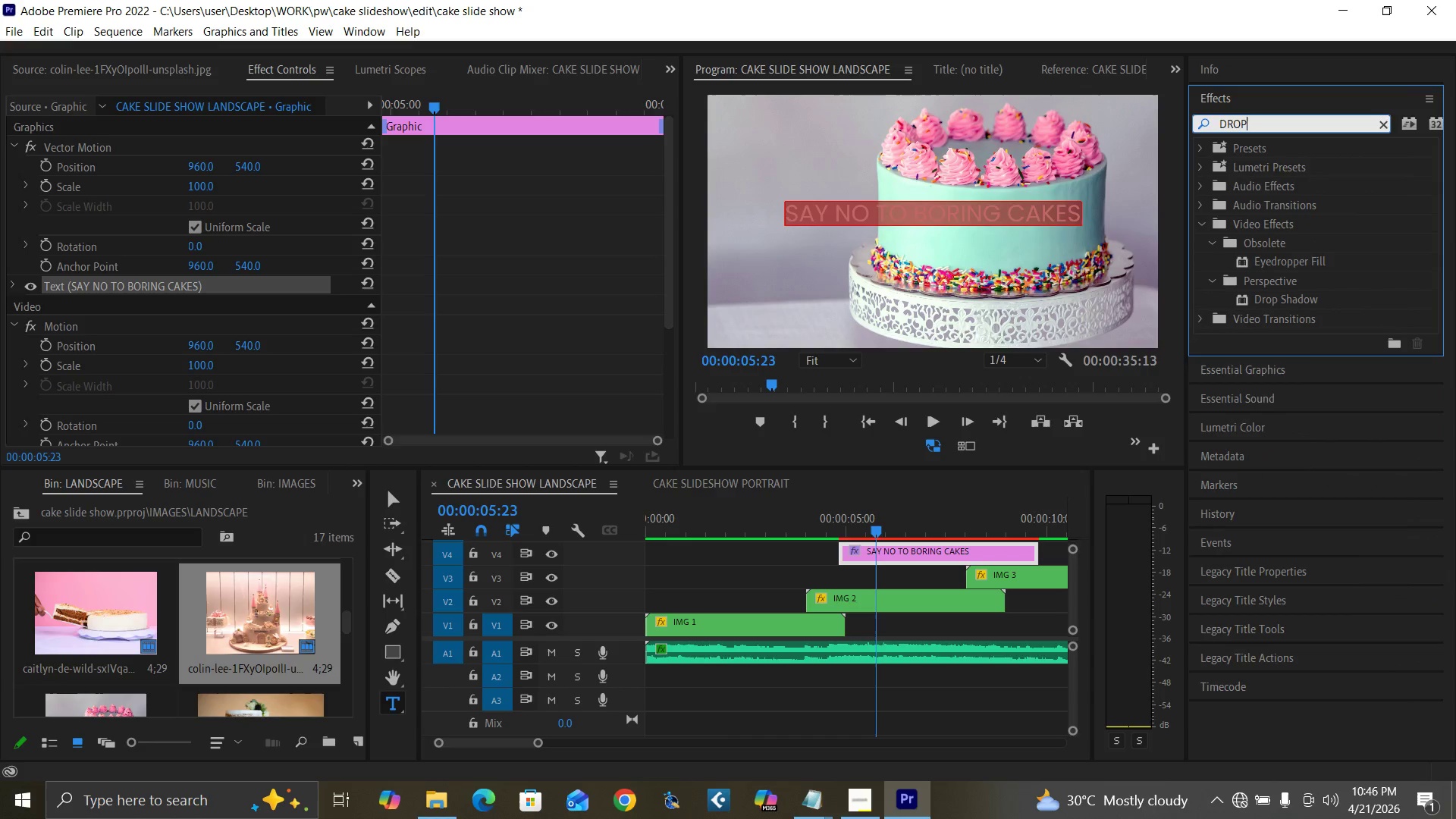 
type( SH)
 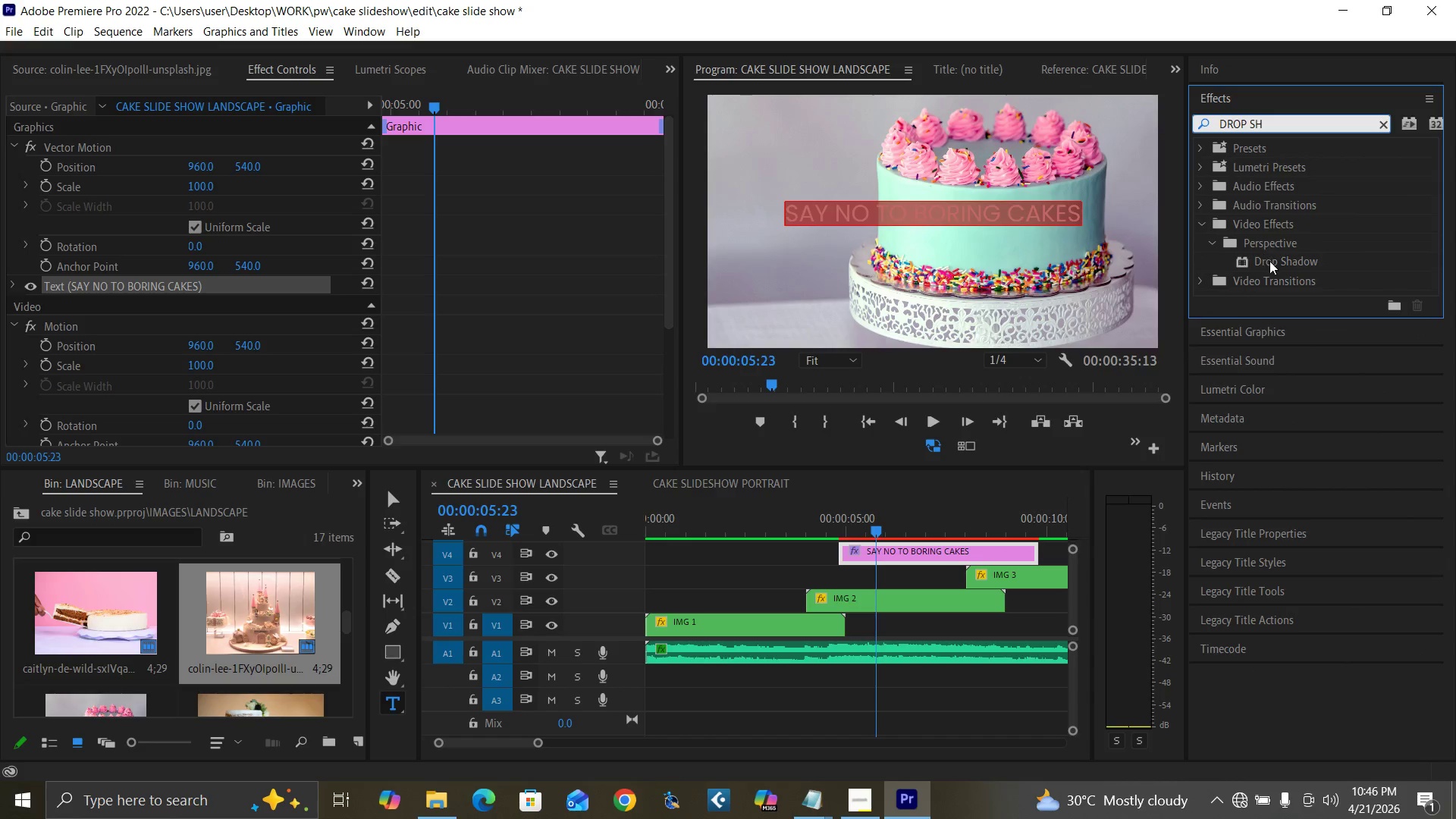 
left_click_drag(start_coordinate=[1269, 261], to_coordinate=[921, 550])
 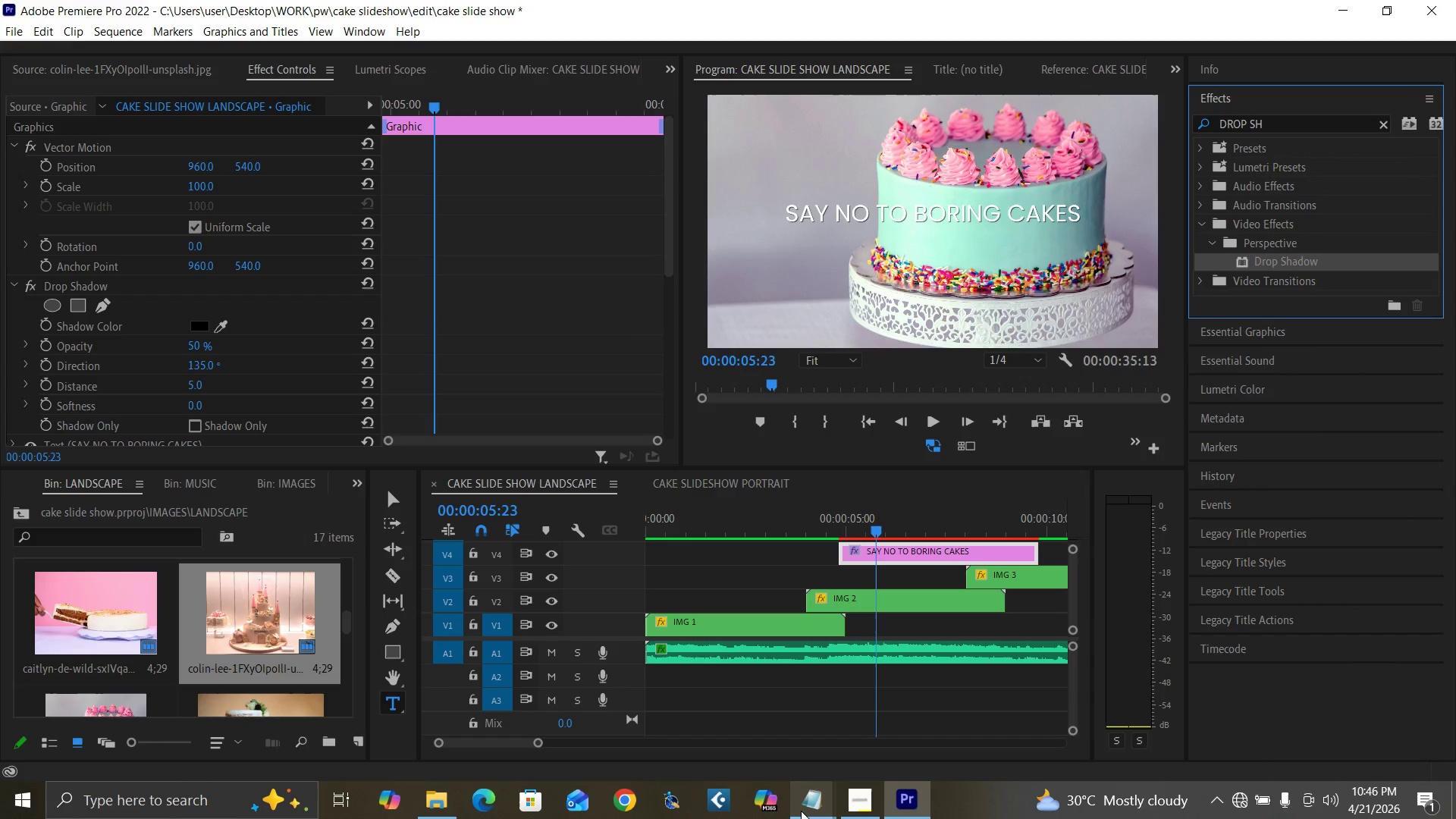 
left_click([801, 811])
 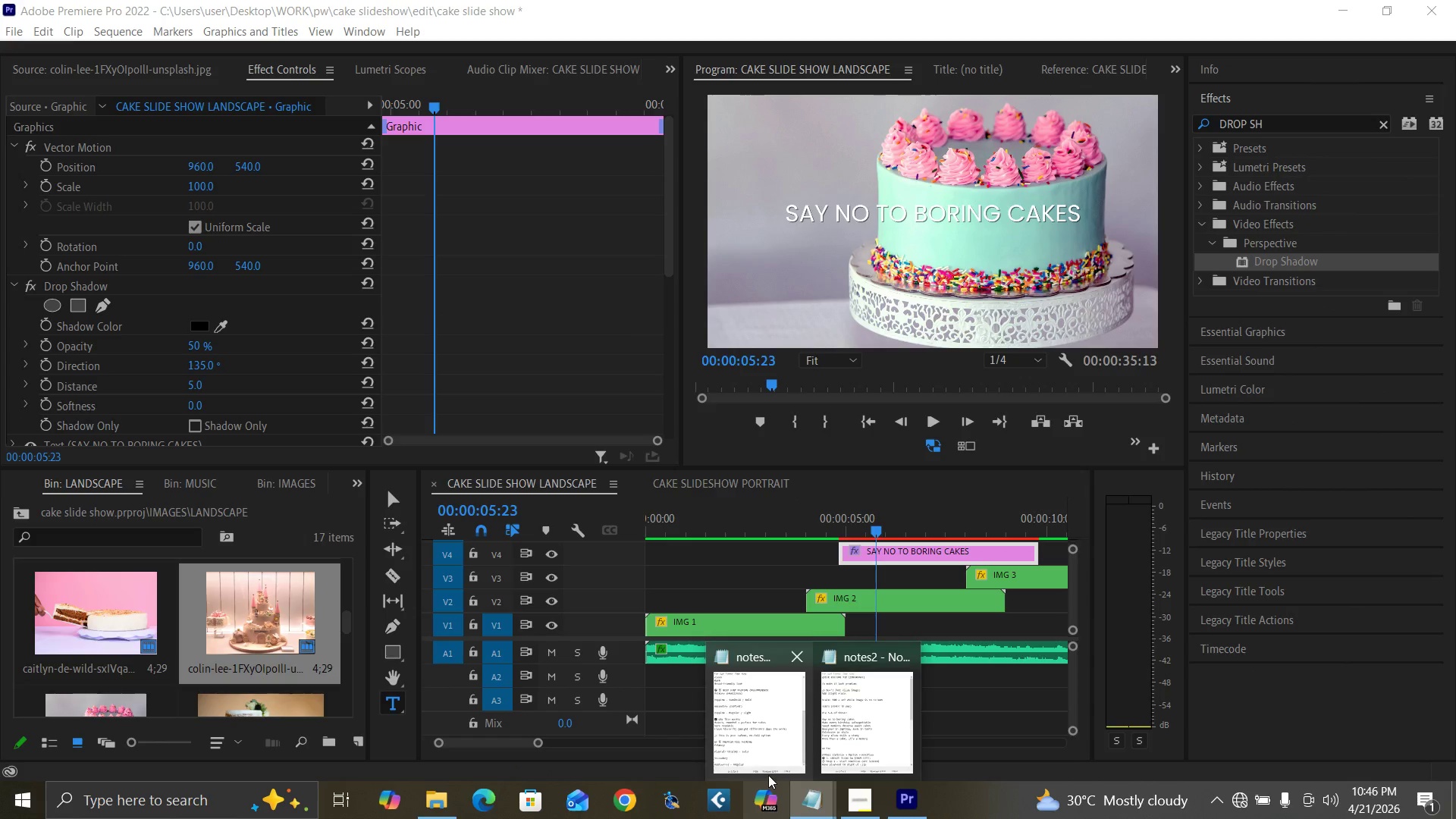 
left_click([764, 771])
 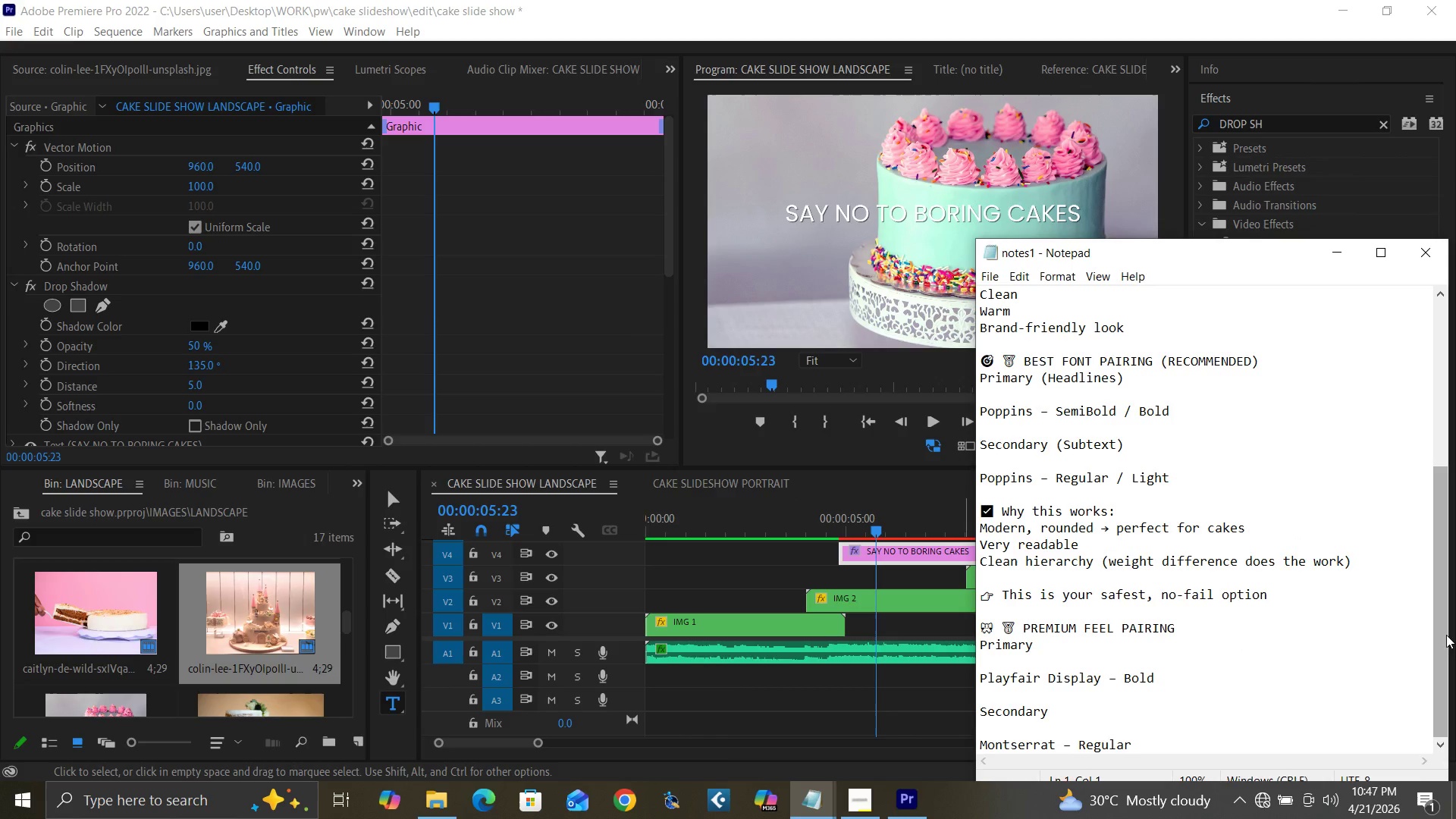 
left_click_drag(start_coordinate=[1442, 640], to_coordinate=[1430, 437])
 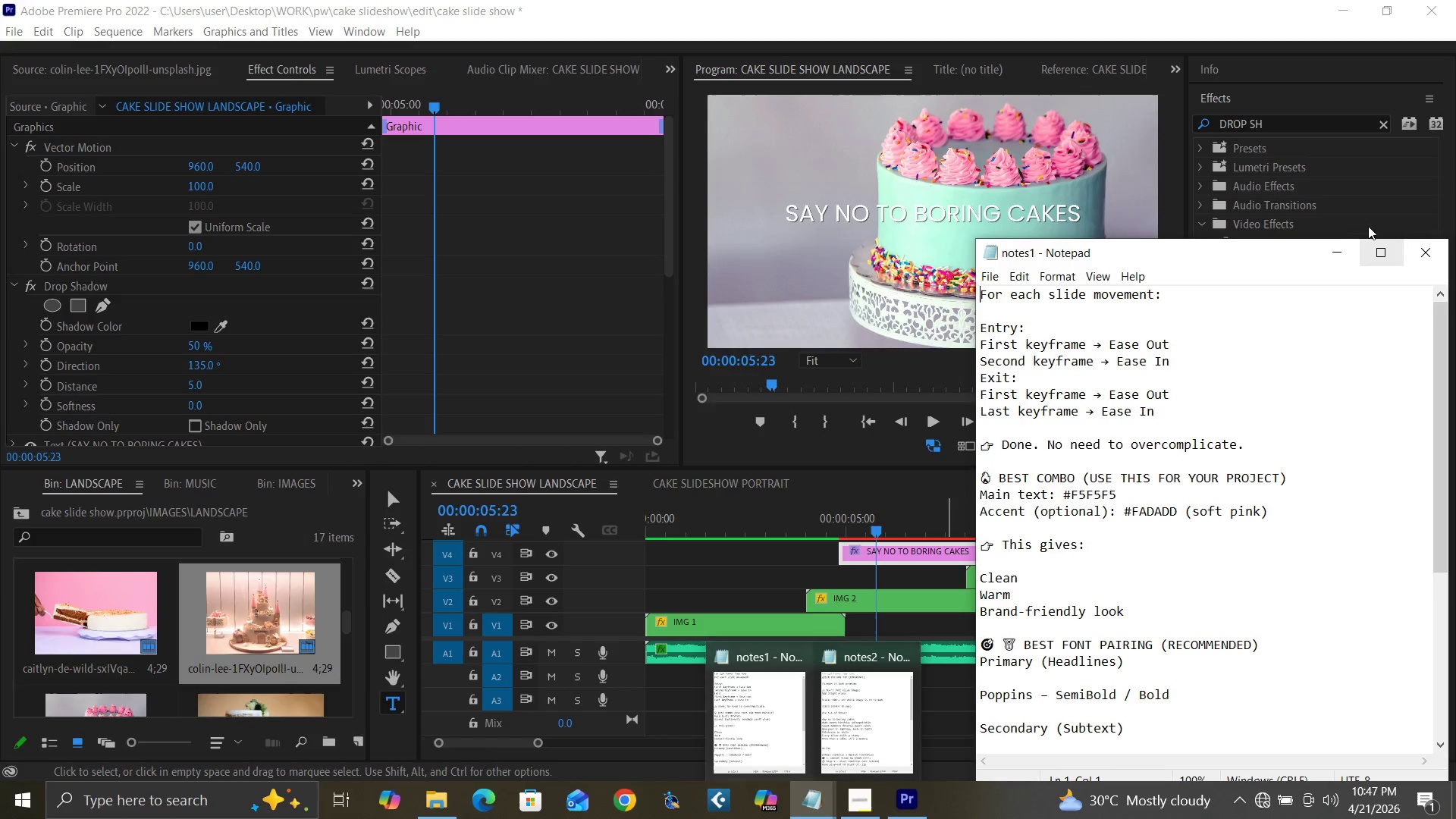 
left_click([1327, 251])
 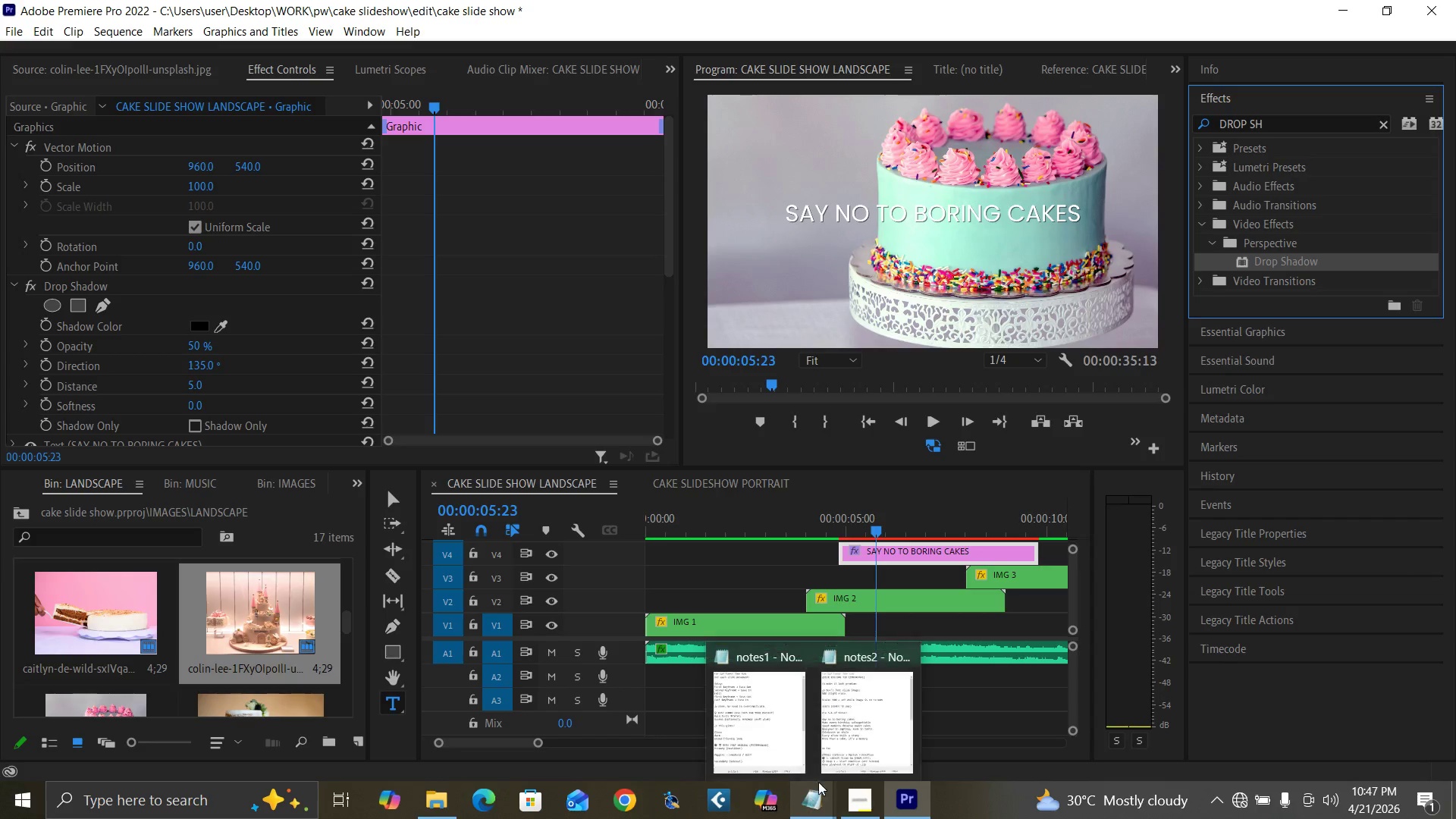 
left_click([856, 748])
 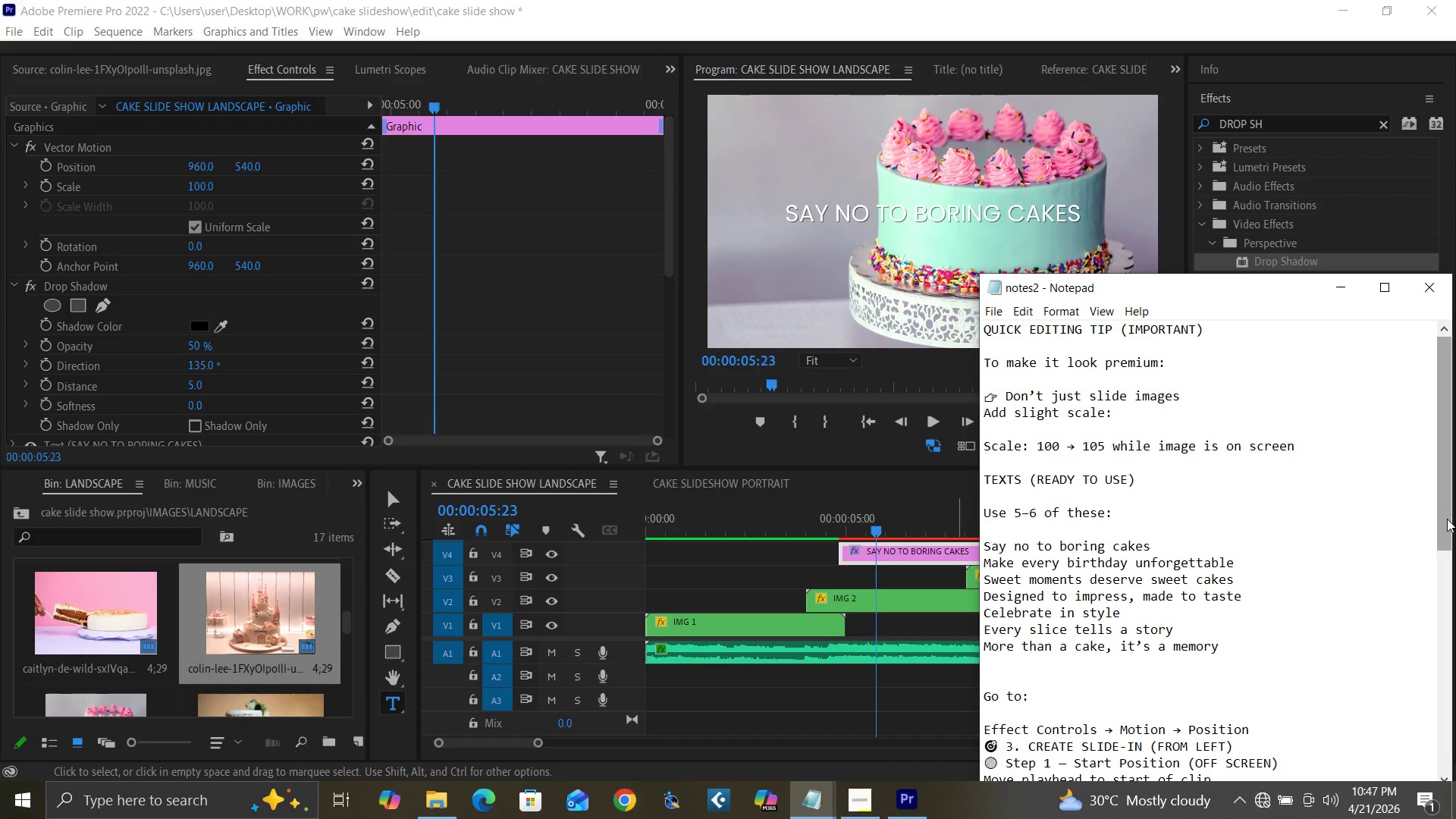 
left_click_drag(start_coordinate=[1447, 519], to_coordinate=[1406, 774])
 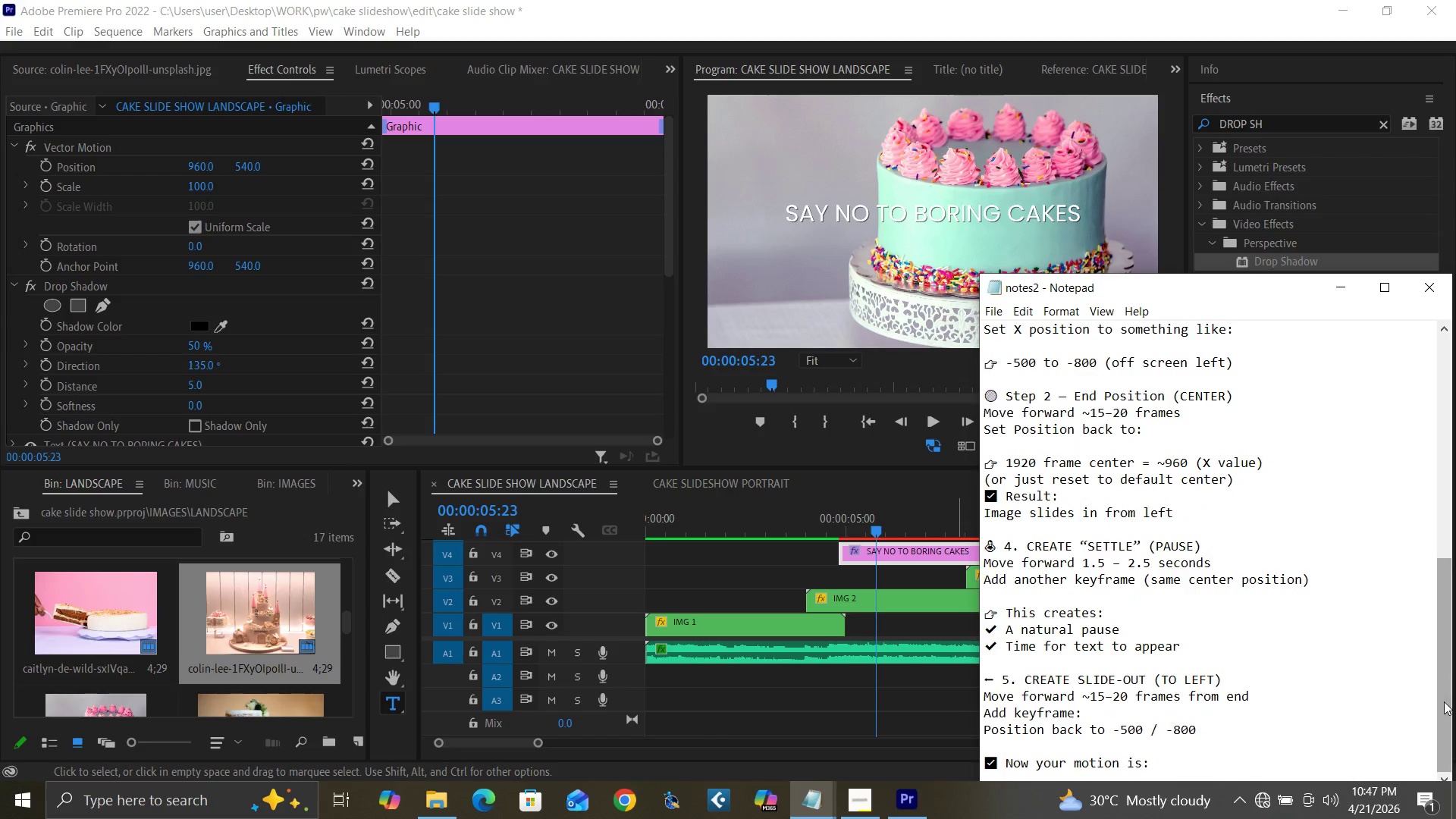 
left_click_drag(start_coordinate=[1446, 711], to_coordinate=[1431, 473])
 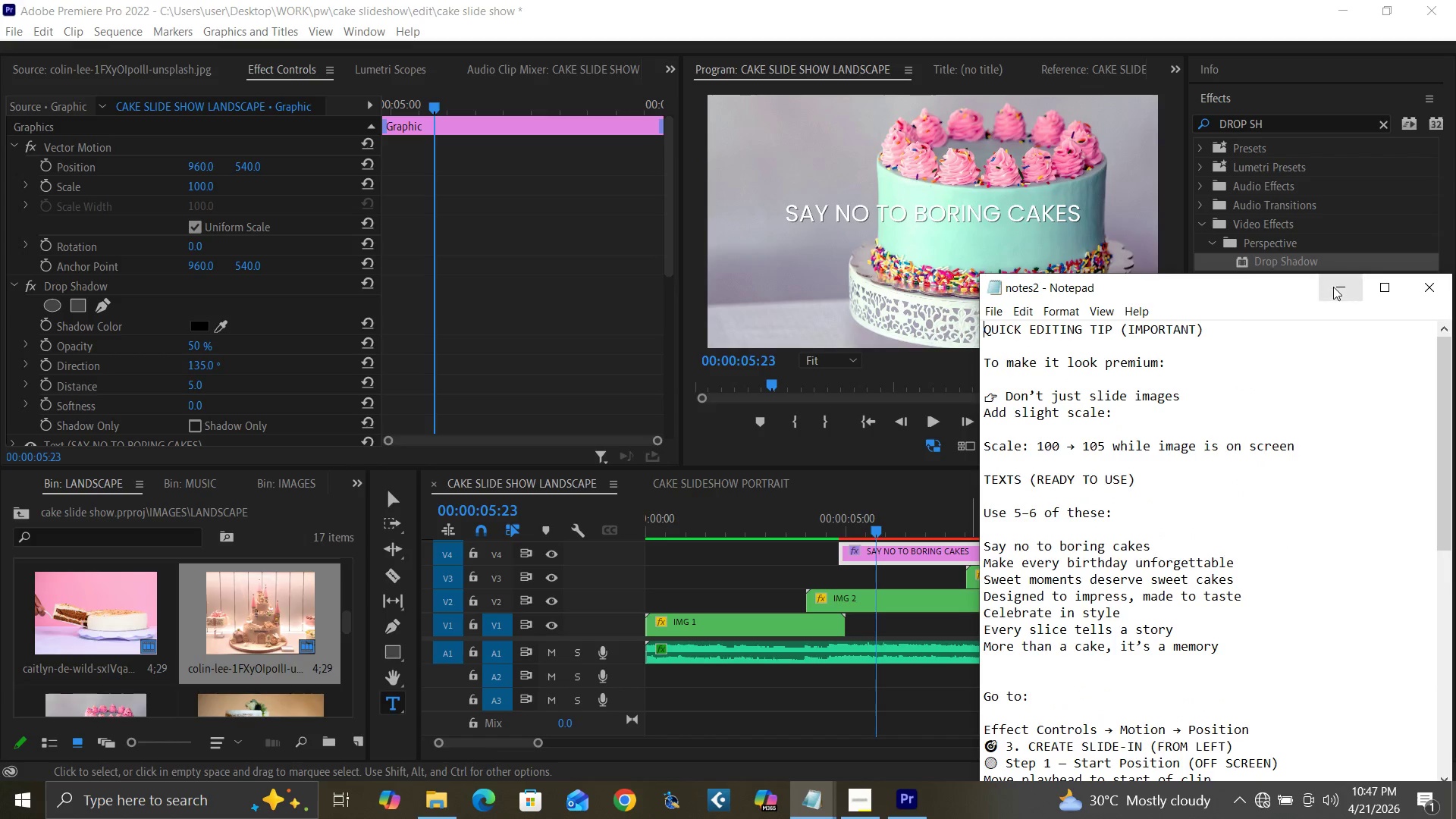 
left_click([1333, 287])
 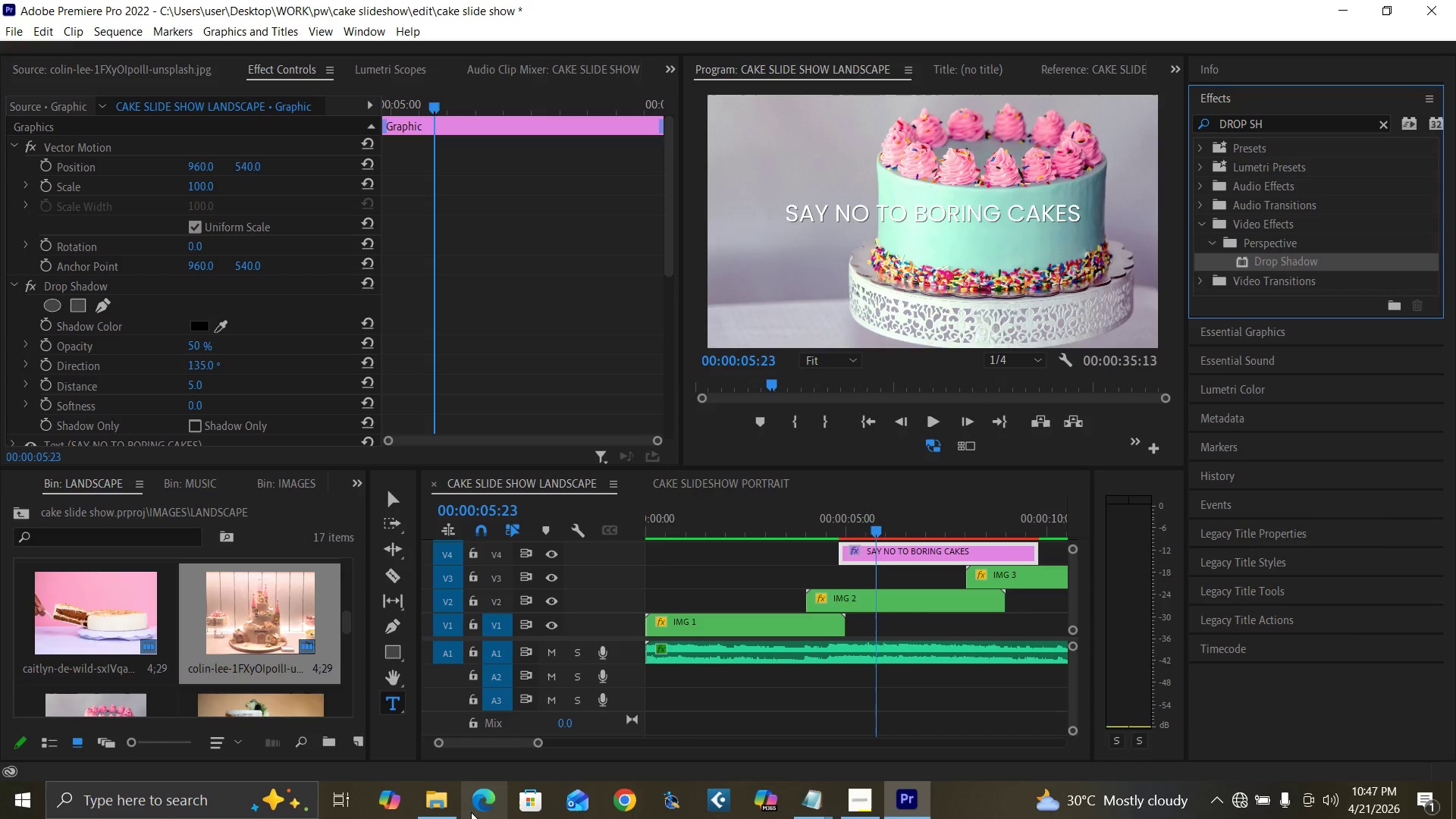 
left_click([443, 799])
 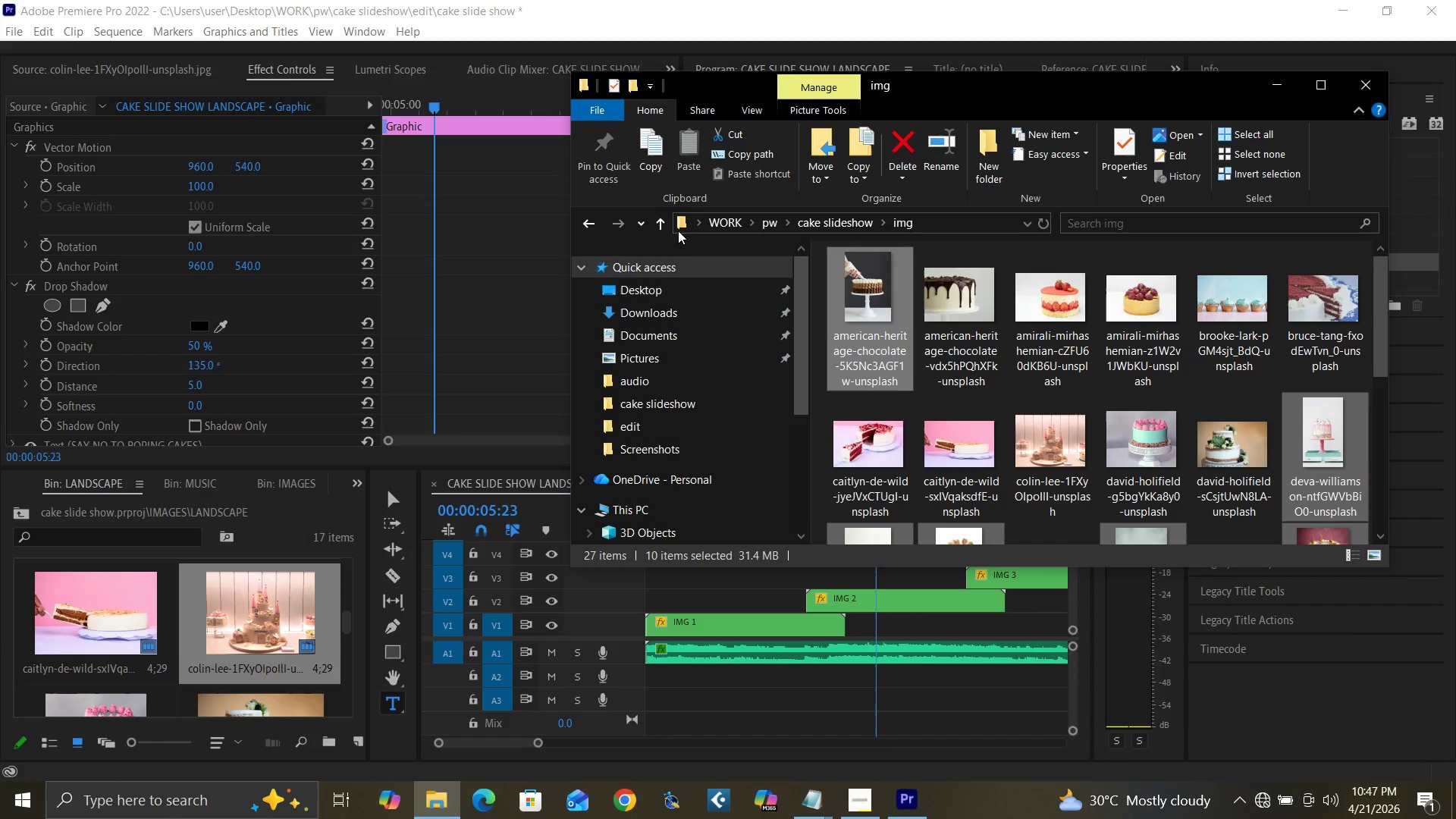 
left_click([664, 222])
 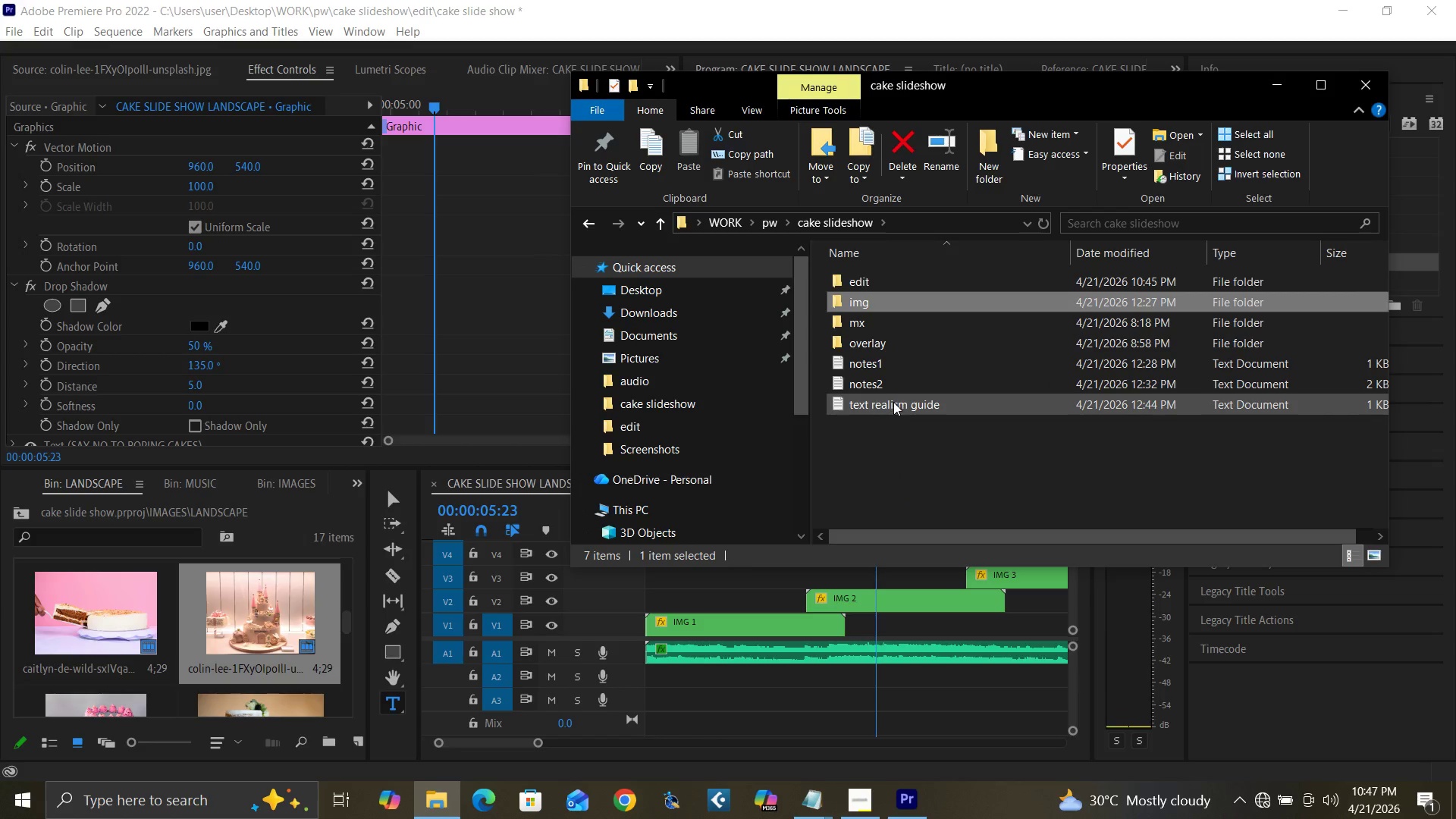 
double_click([893, 402])
 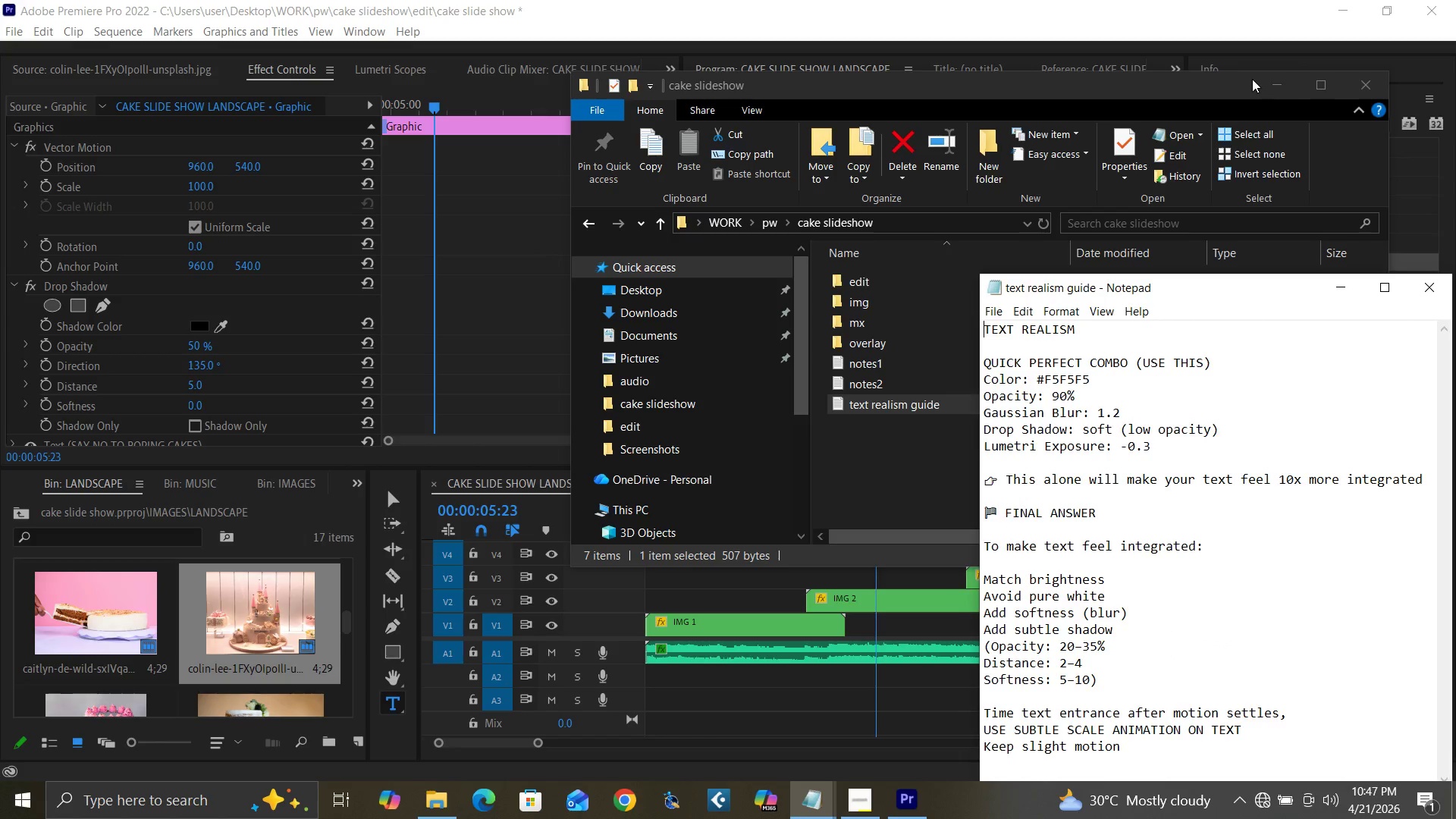 
left_click([1279, 79])
 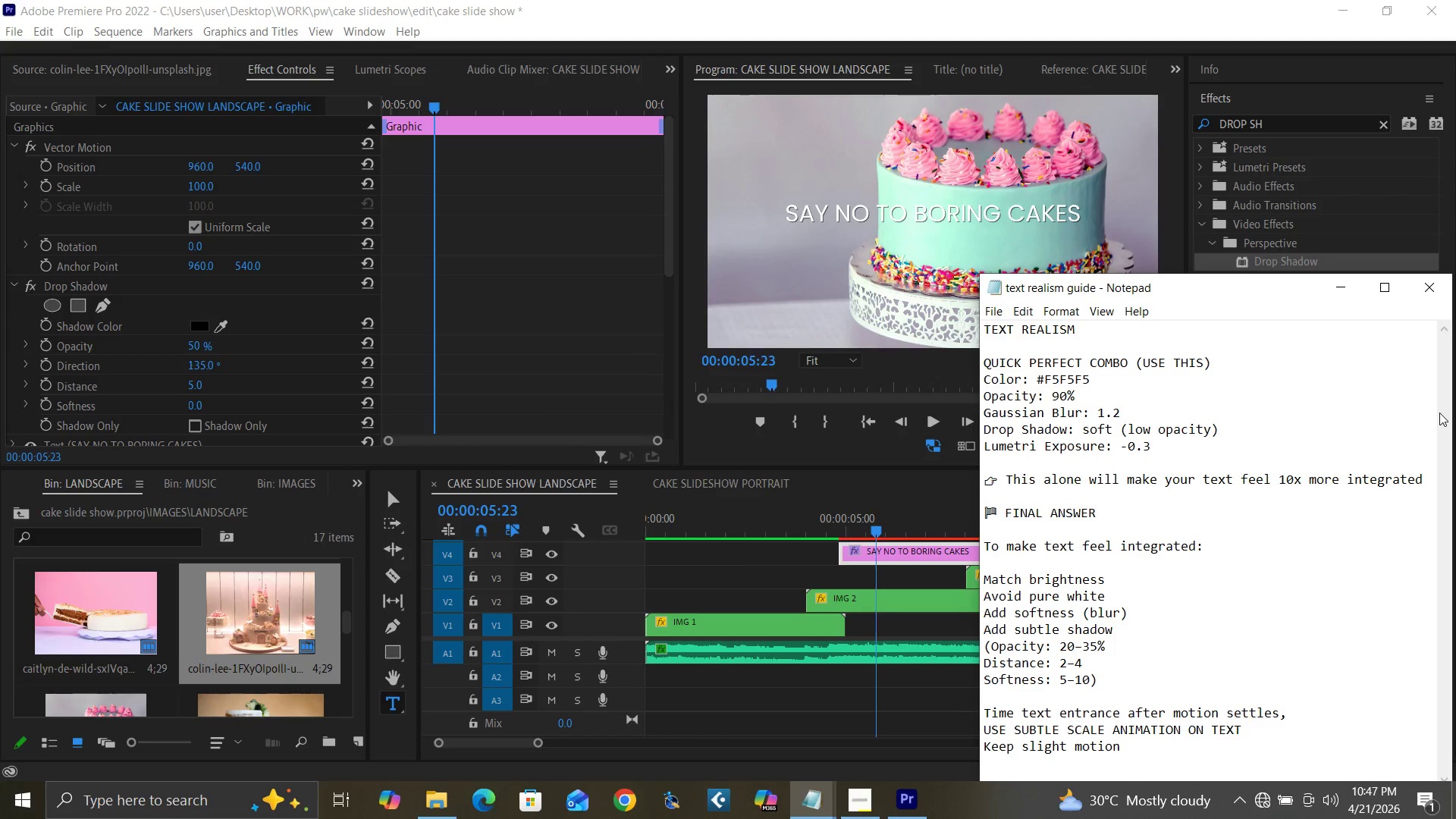 
scroll: coordinate [1083, 371], scroll_direction: up, amount: 2.0
 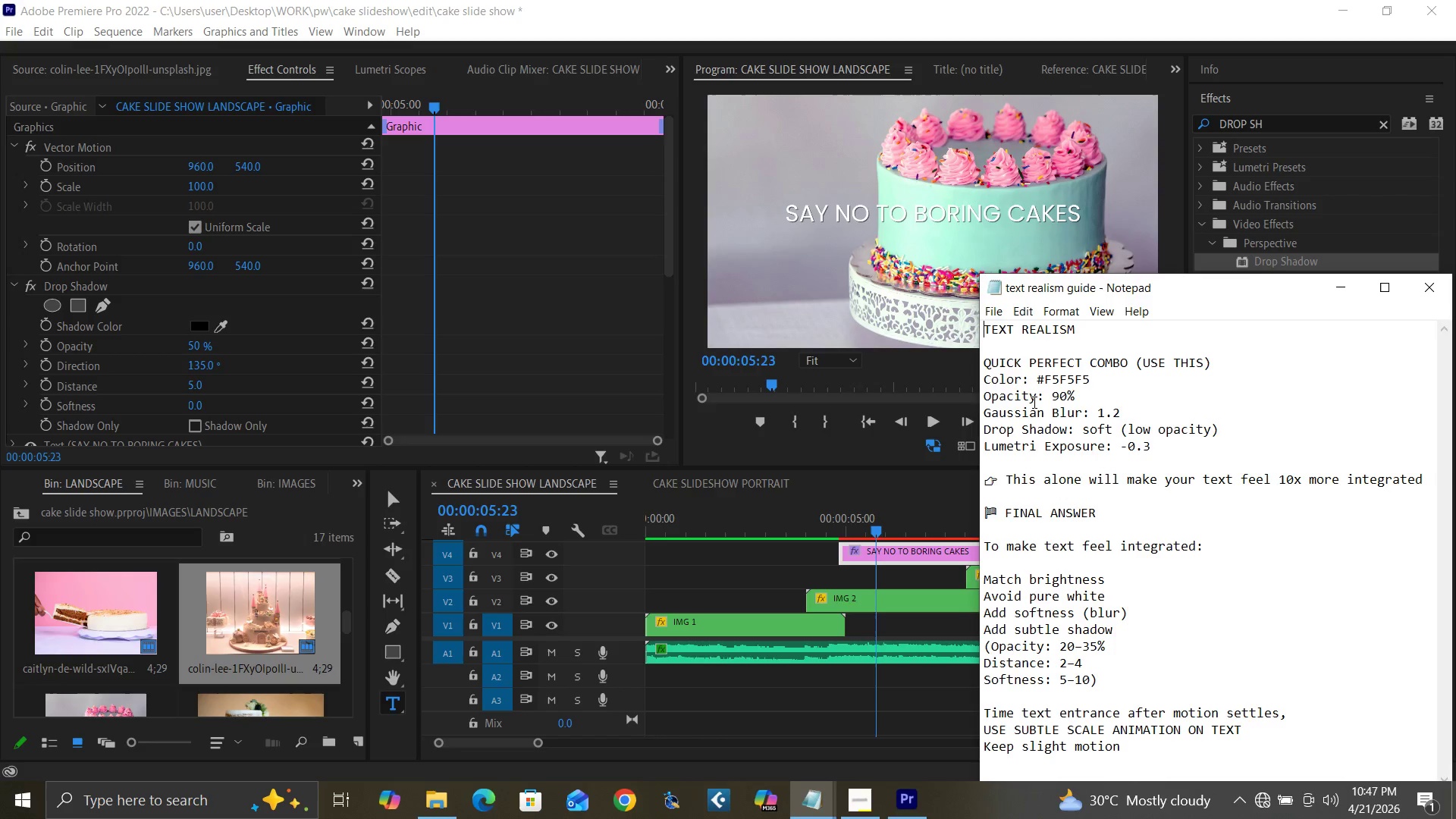 
left_click([899, 551])
 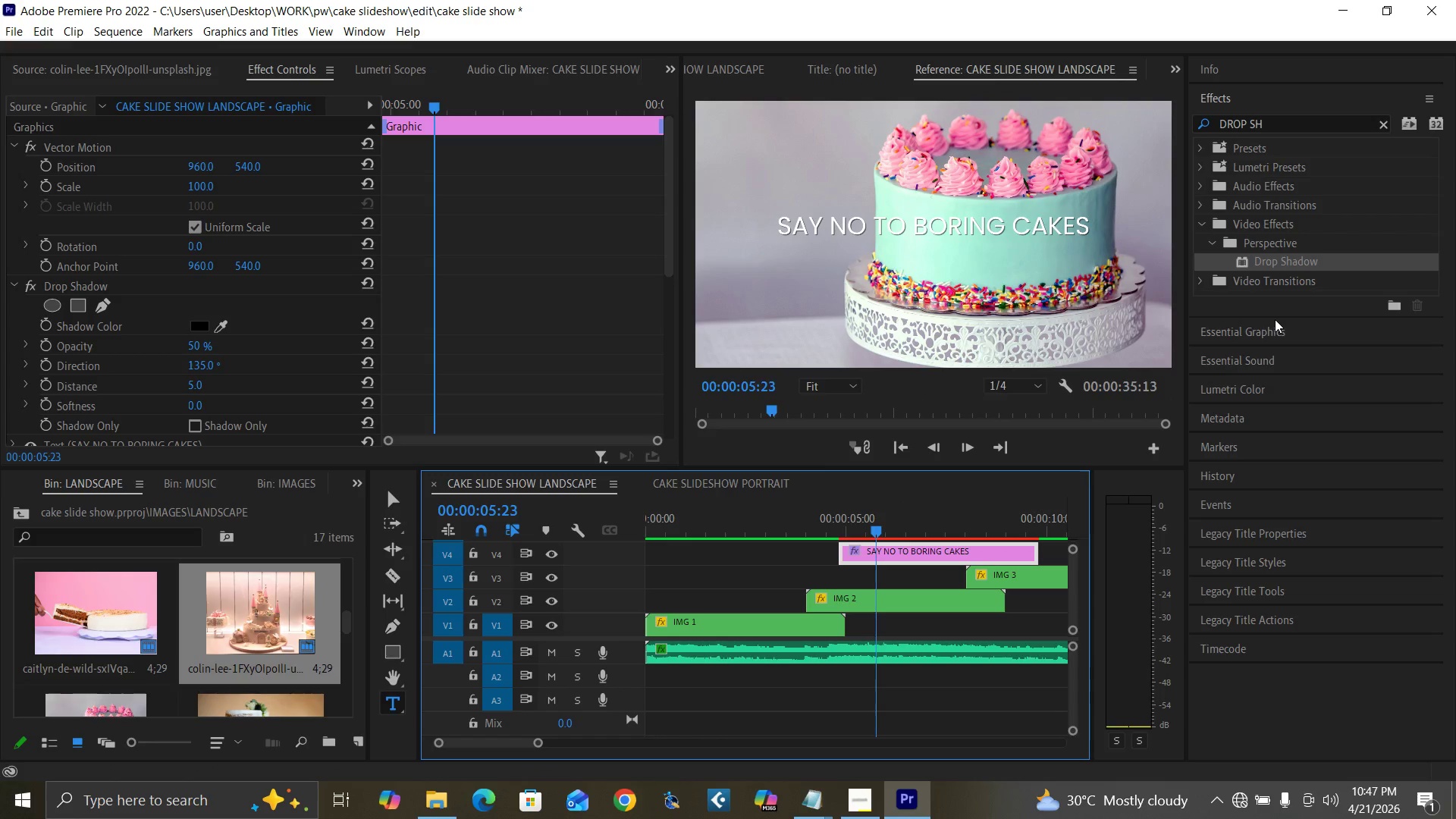 
left_click([1276, 332])
 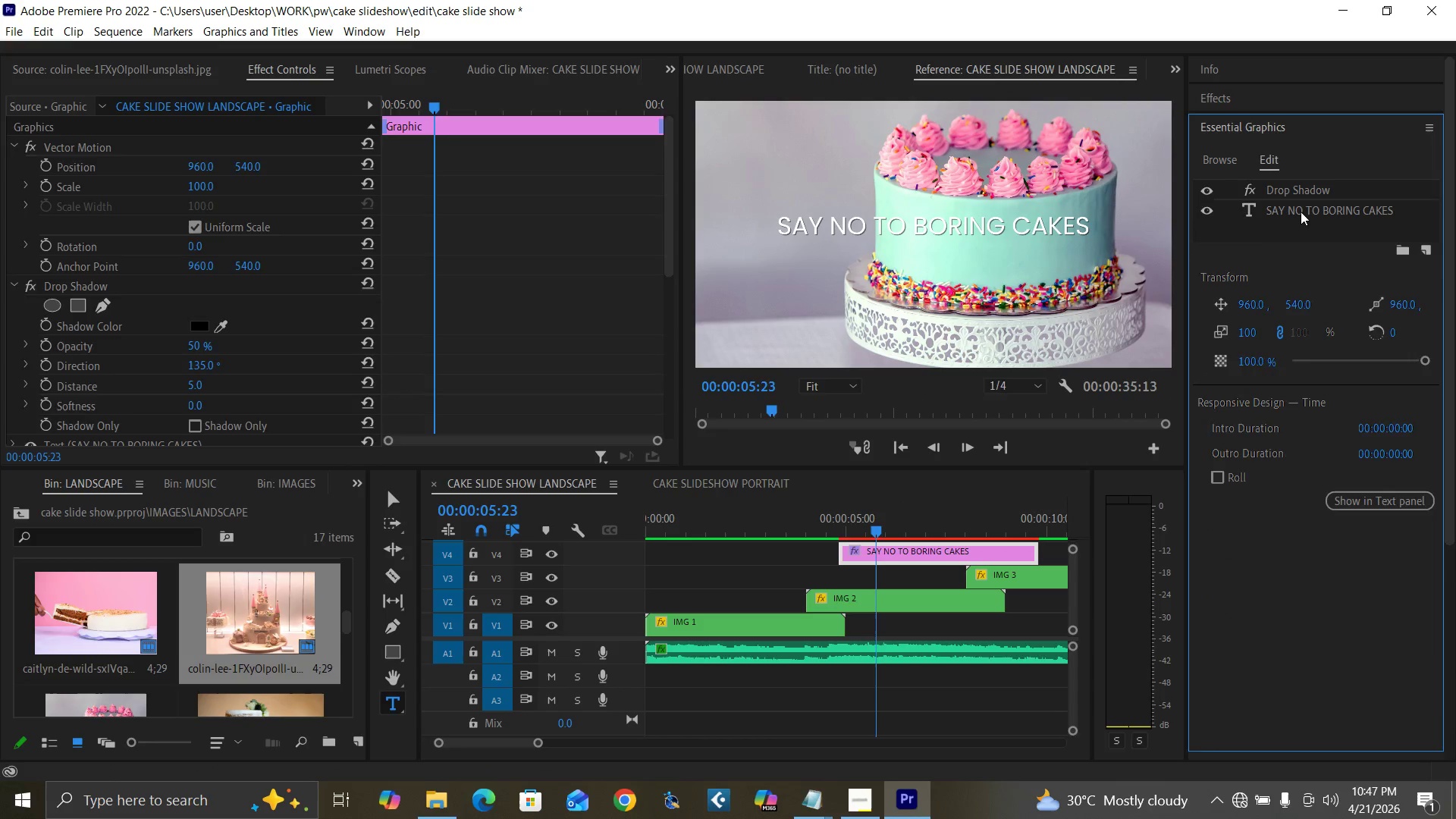 
double_click([1301, 212])
 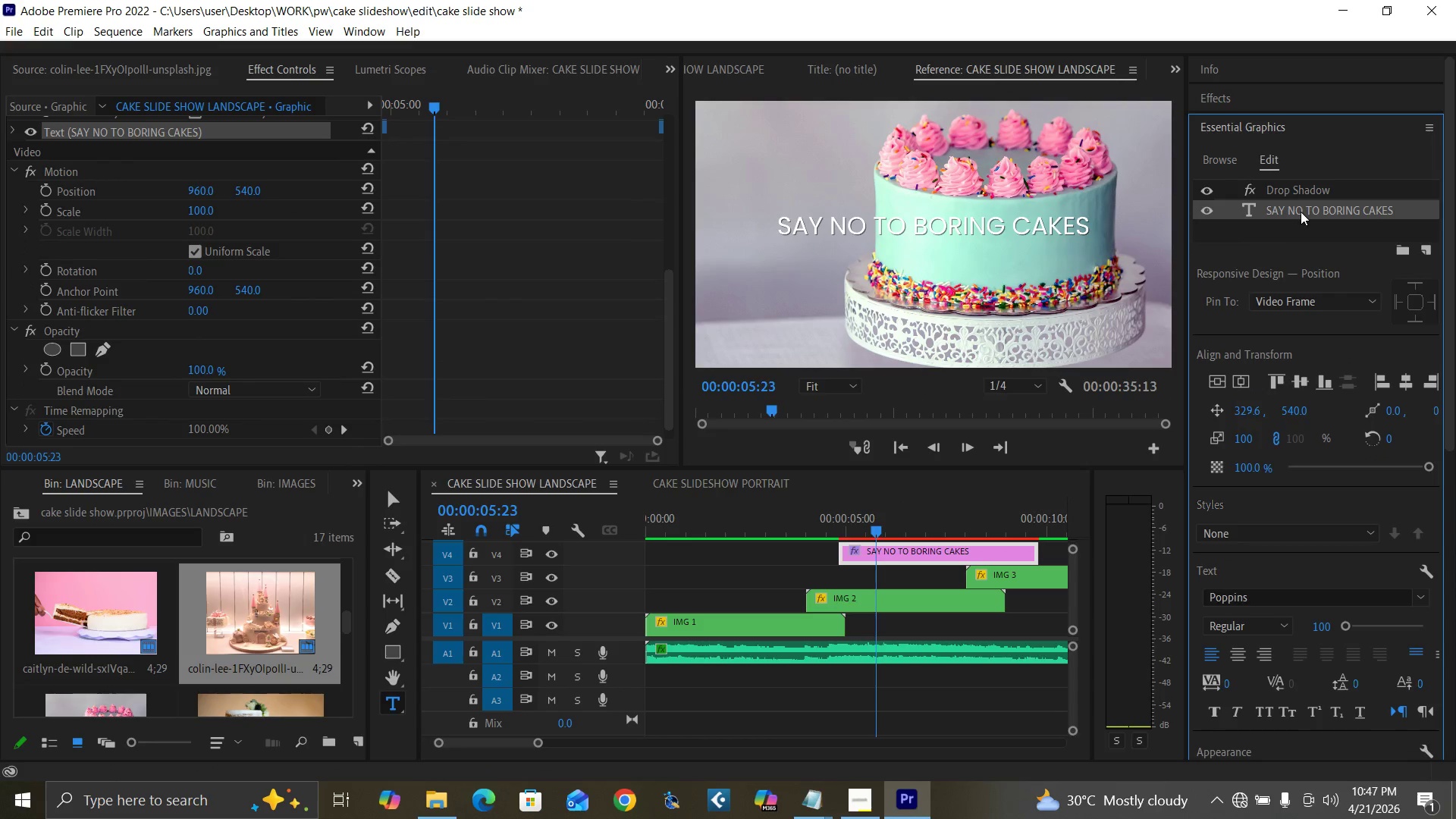 
triple_click([1301, 212])
 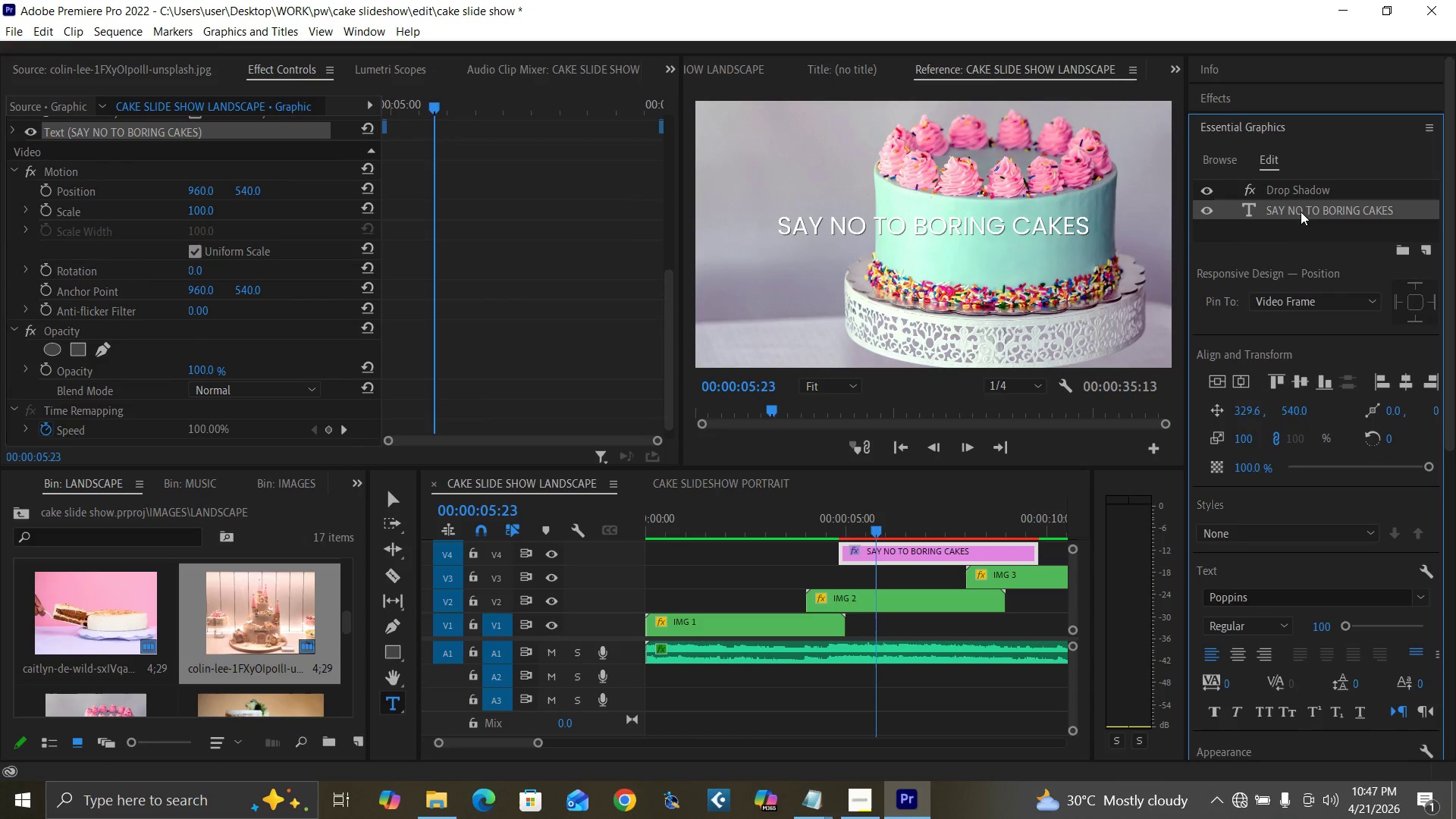 
triple_click([1301, 212])
 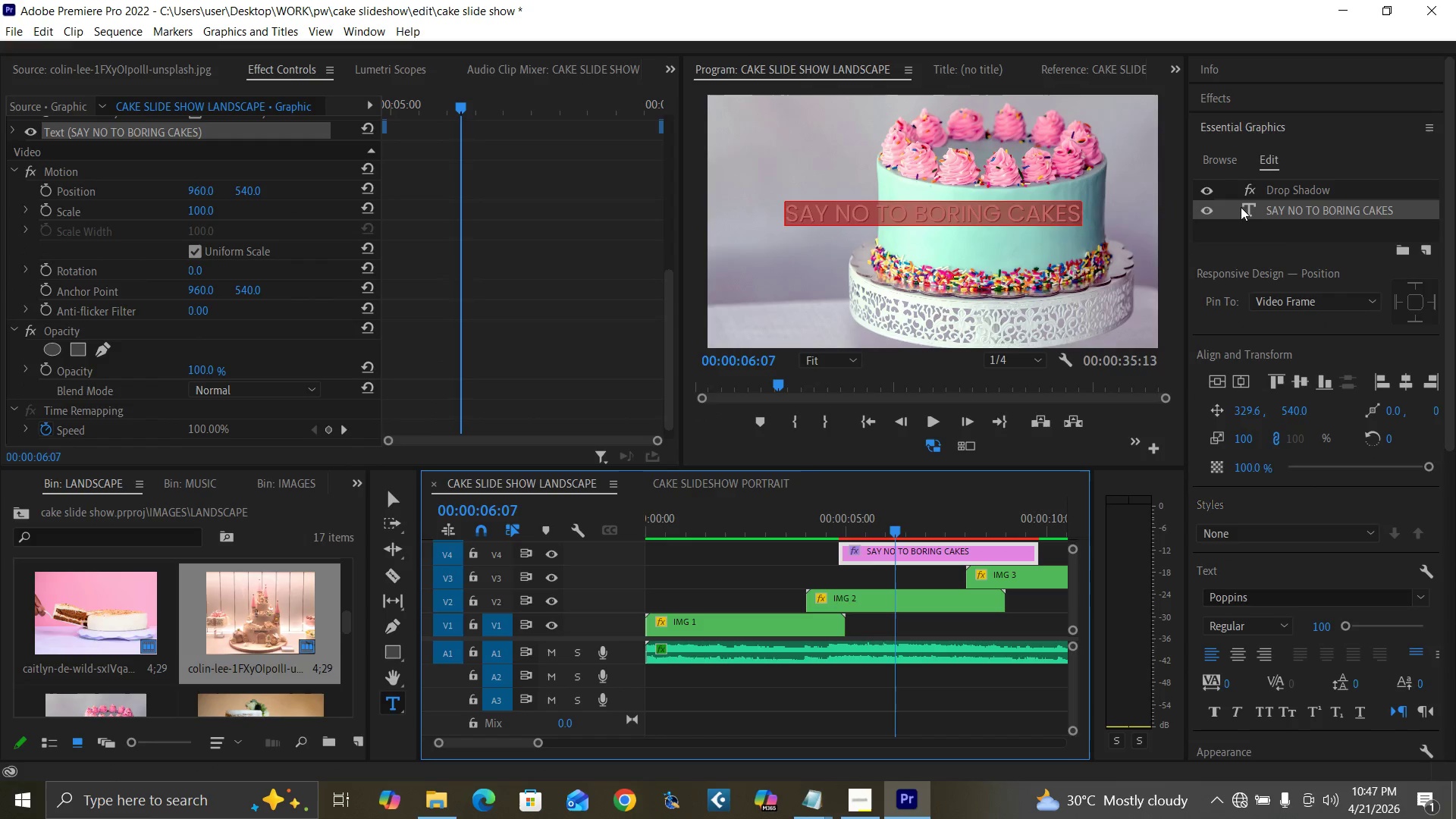 
double_click([1257, 211])
 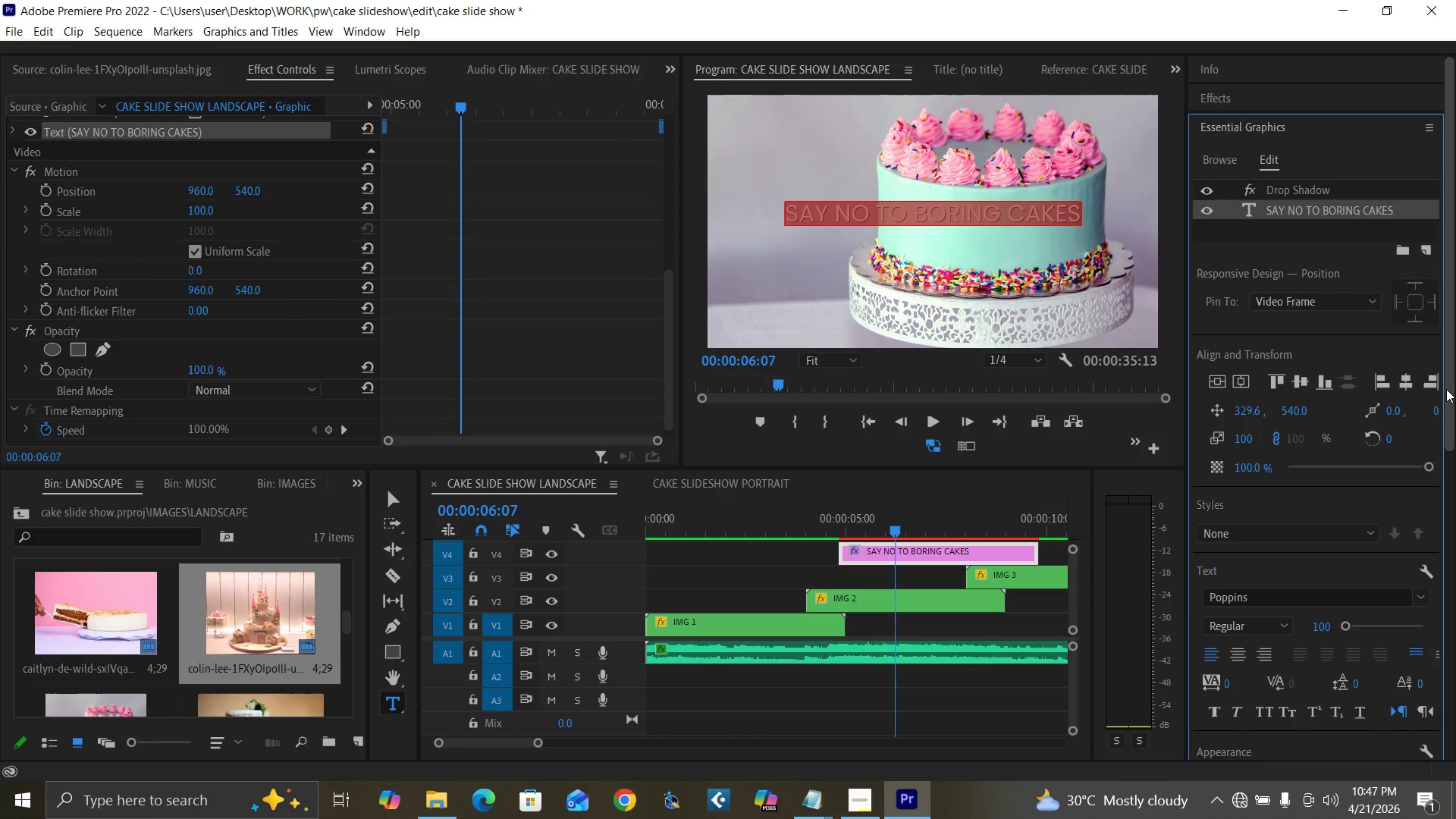 
left_click_drag(start_coordinate=[1448, 400], to_coordinate=[1423, 538])
 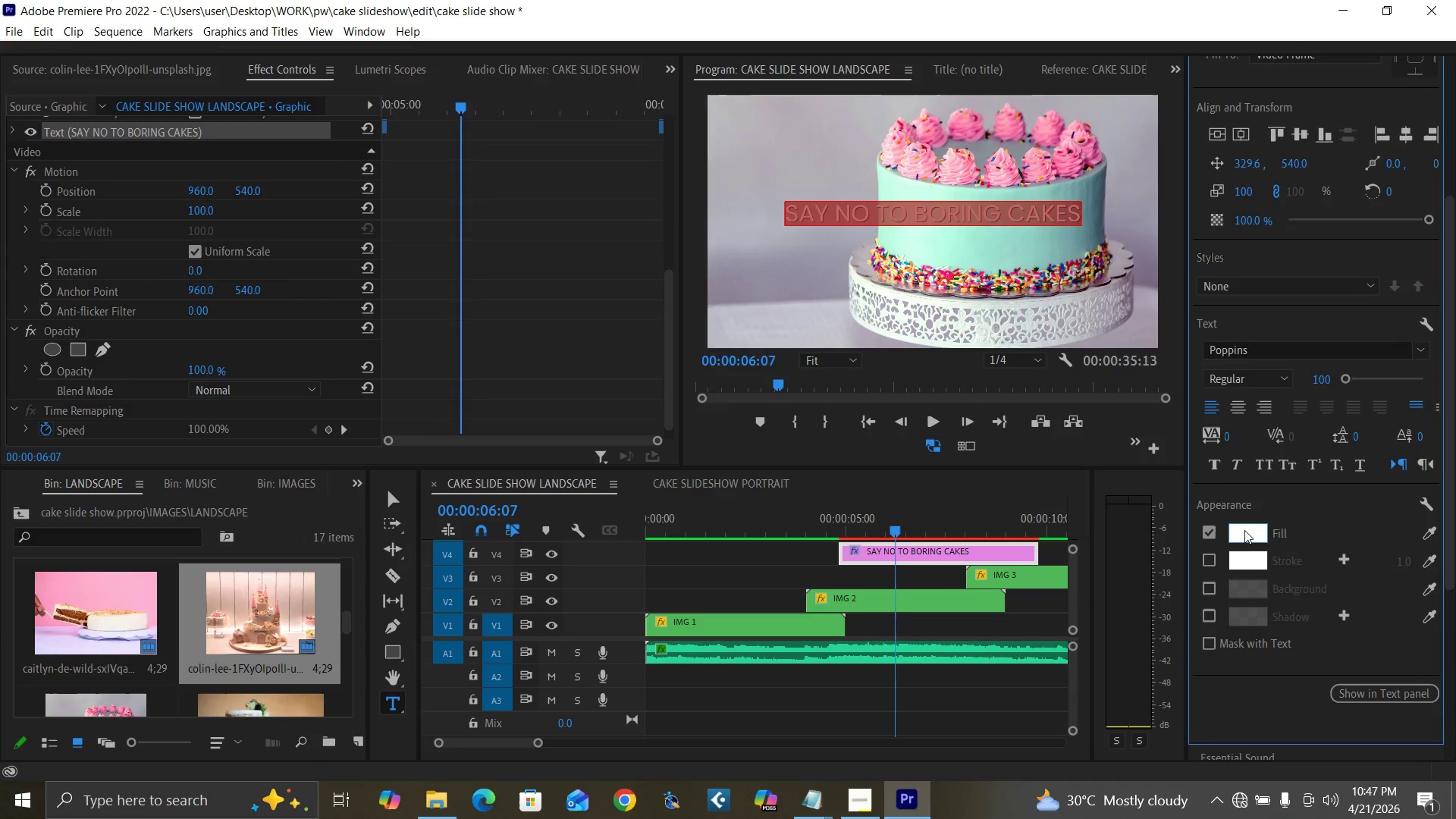 
left_click([1244, 530])
 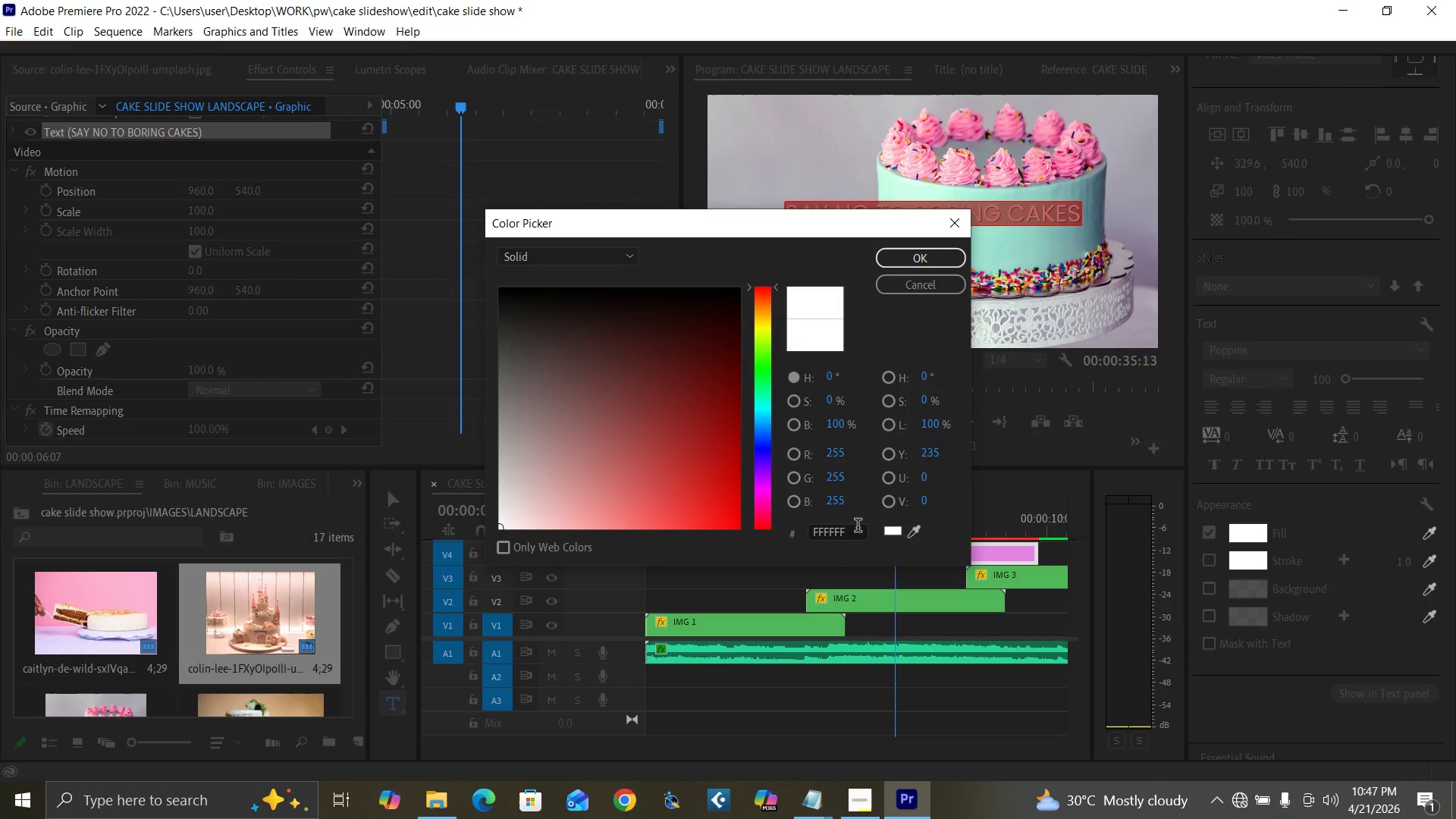 
left_click([858, 527])
 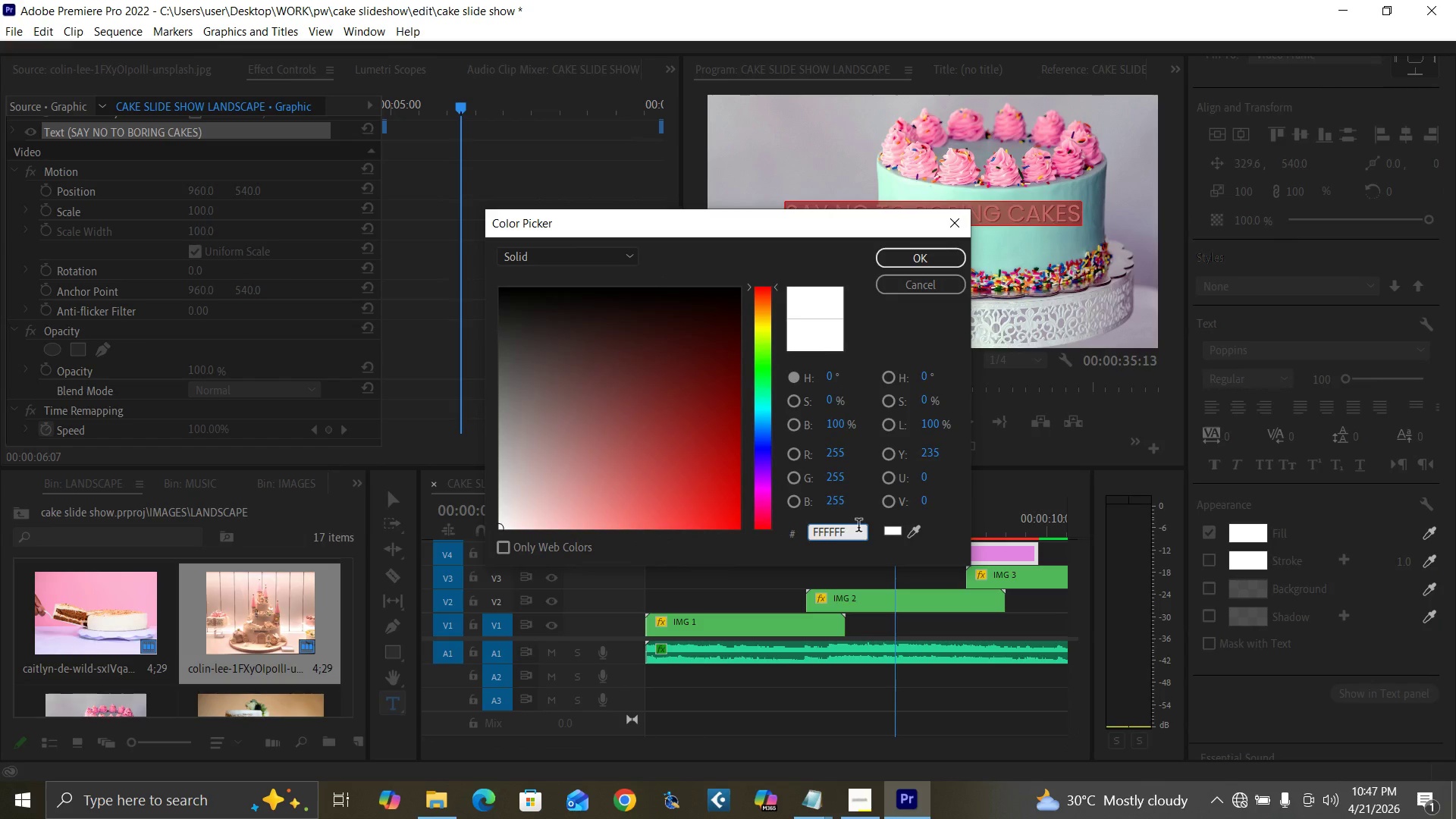 
key(Backspace)
key(Backspace)
key(Backspace)
key(Backspace)
key(Backspace)
type(5F5F5)
 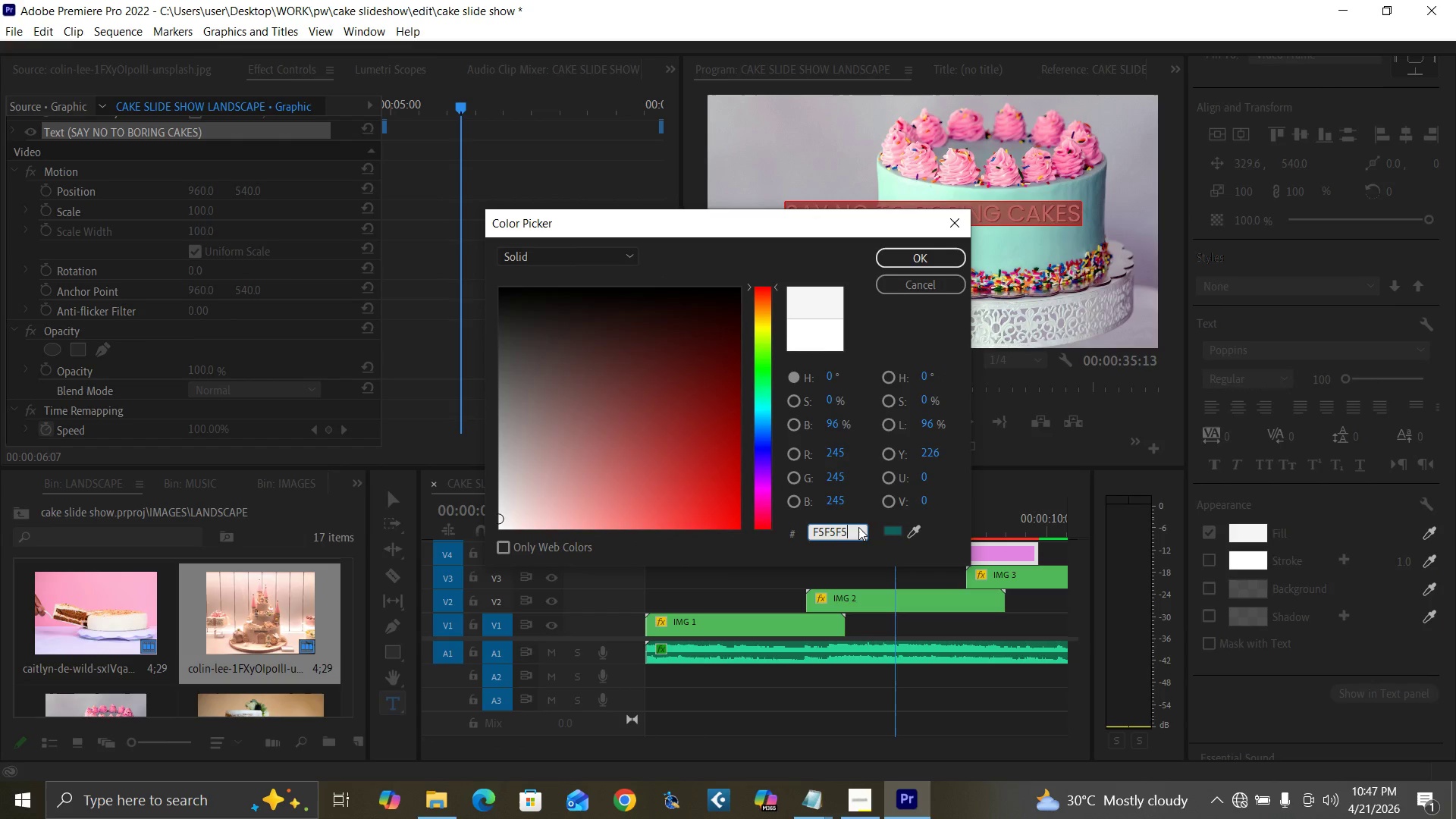 
key(Enter)
 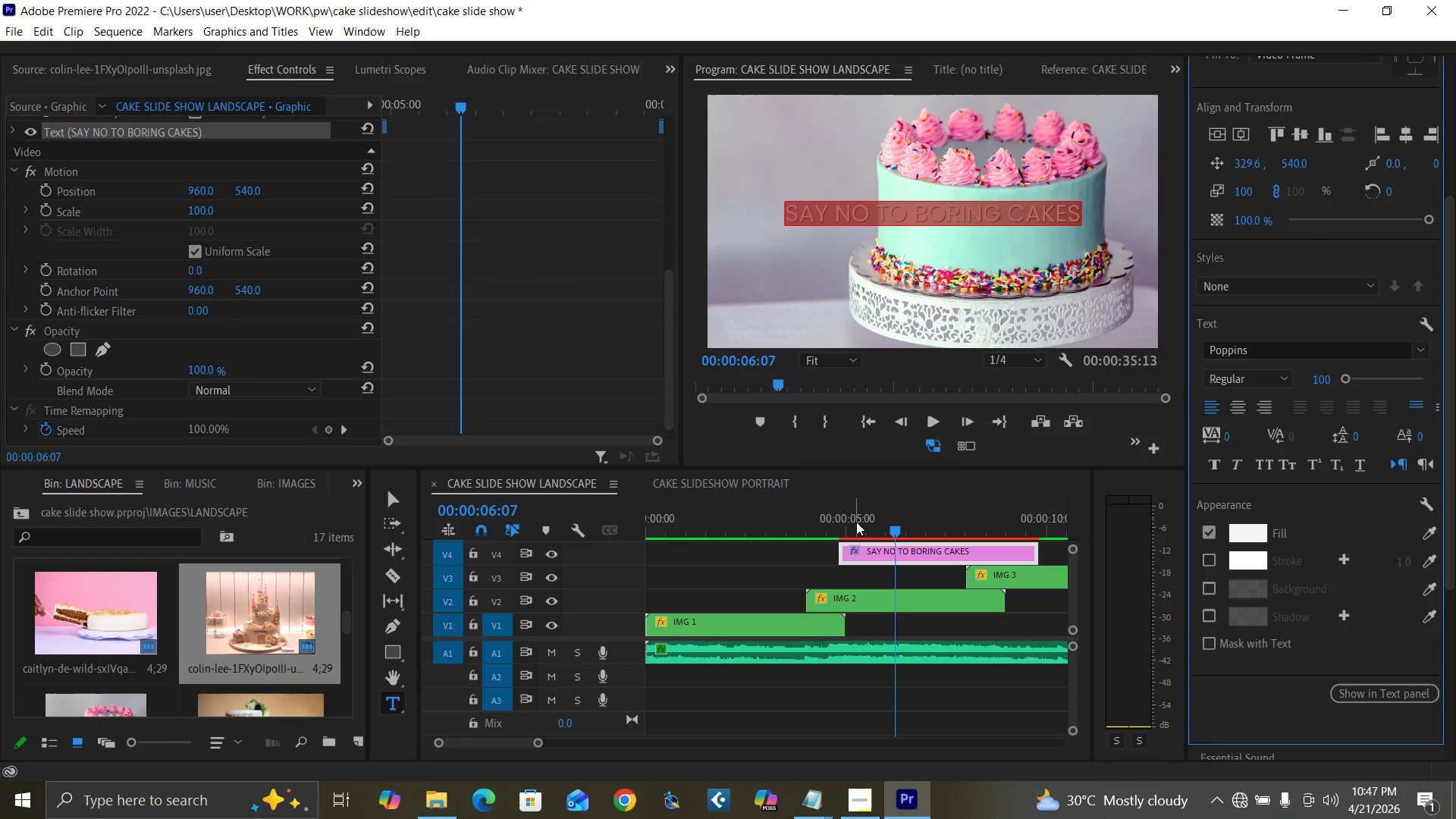 
key(Control+Backquote)
 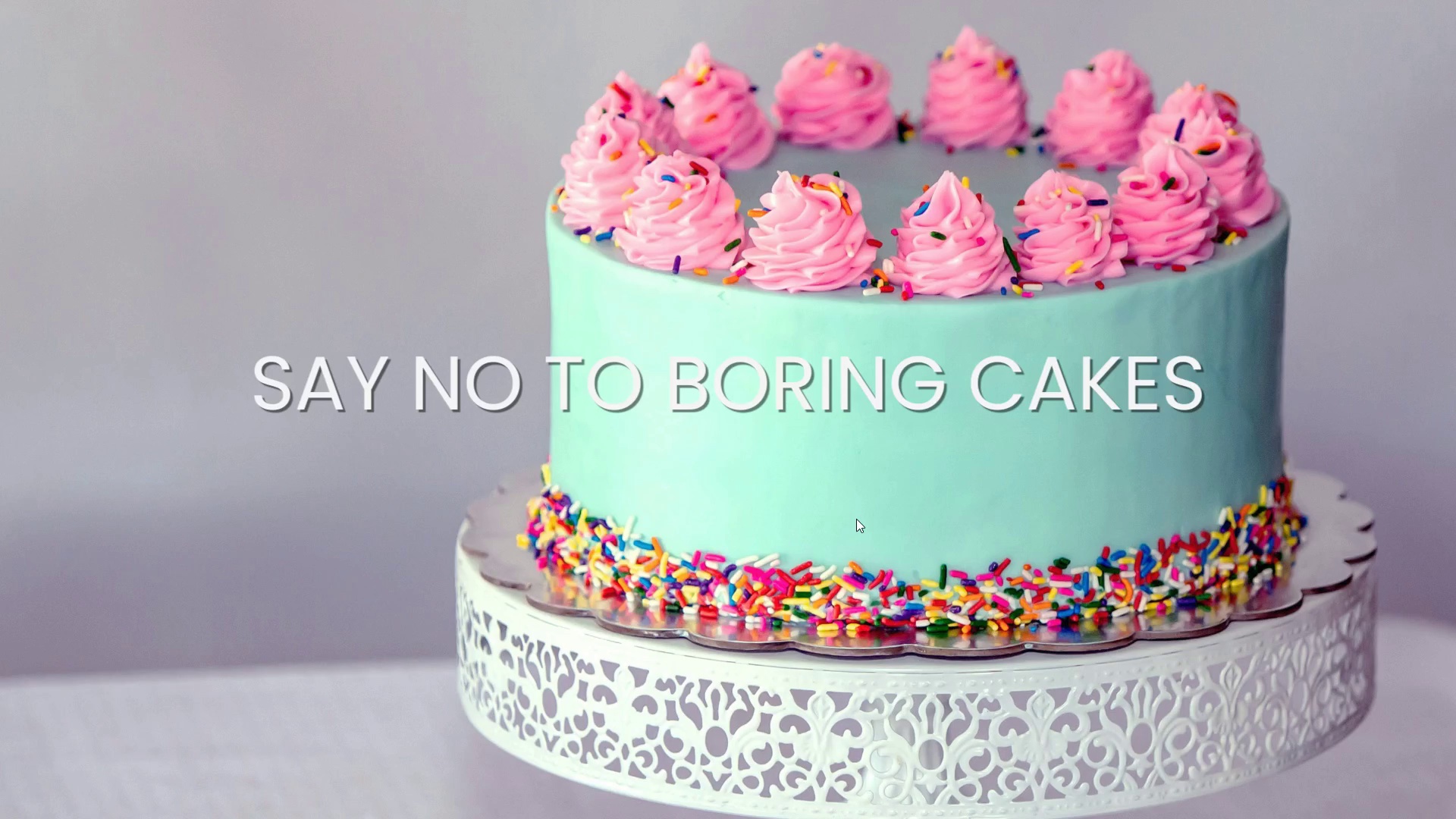 
hold_key(key=ControlLeft, duration=1.51)
 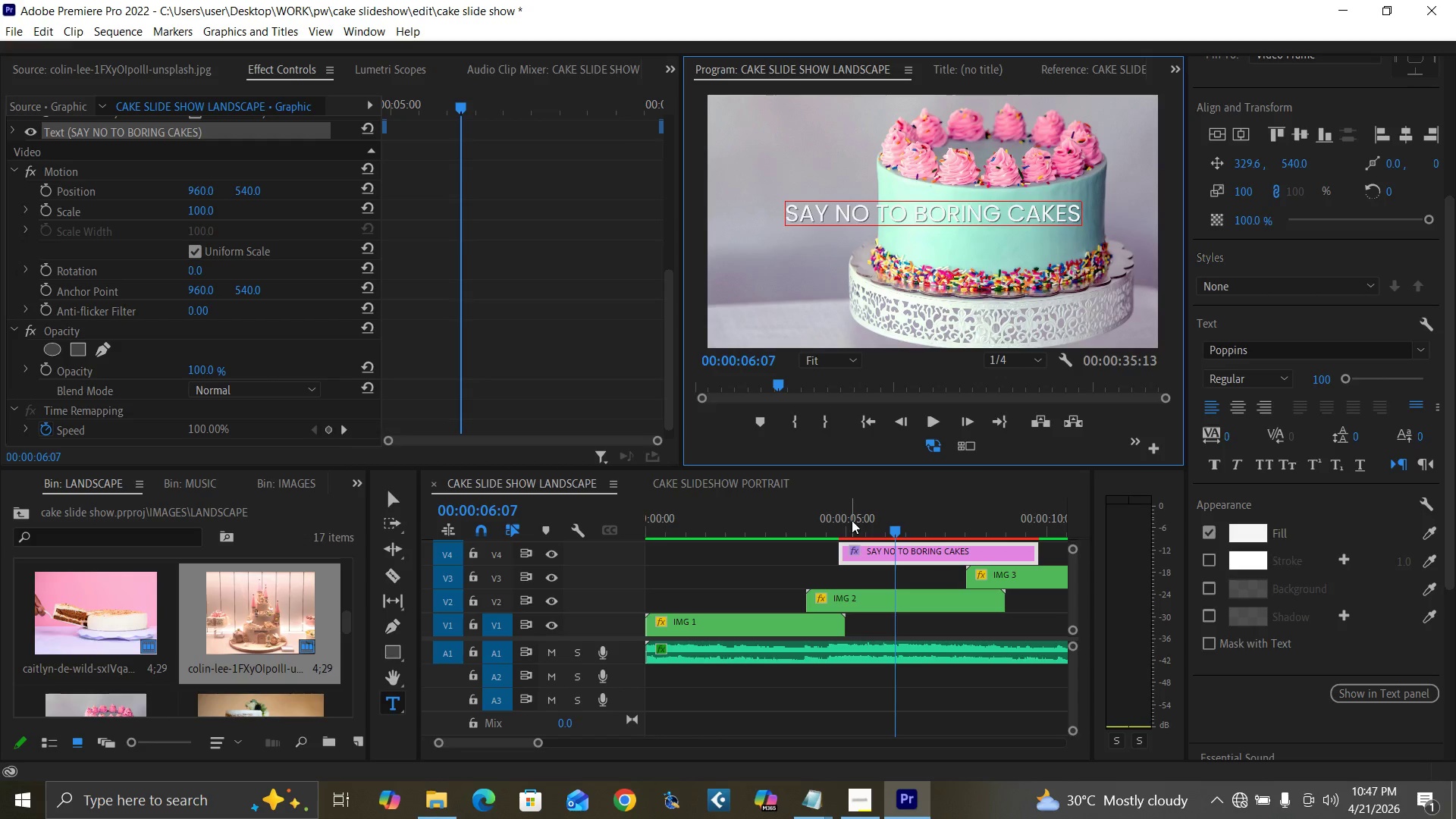 
key(Control+Backquote)
 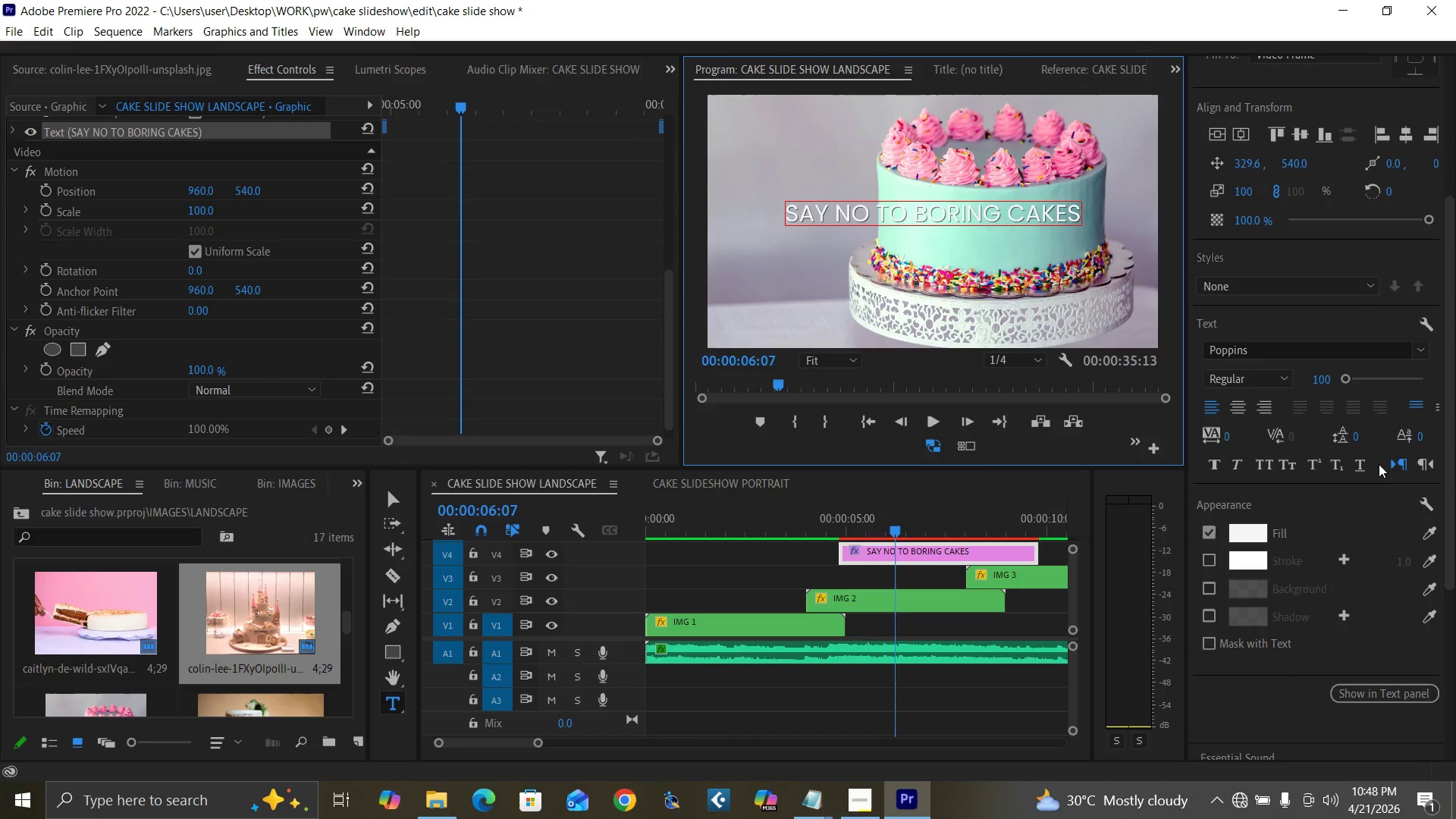 
wait(8.77)
 